 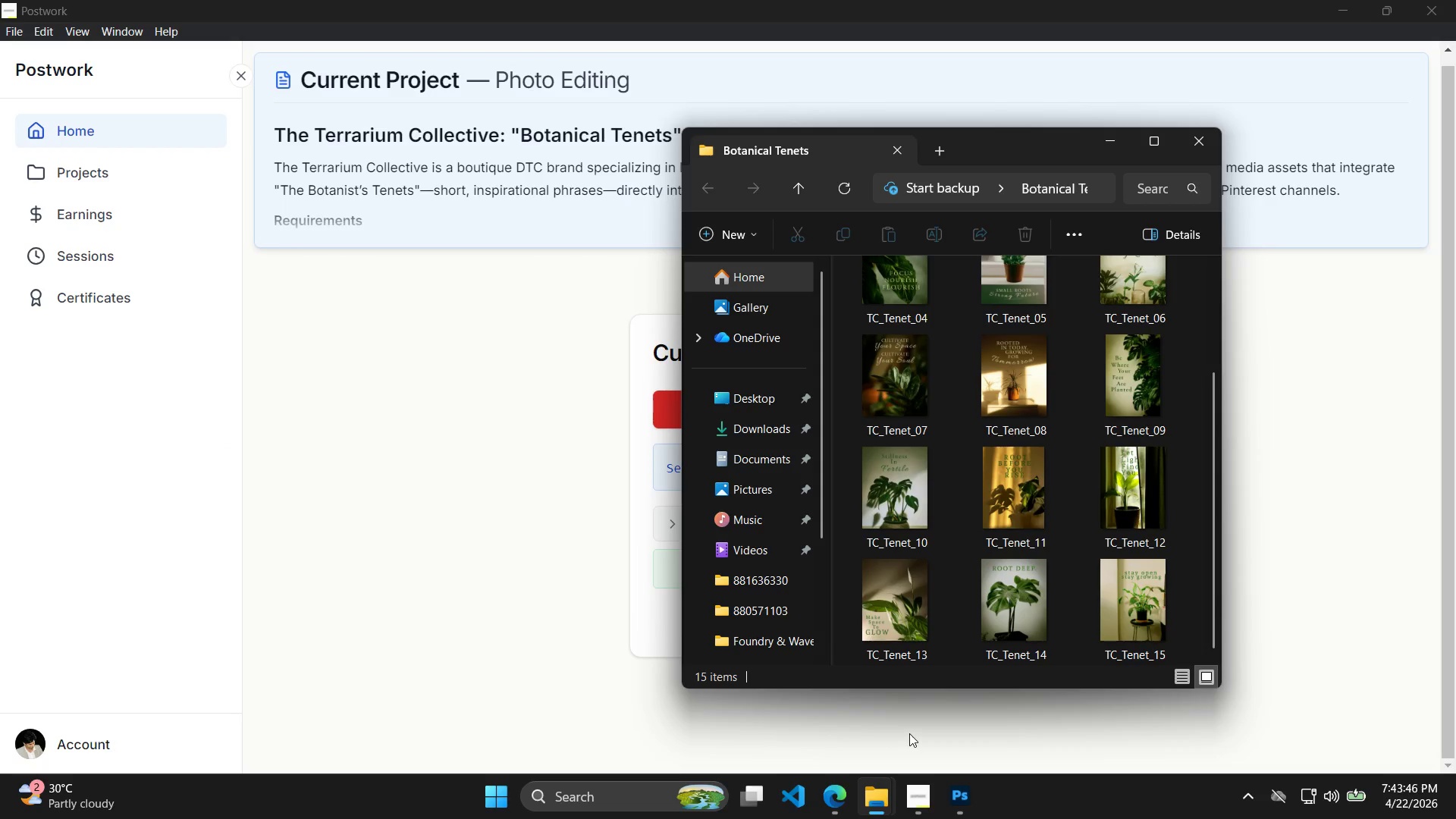 
left_click_drag(start_coordinate=[1051, 154], to_coordinate=[858, 154])
 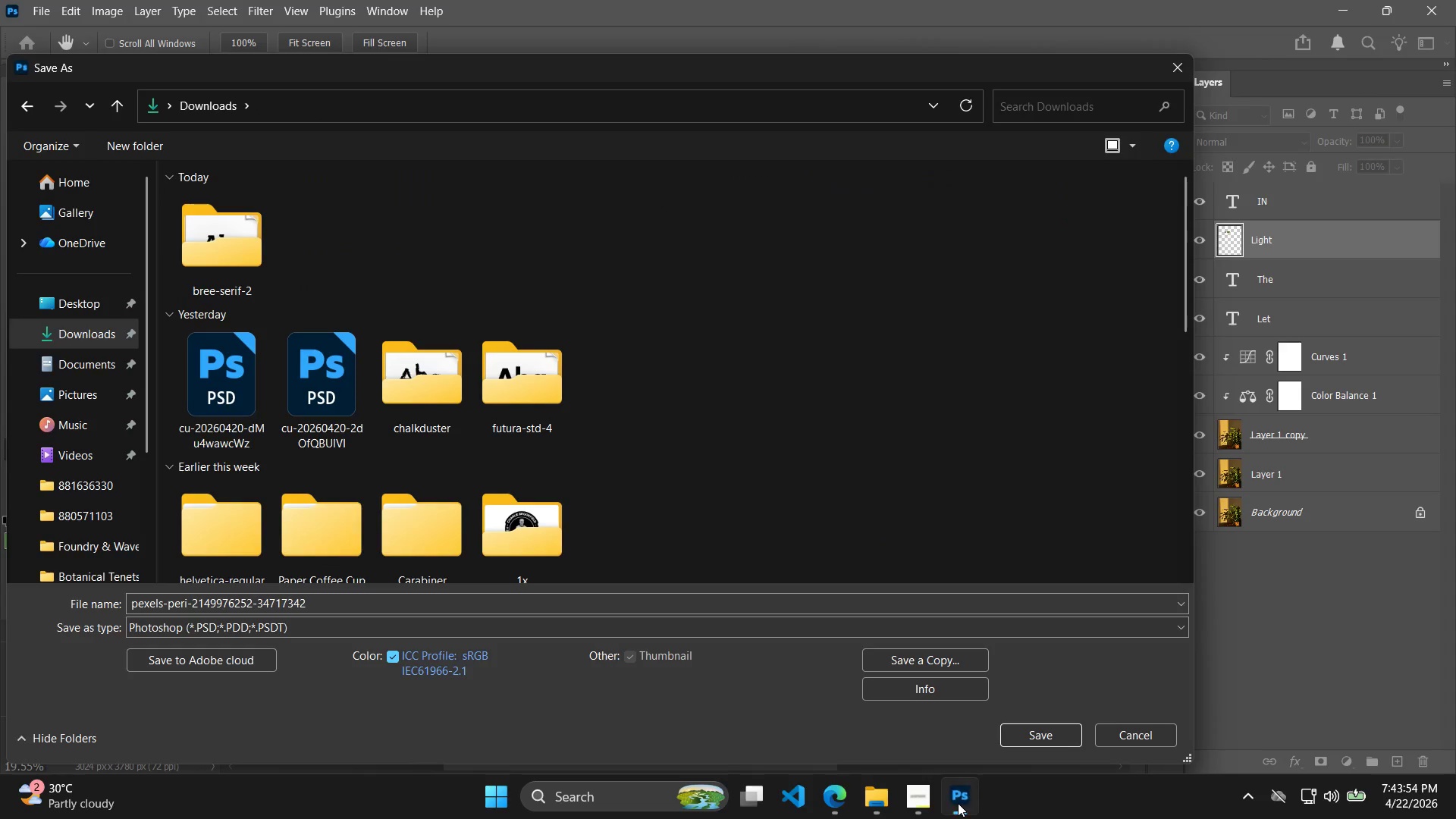 
wait(6.39)
 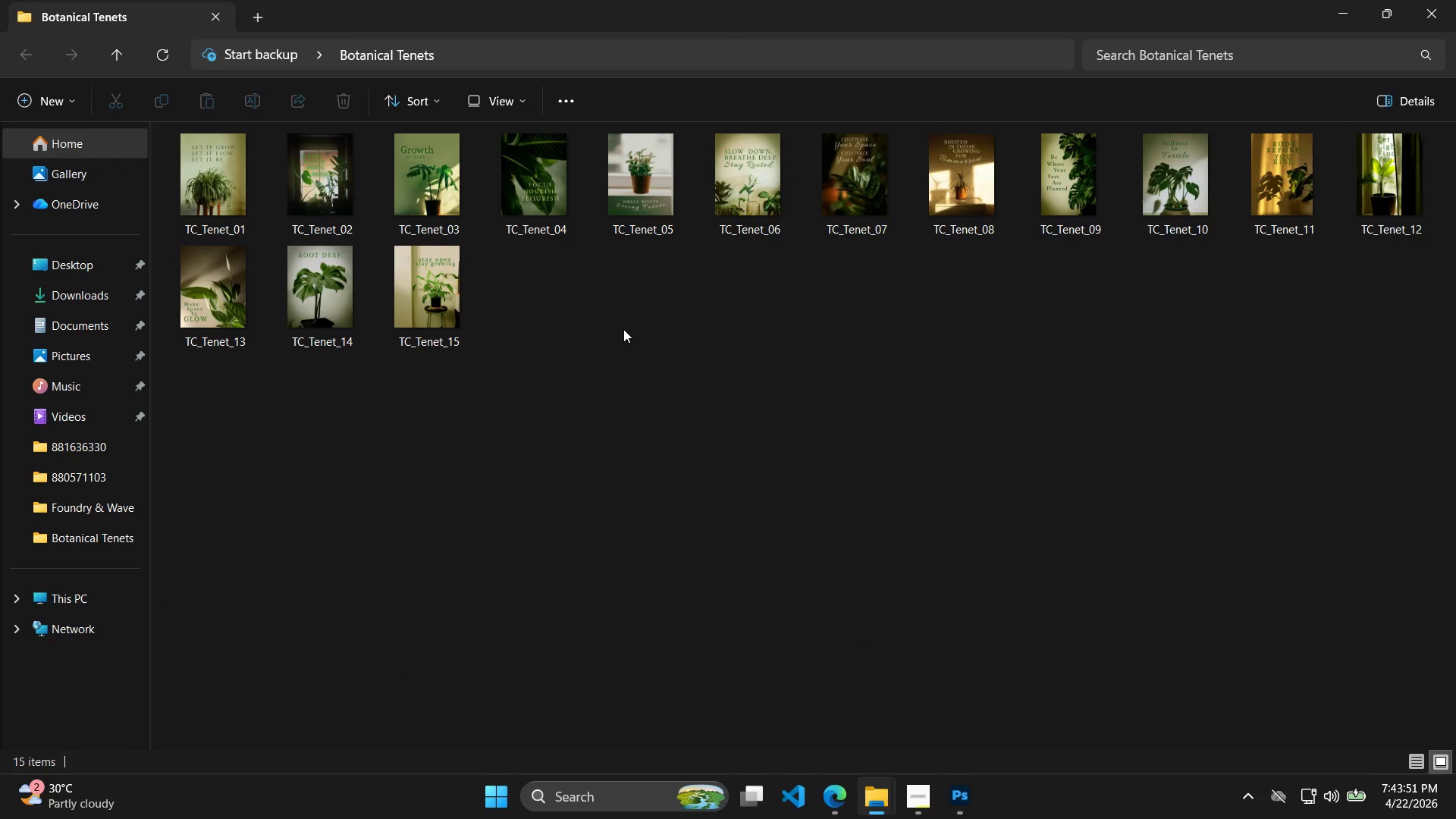 
key(Alt+AltLeft)
 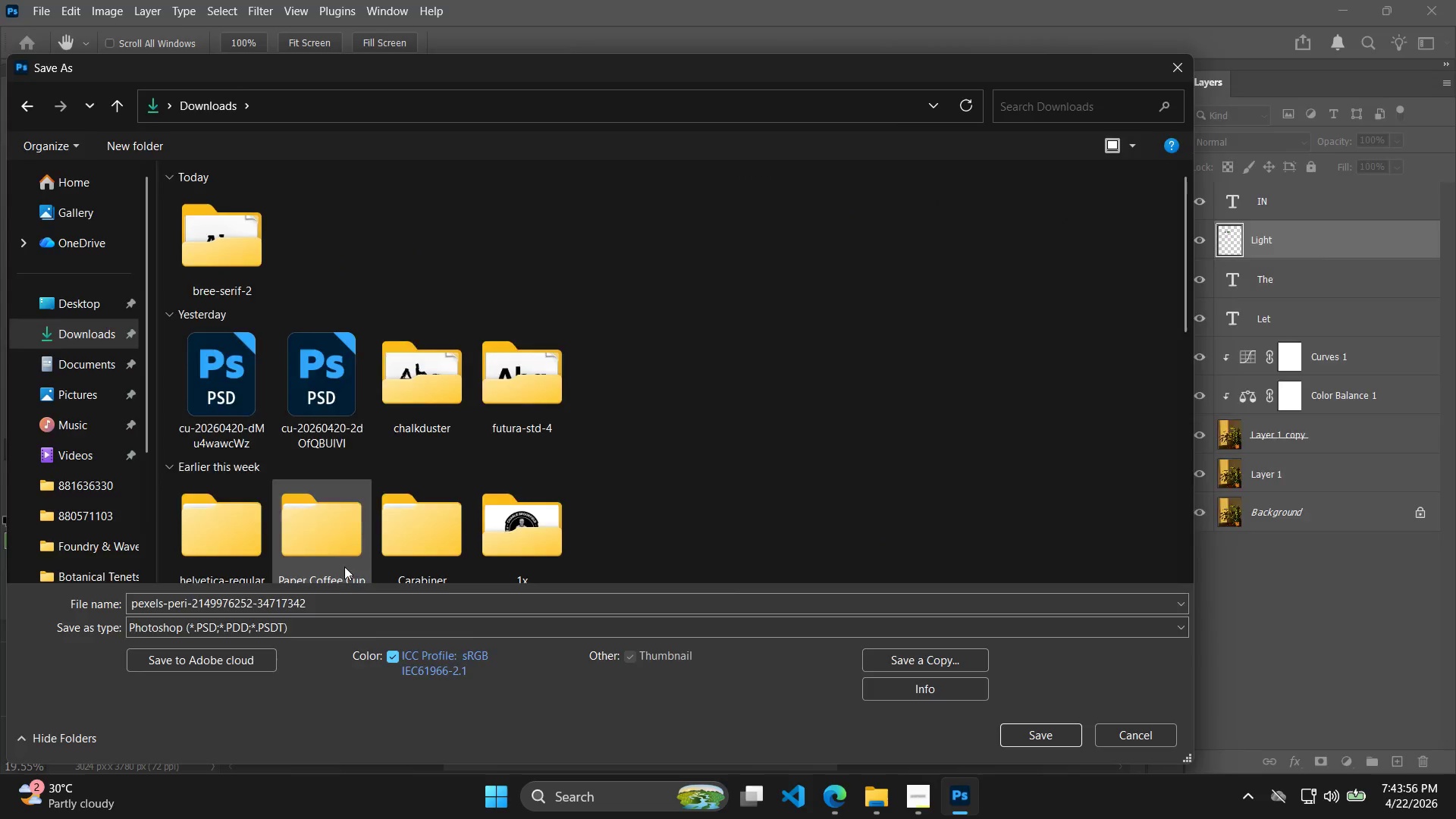 
key(Alt+Tab)
 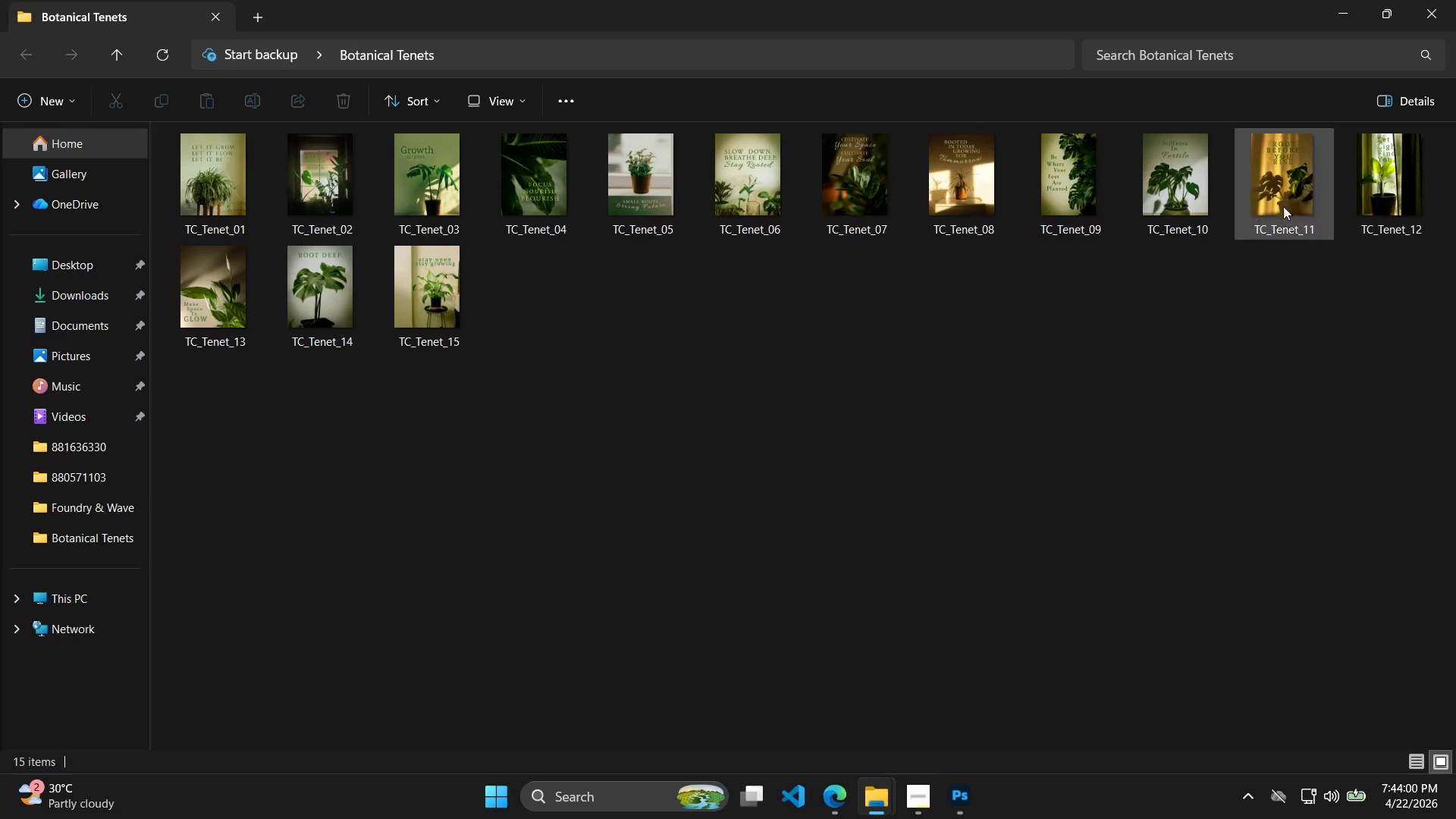 
wait(6.25)
 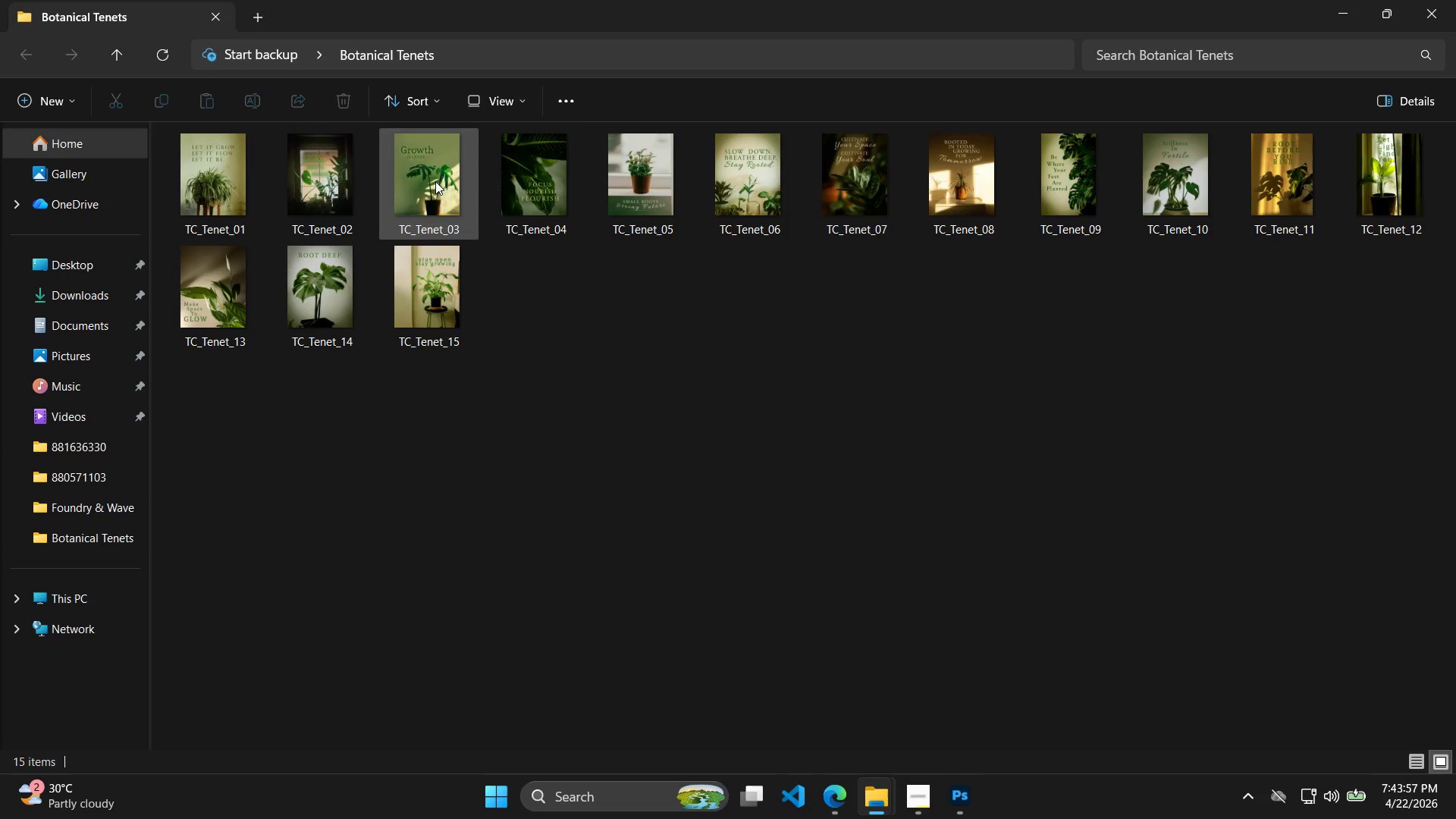 
key(Alt+AltLeft)
 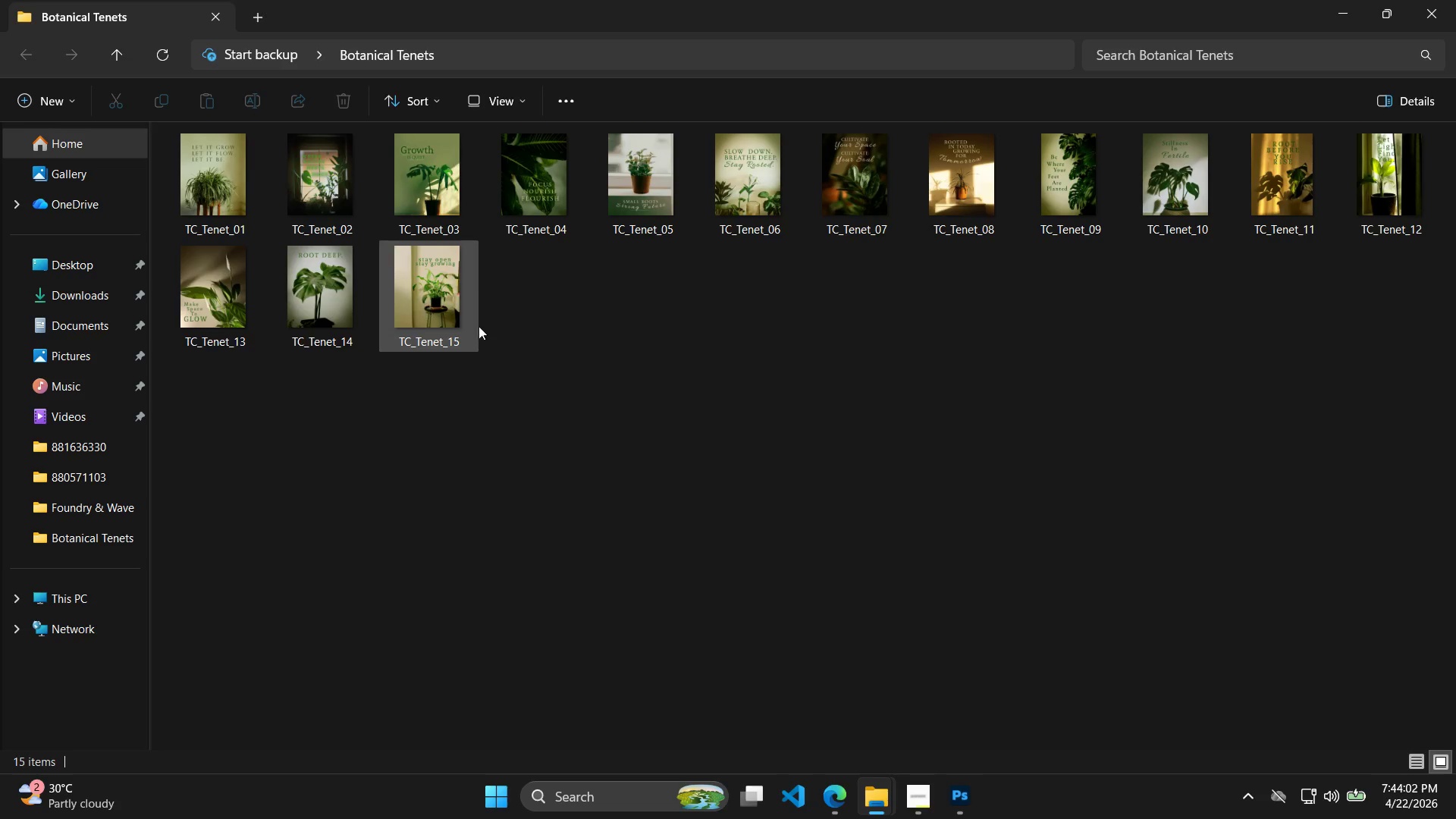 
key(Alt+Tab)
 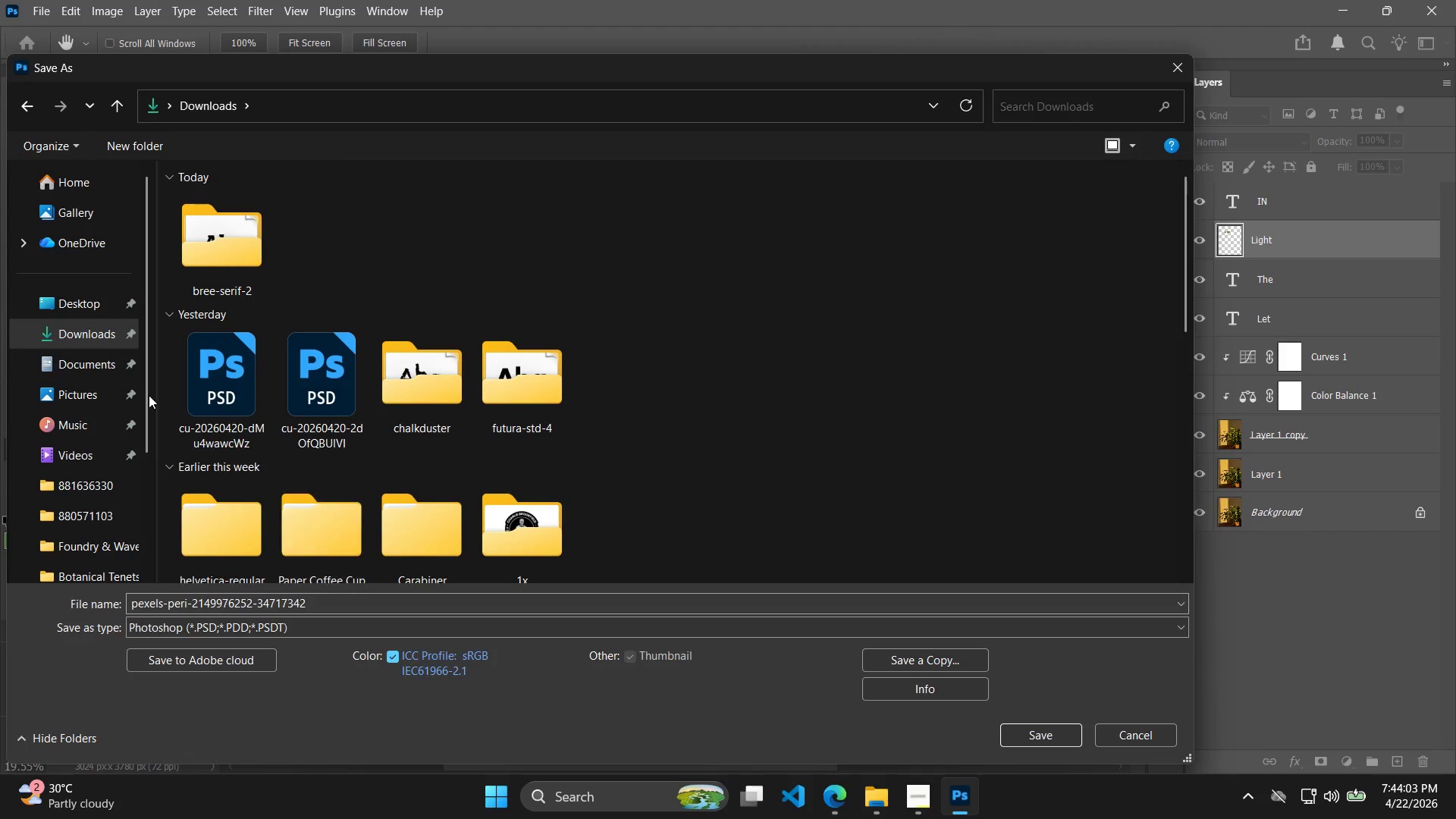 
left_click([80, 309])
 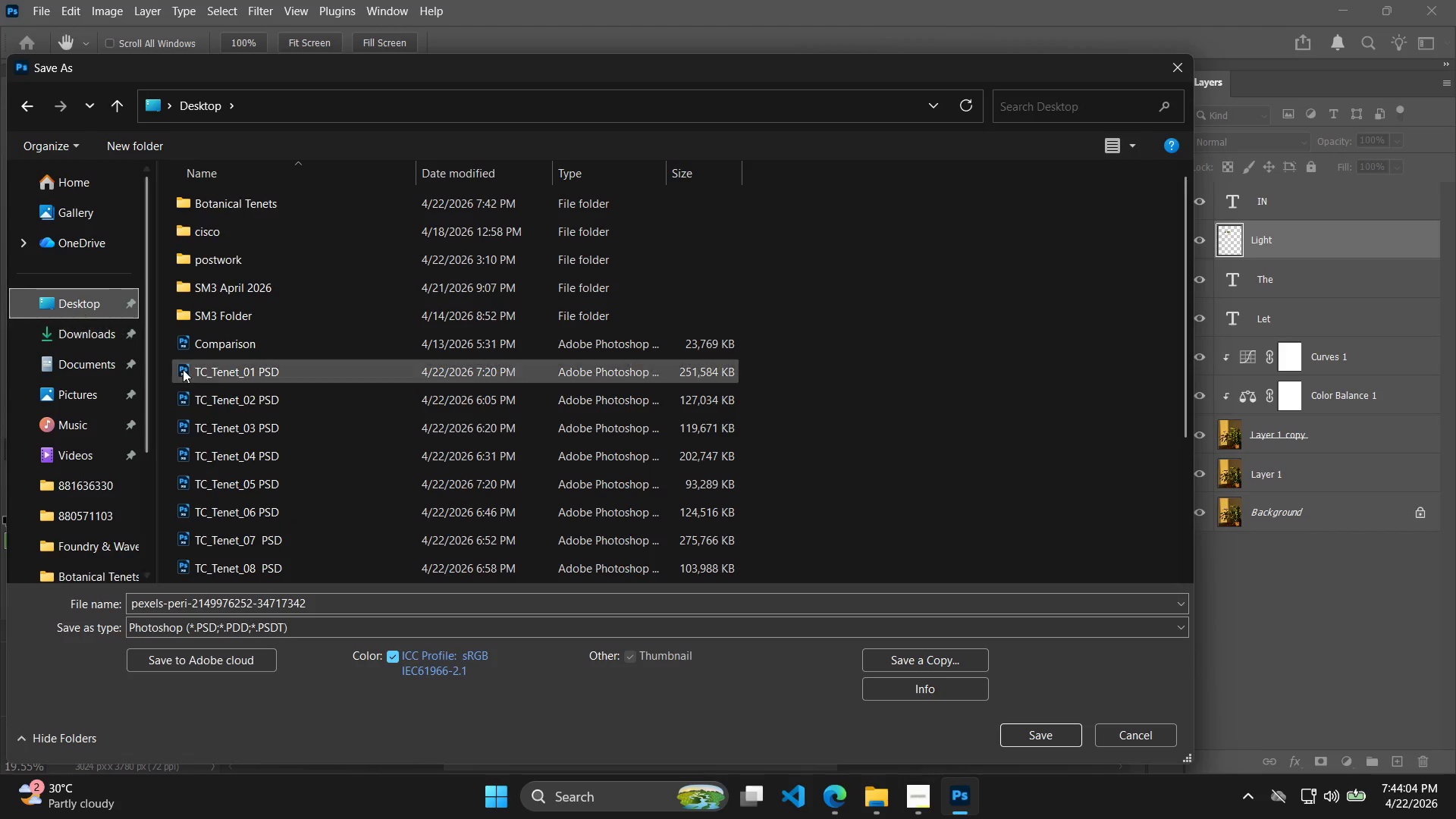 
left_click([822, 394])
 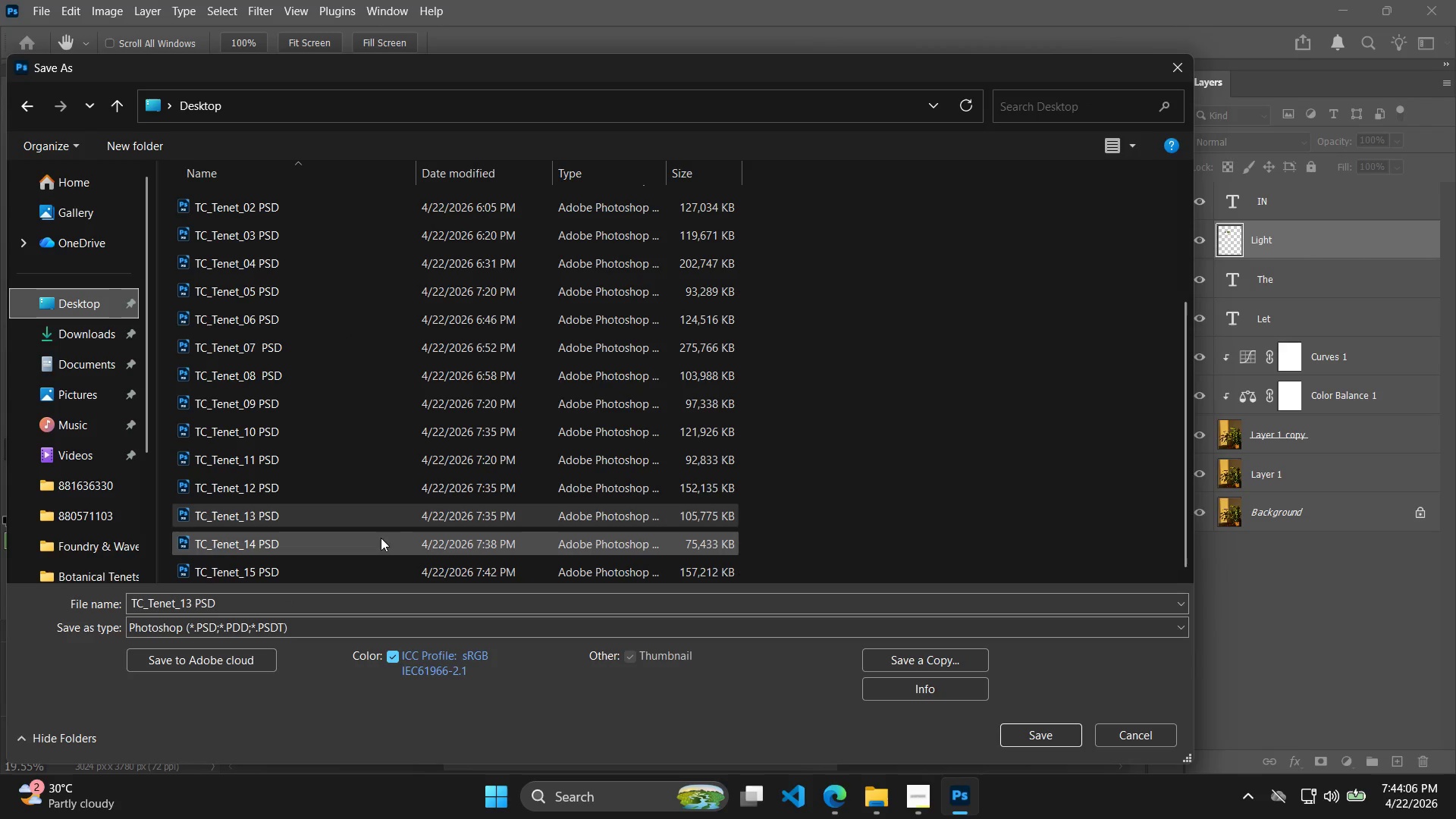 
left_click([320, 560])
 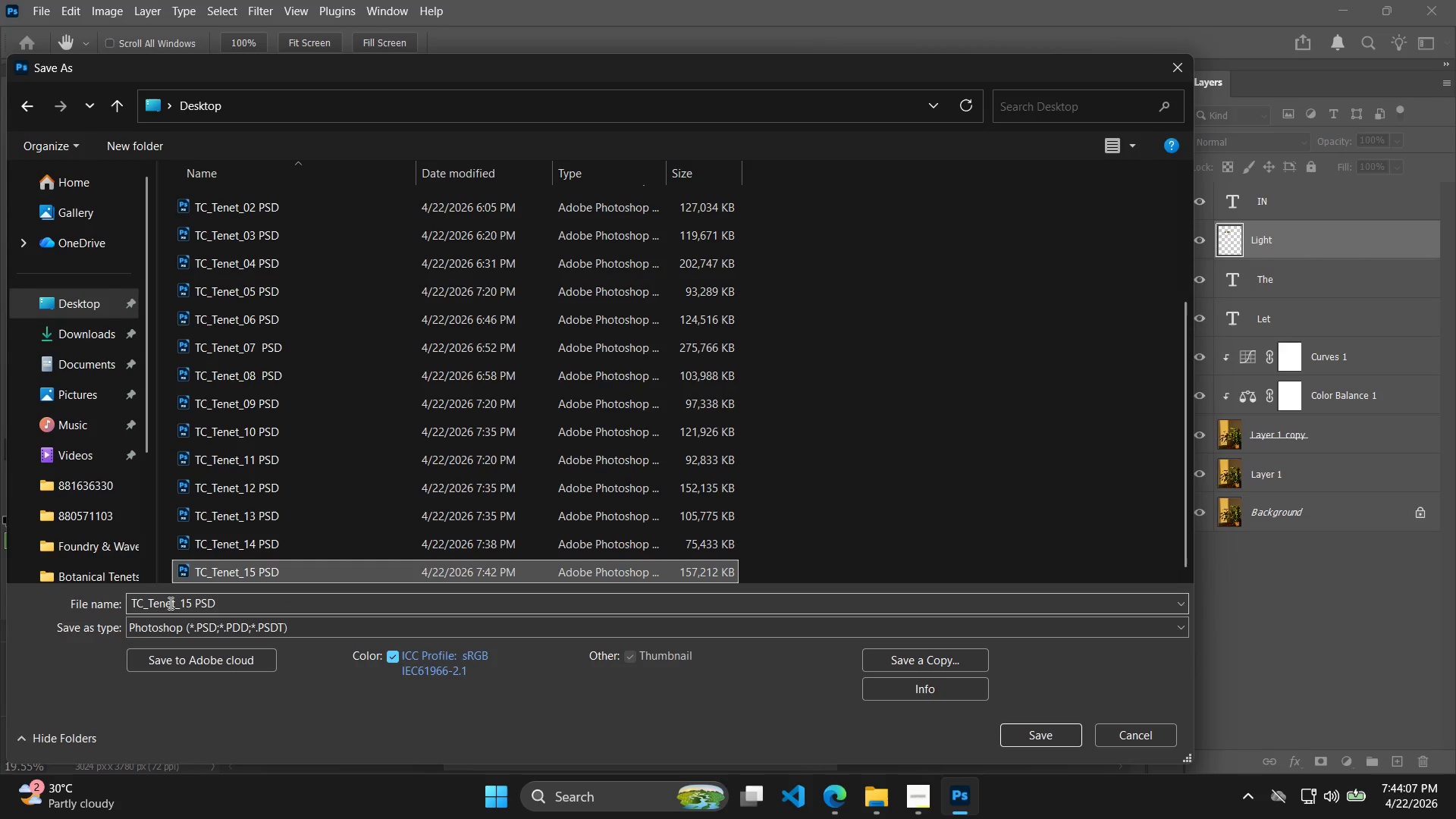 
left_click([189, 607])
 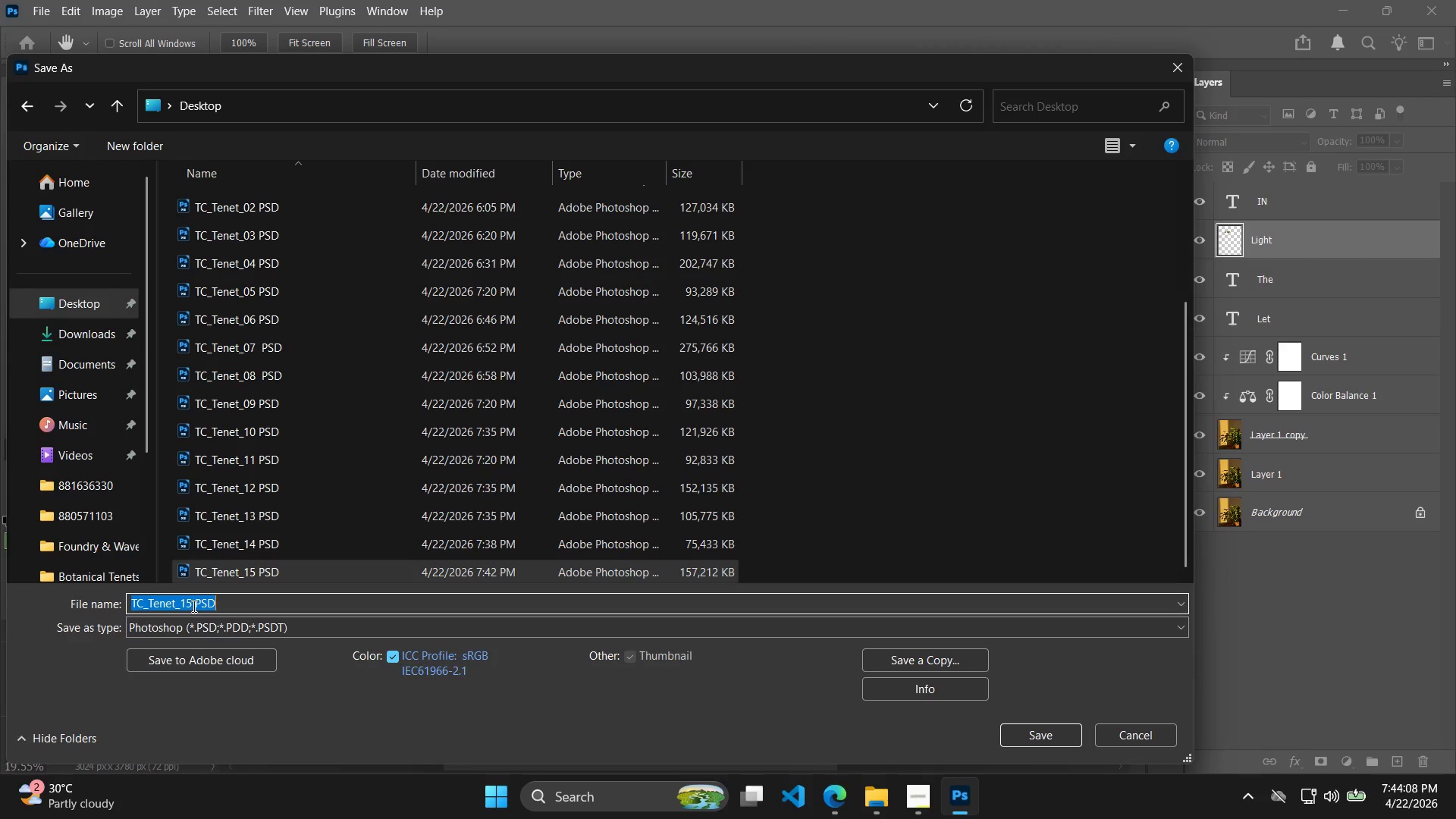 
scroll: coordinate [322, 532], scroll_direction: down, amount: 12.0
 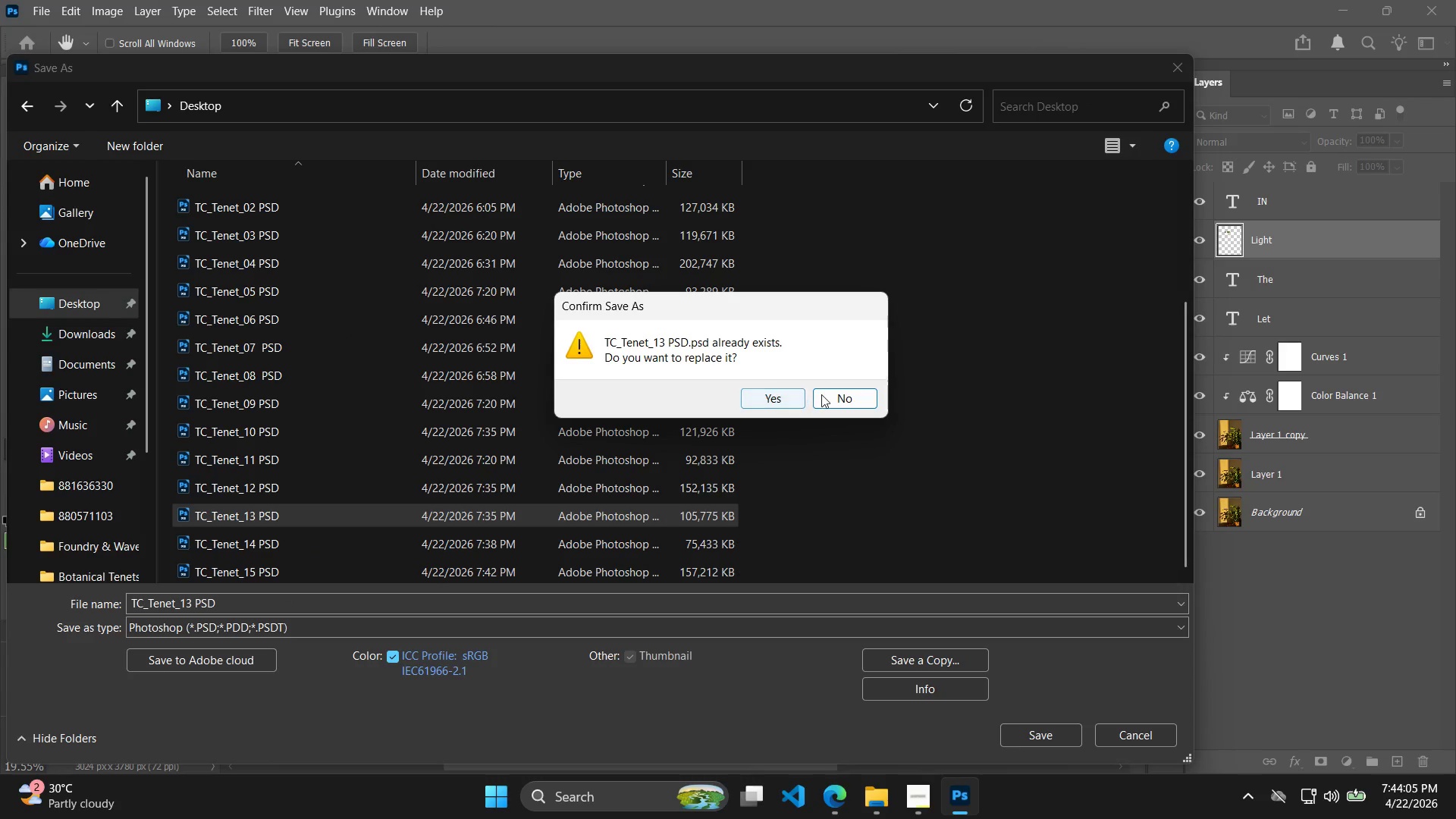 
double_click([193, 606])
 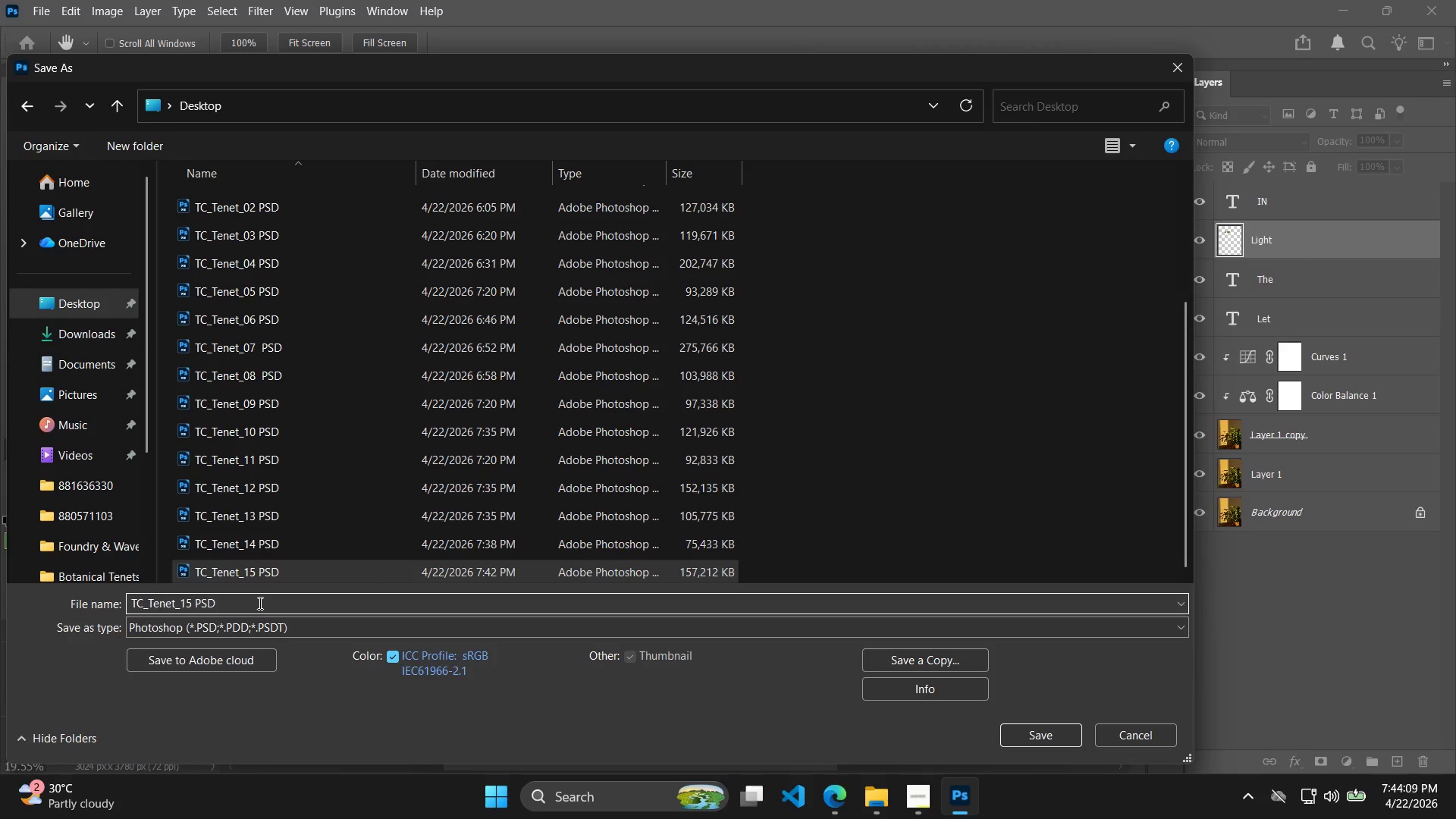 
key(Backspace)
 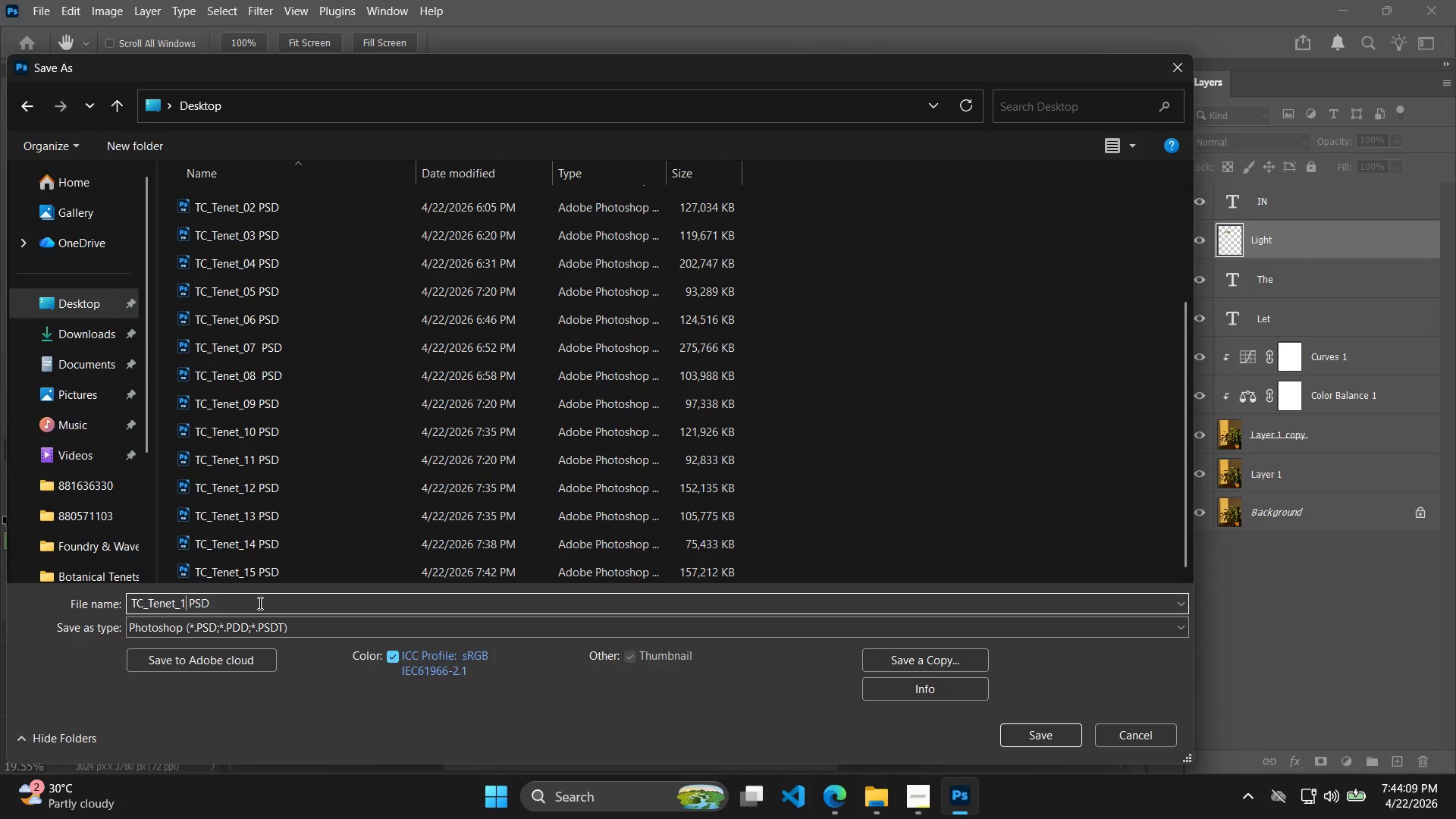 
key(6)
 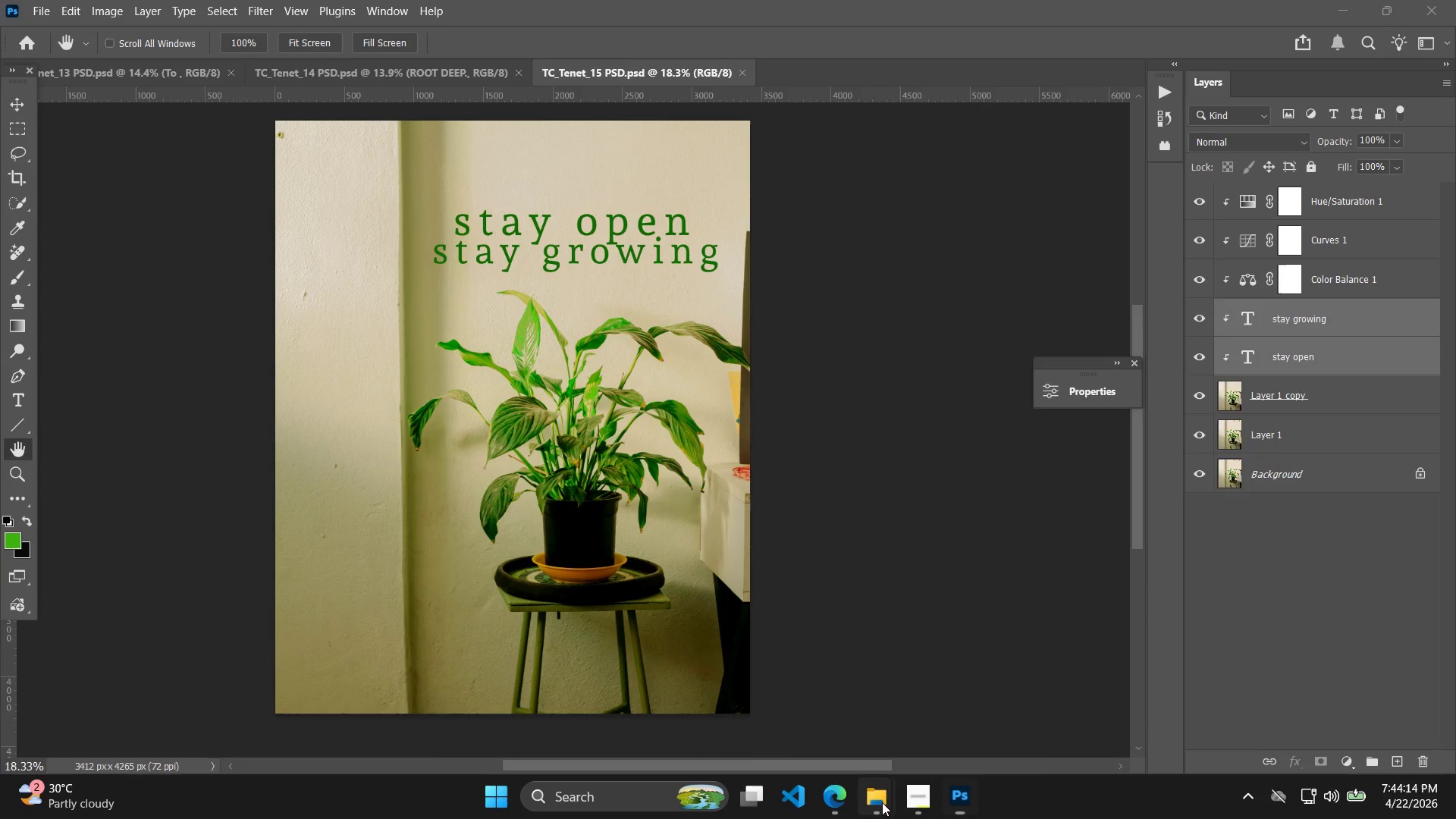 
wait(6.36)
 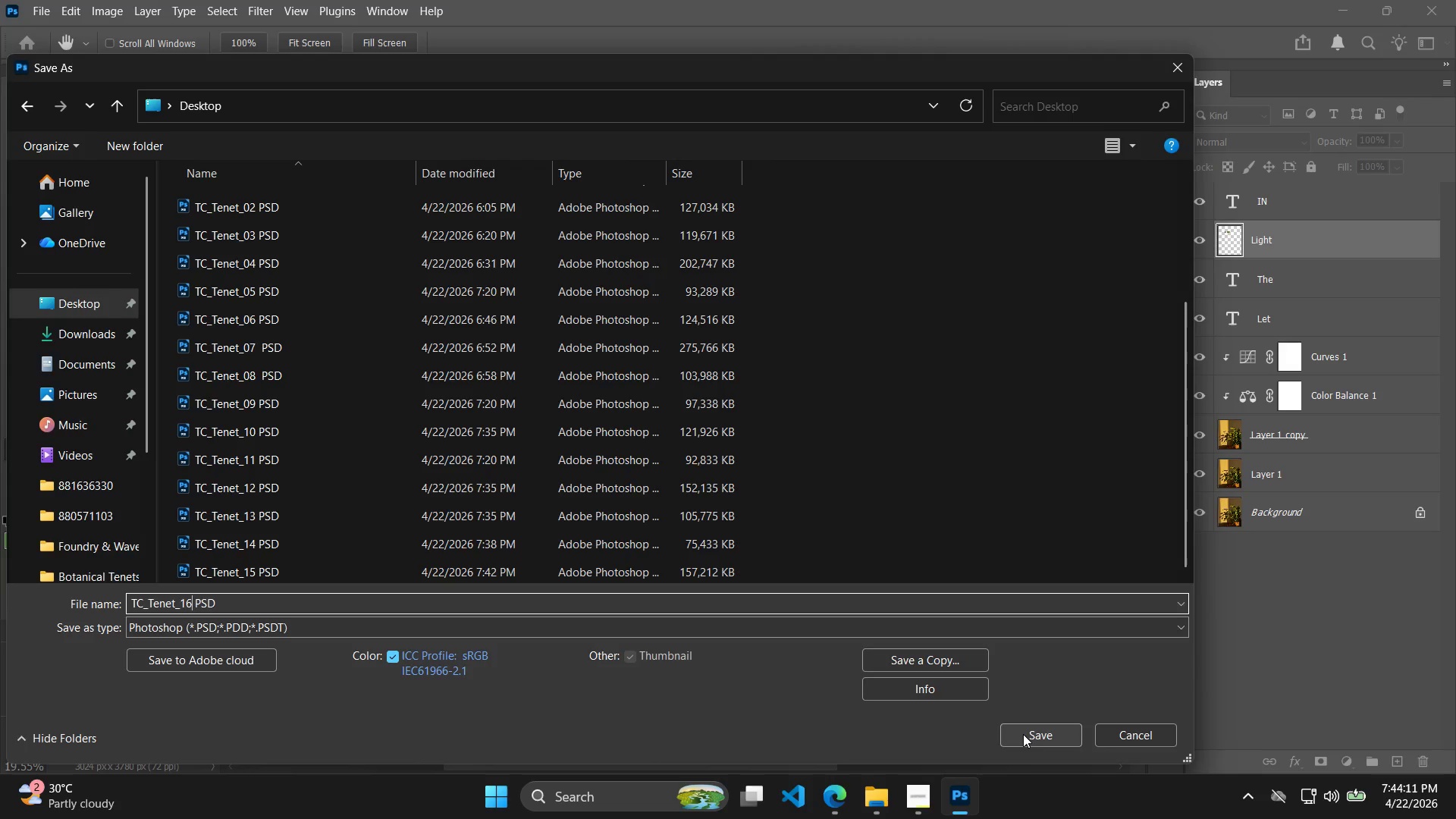 
left_click_drag(start_coordinate=[723, 632], to_coordinate=[719, 630])
 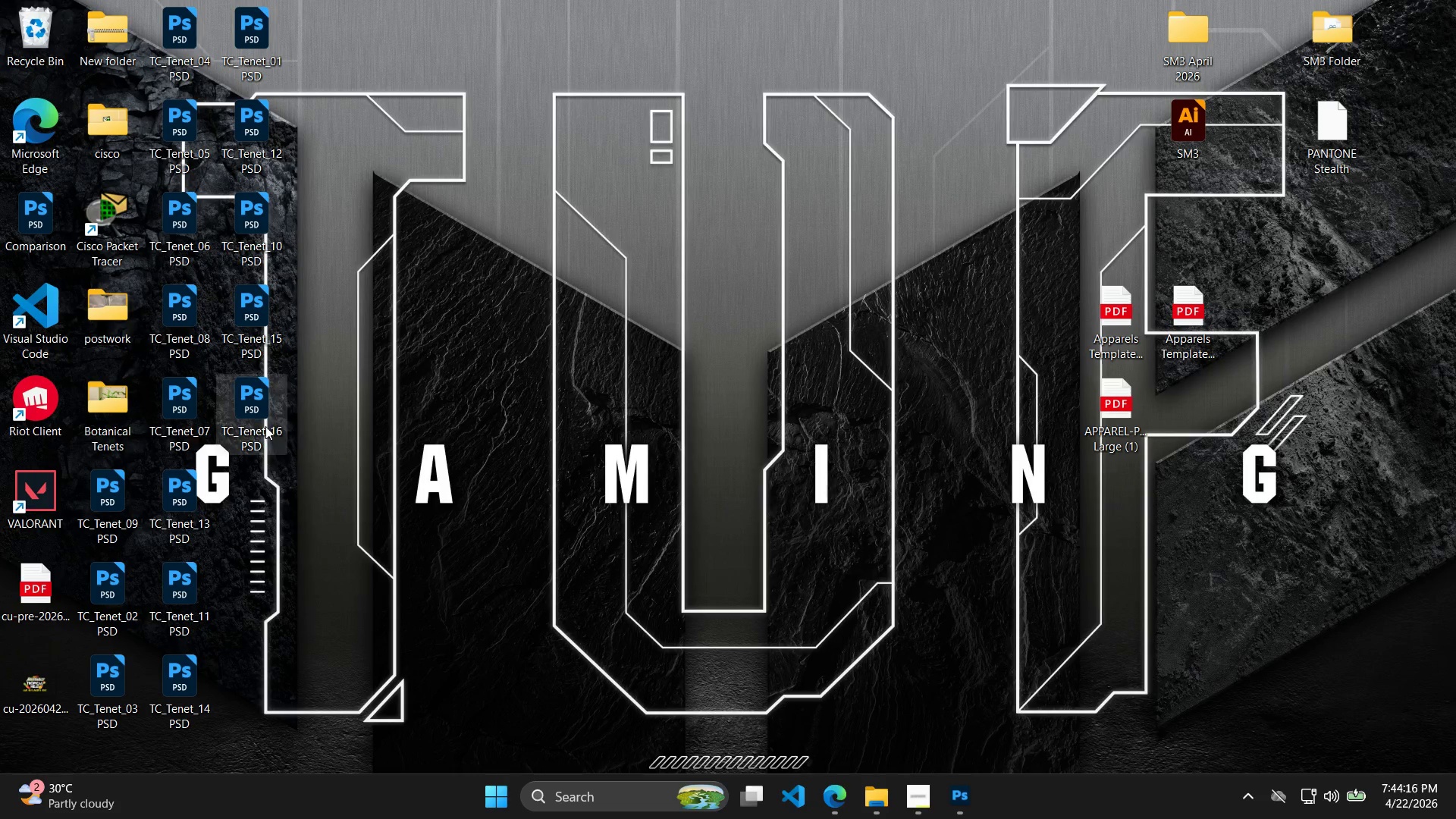 
double_click([265, 426])
 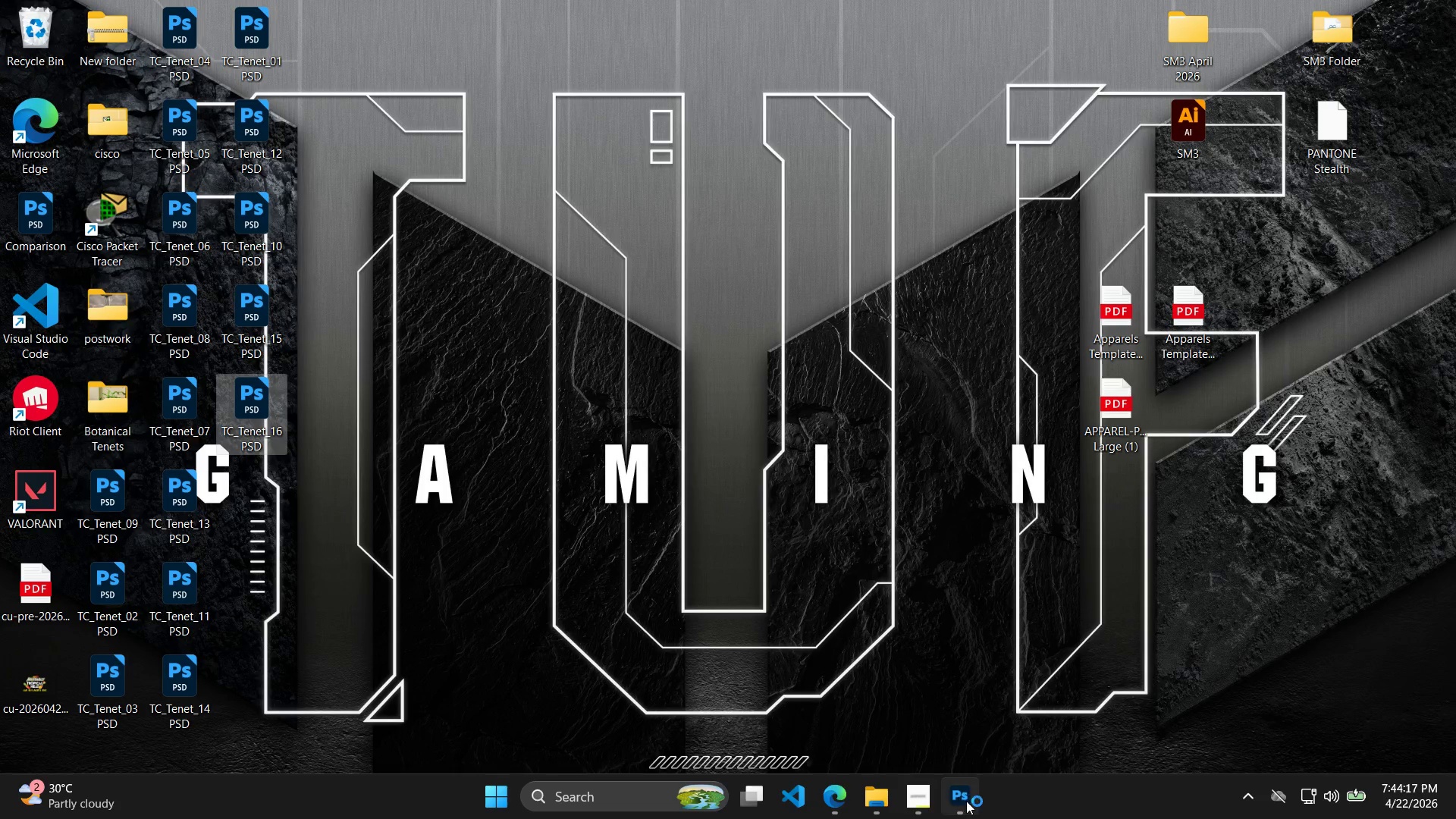 
left_click([966, 801])
 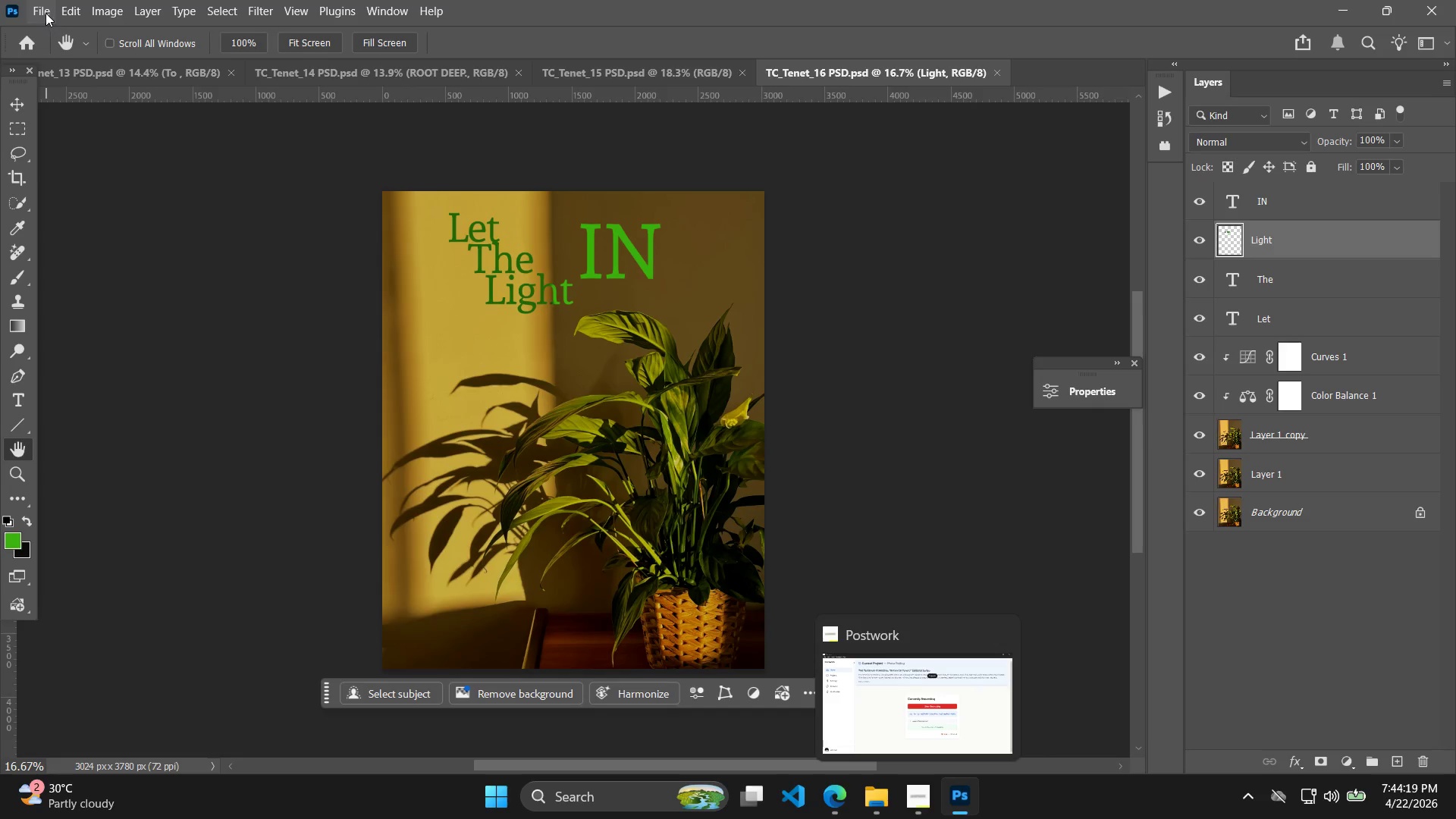 
key(Alt+Control+Shift+W)
 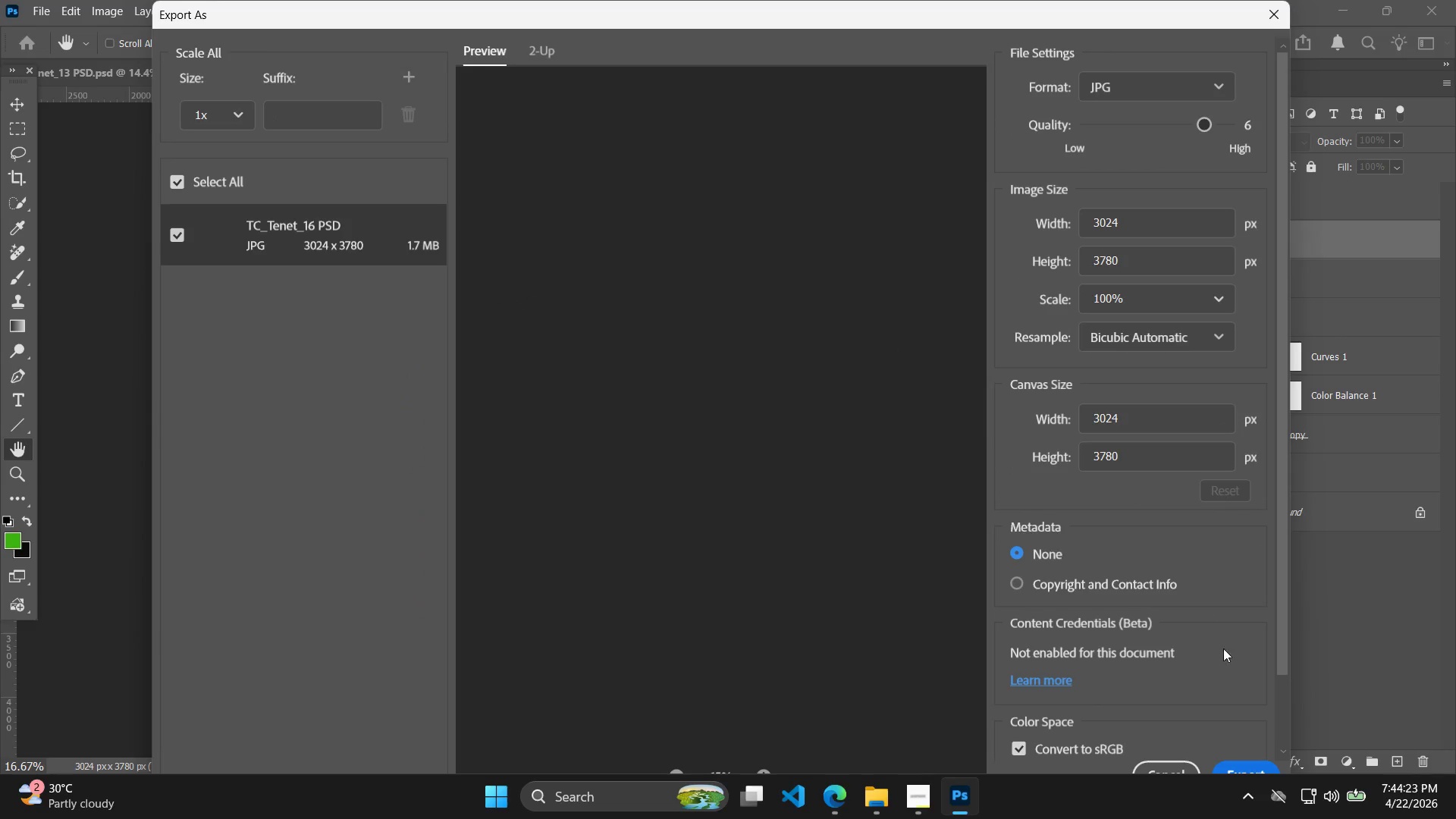 
left_click([1247, 767])
 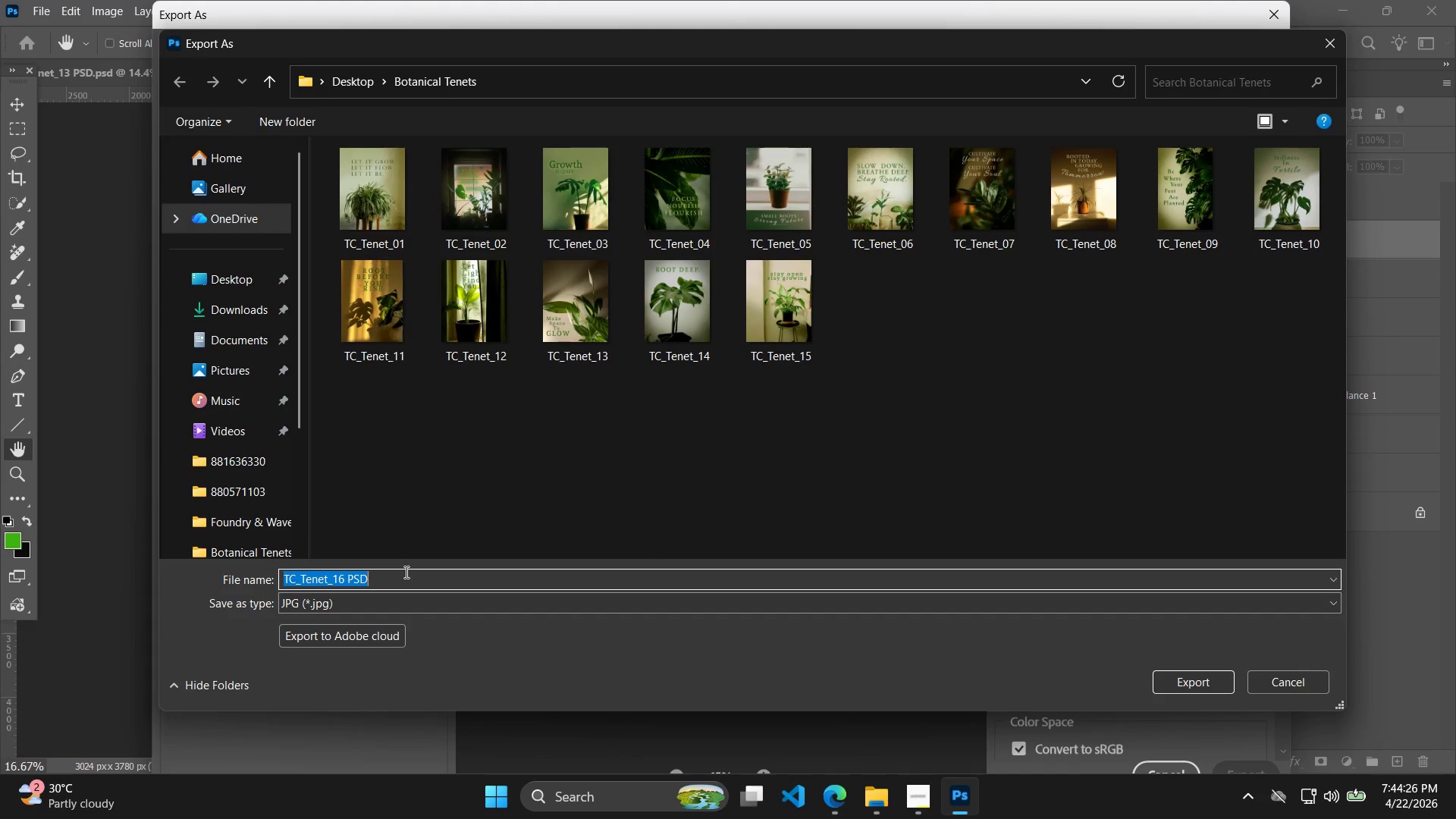 
left_click([410, 576])
 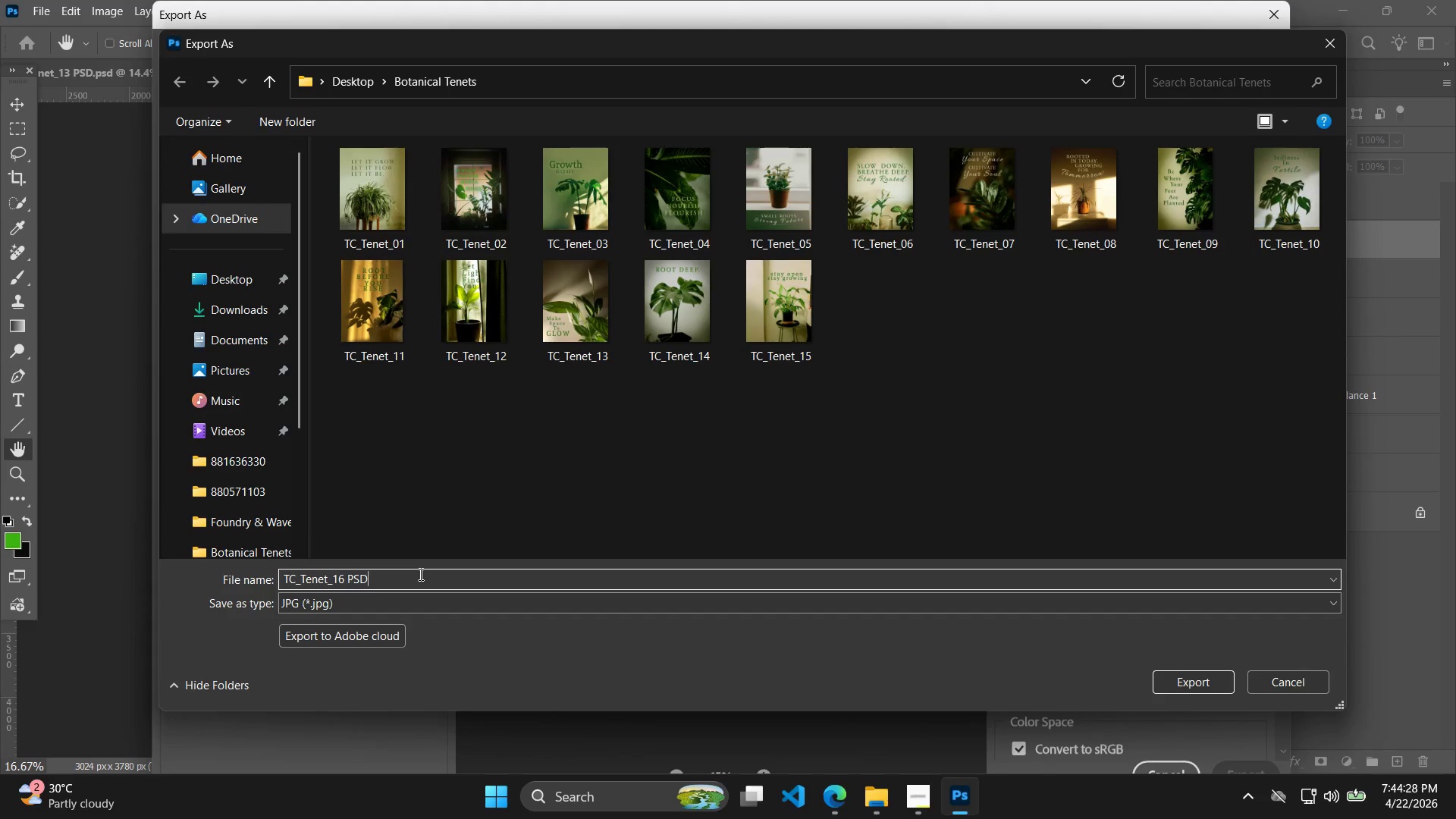 
key(Backspace)
 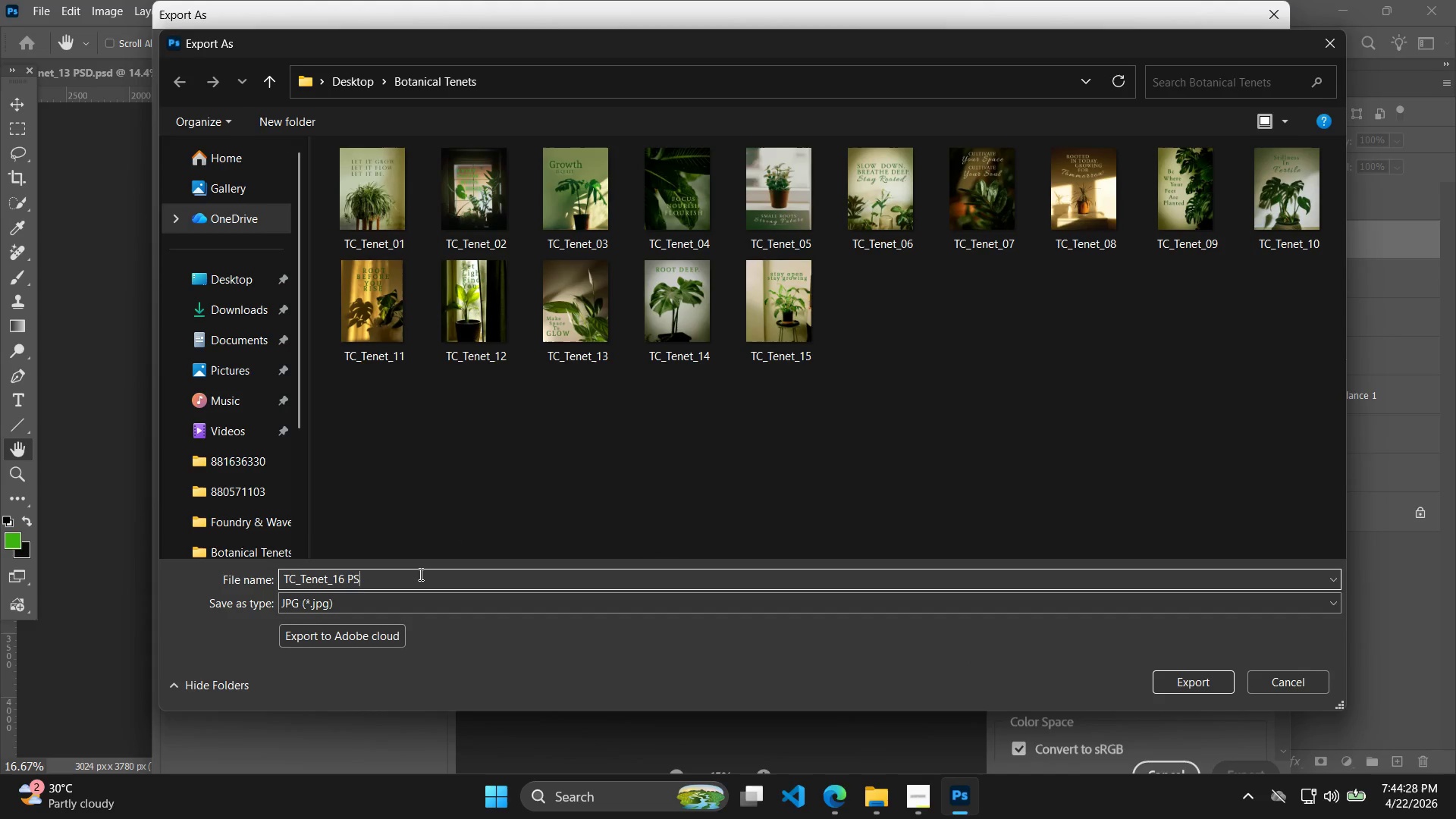 
key(Backspace)
 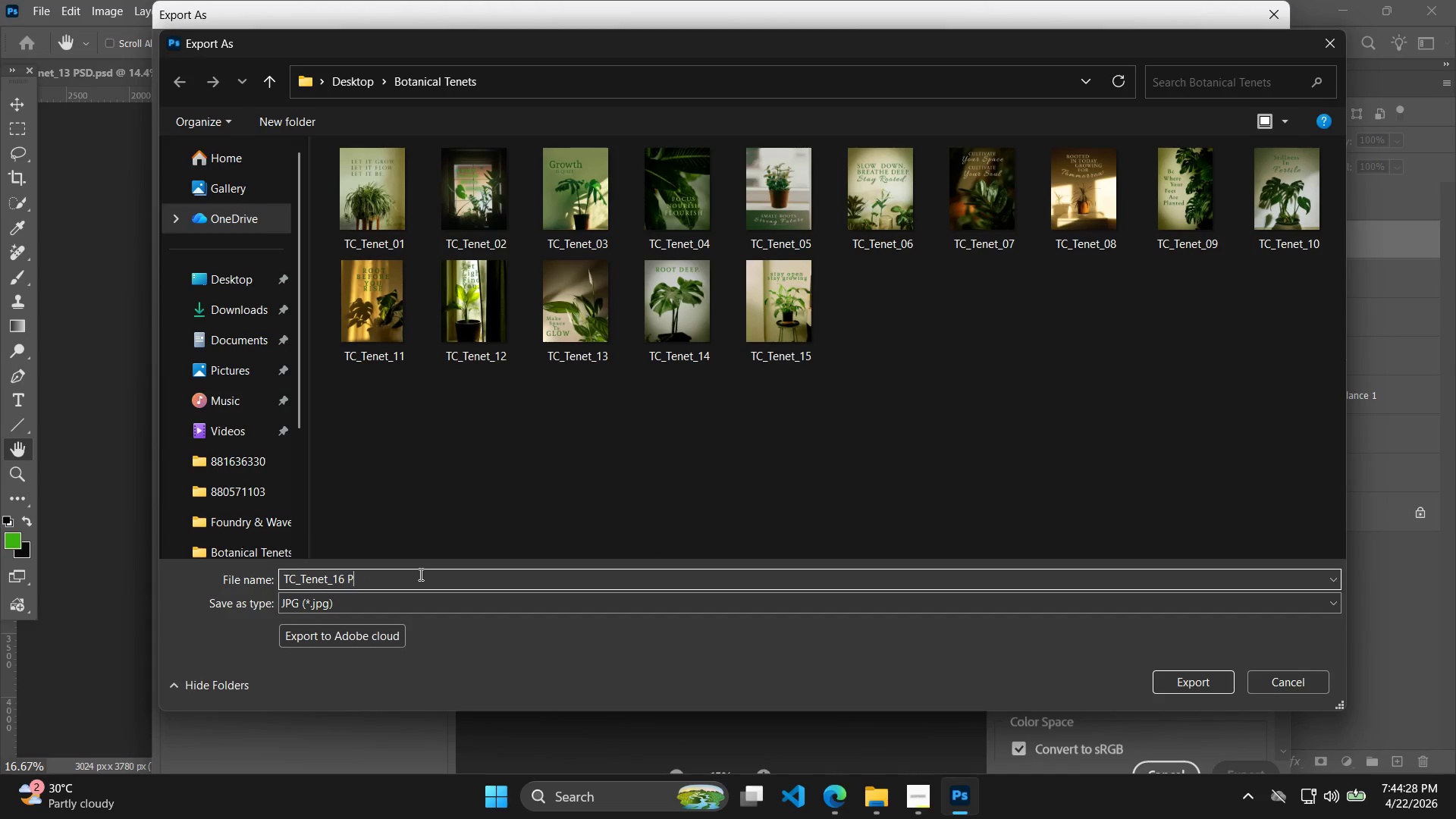 
key(Backspace)
 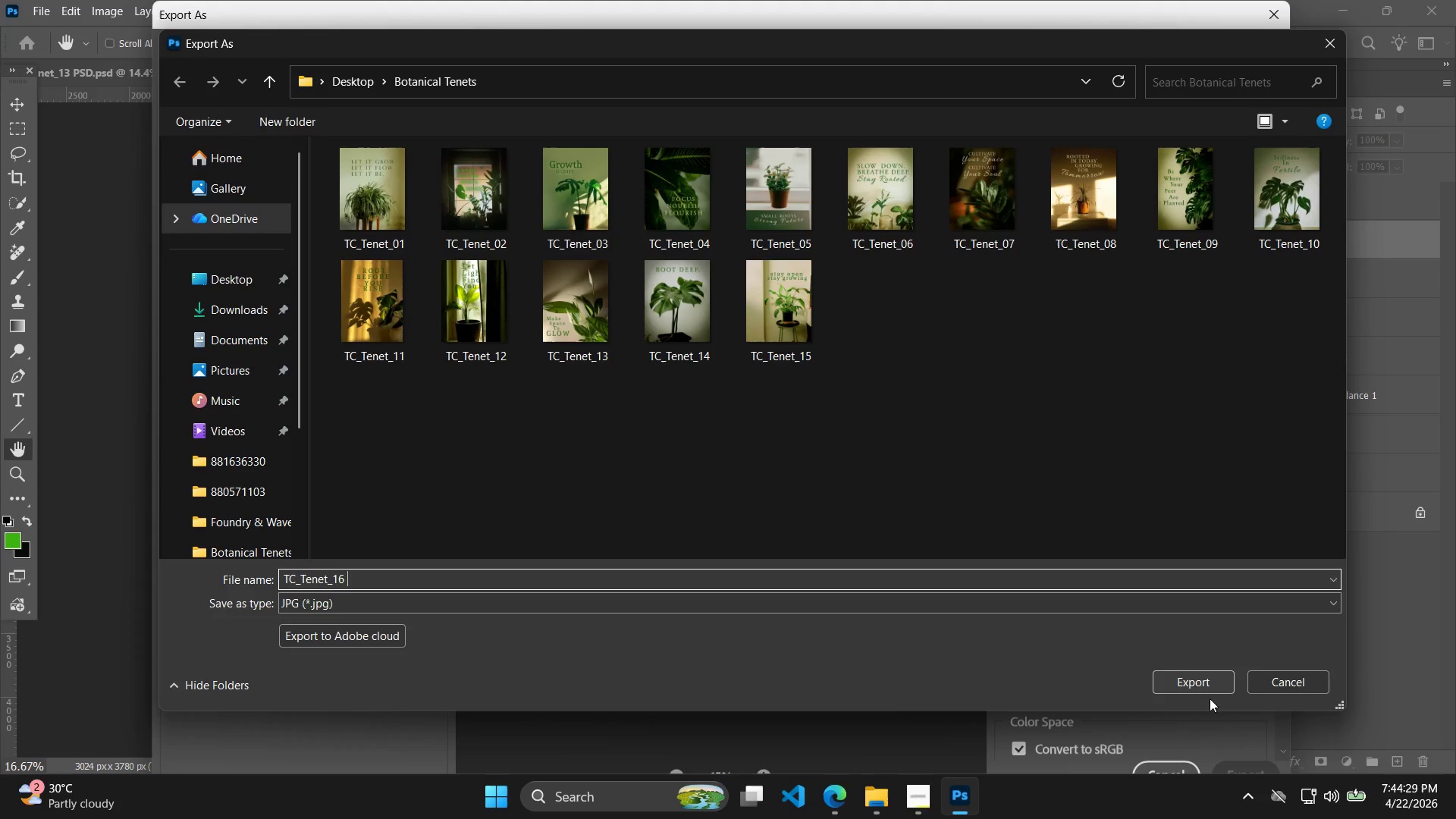 
left_click([1201, 686])
 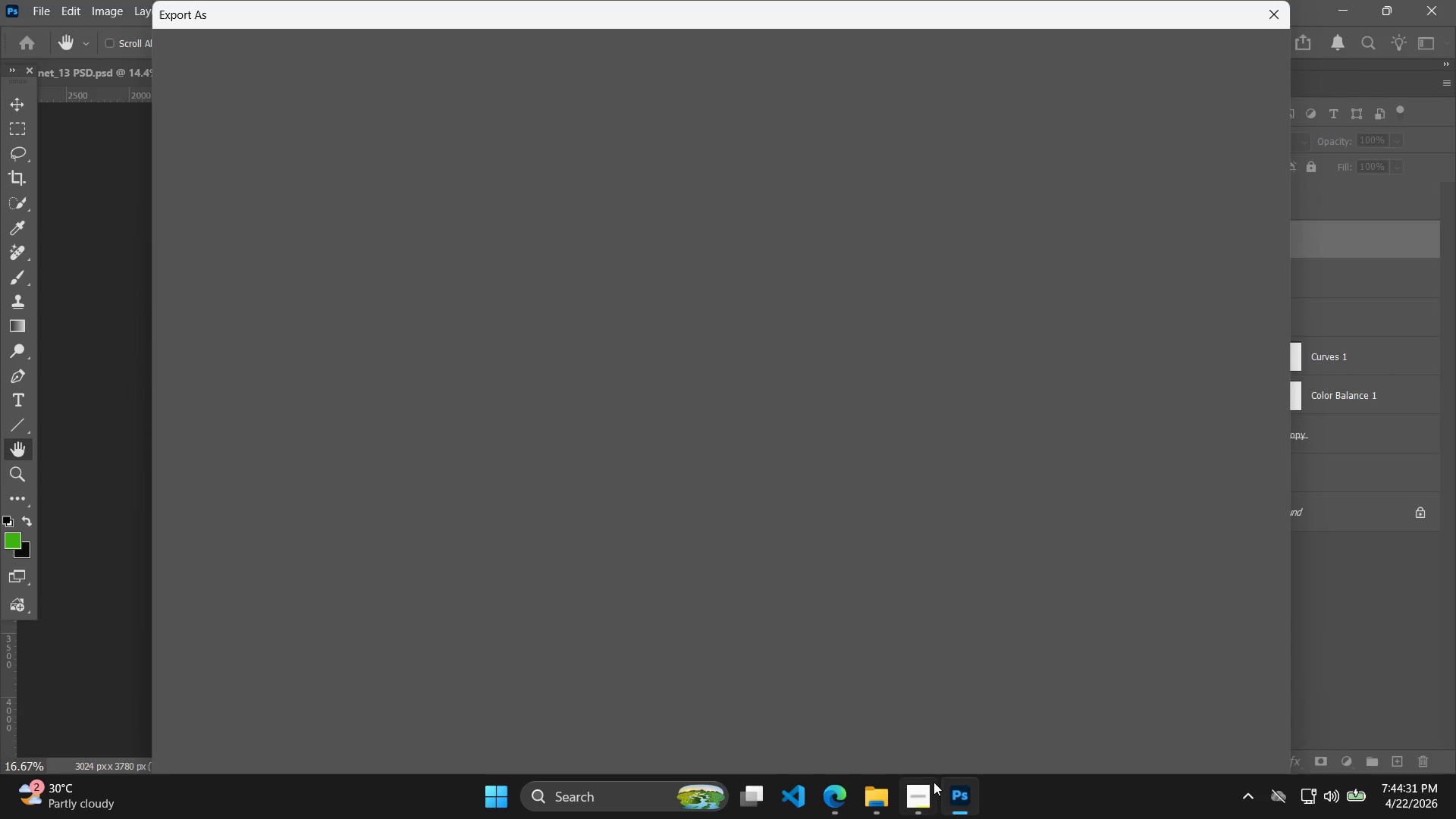 
left_click([882, 791])
 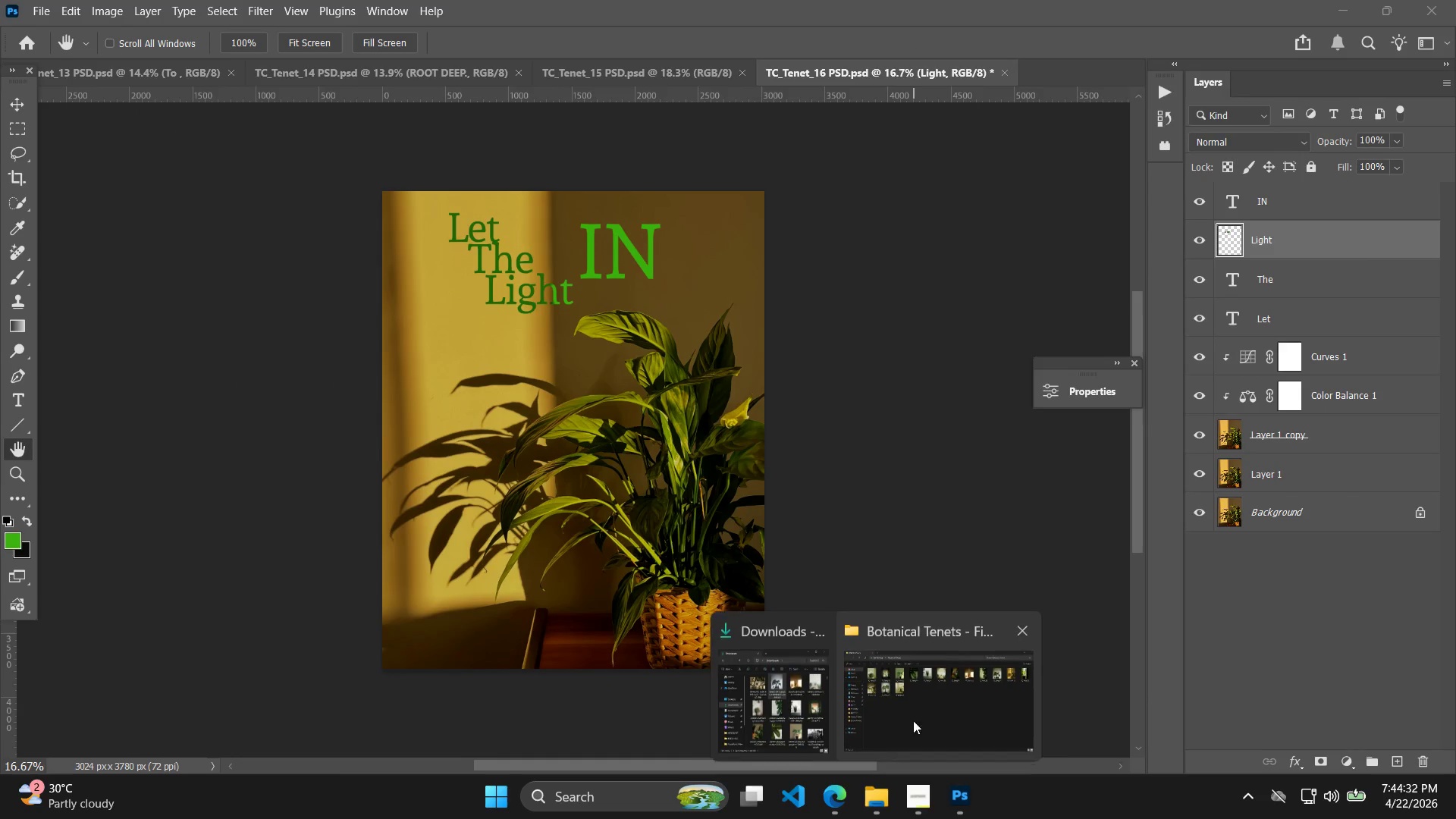 
left_click([929, 702])
 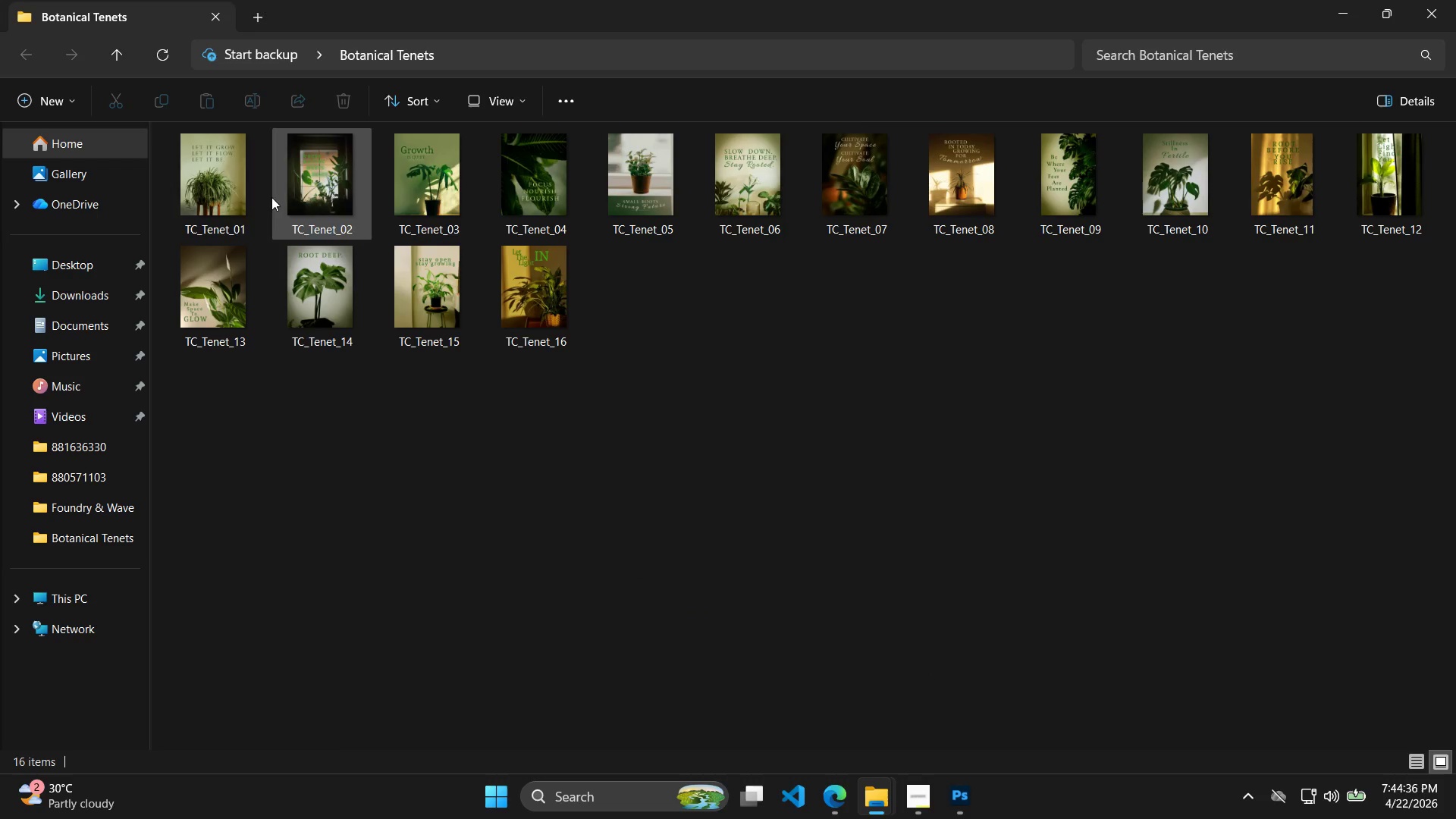 
wait(5.02)
 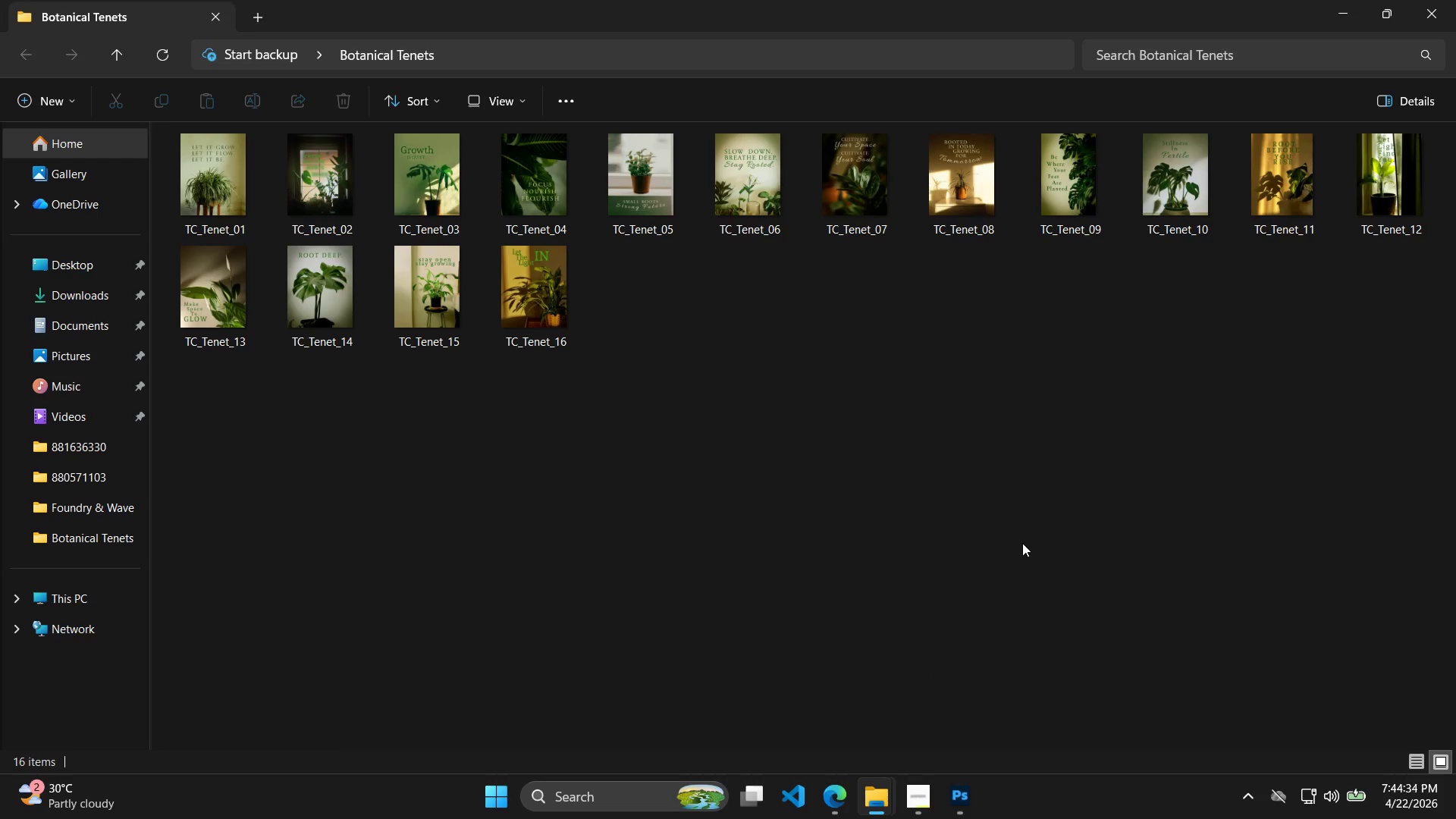 
double_click([243, 196])
 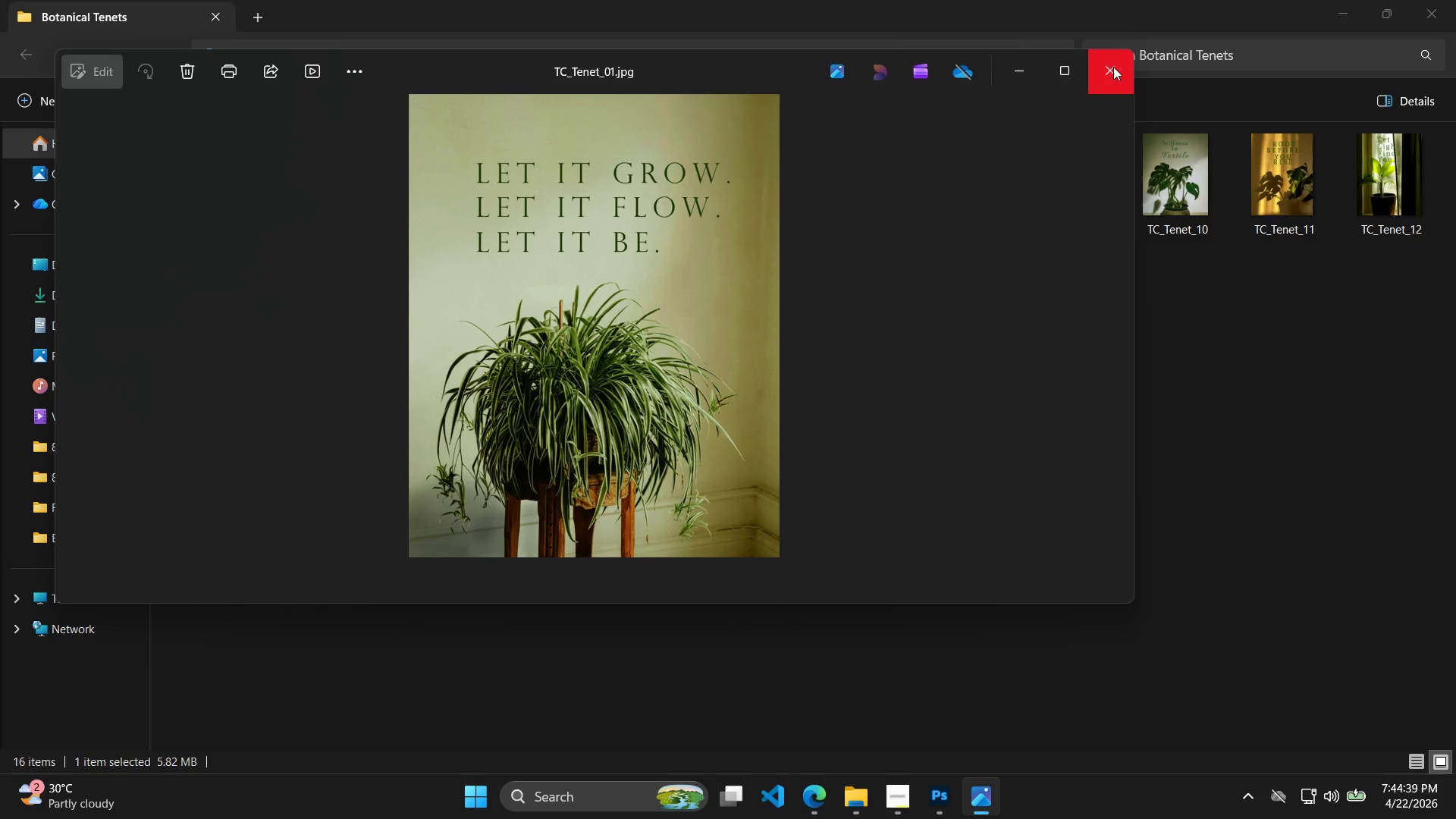 
left_click([1109, 65])
 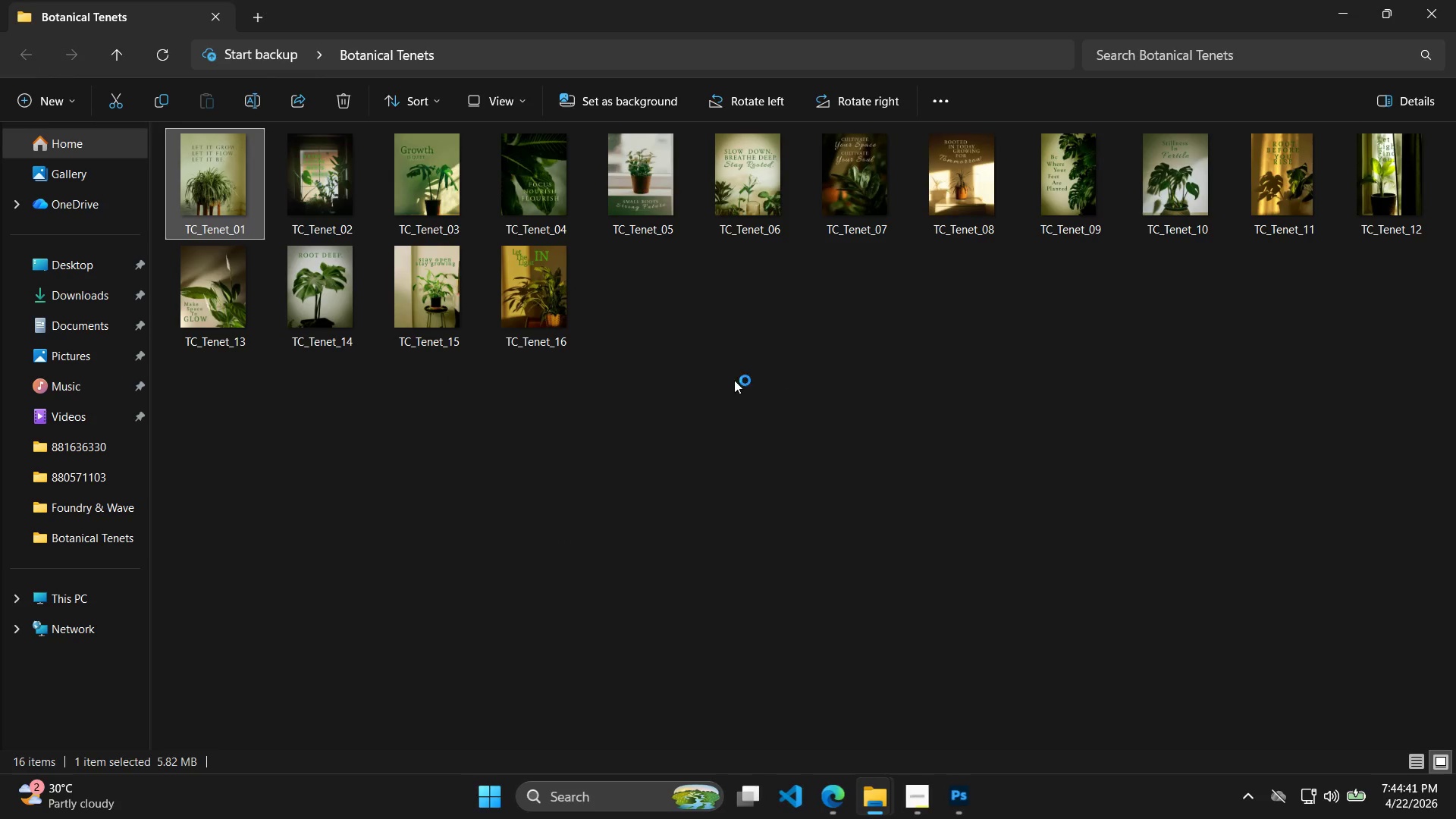 
left_click([734, 381])
 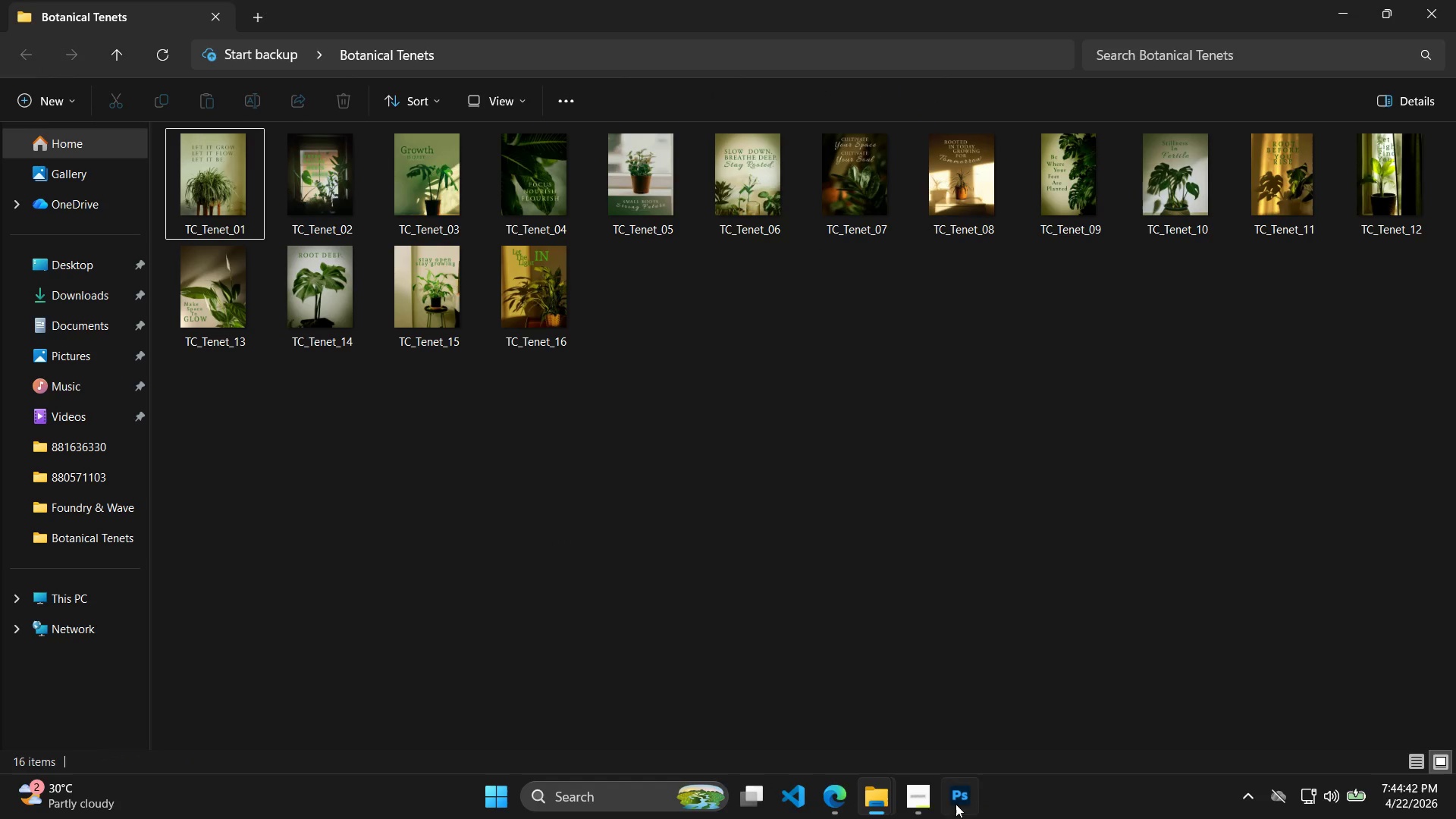 
left_click([949, 792])
 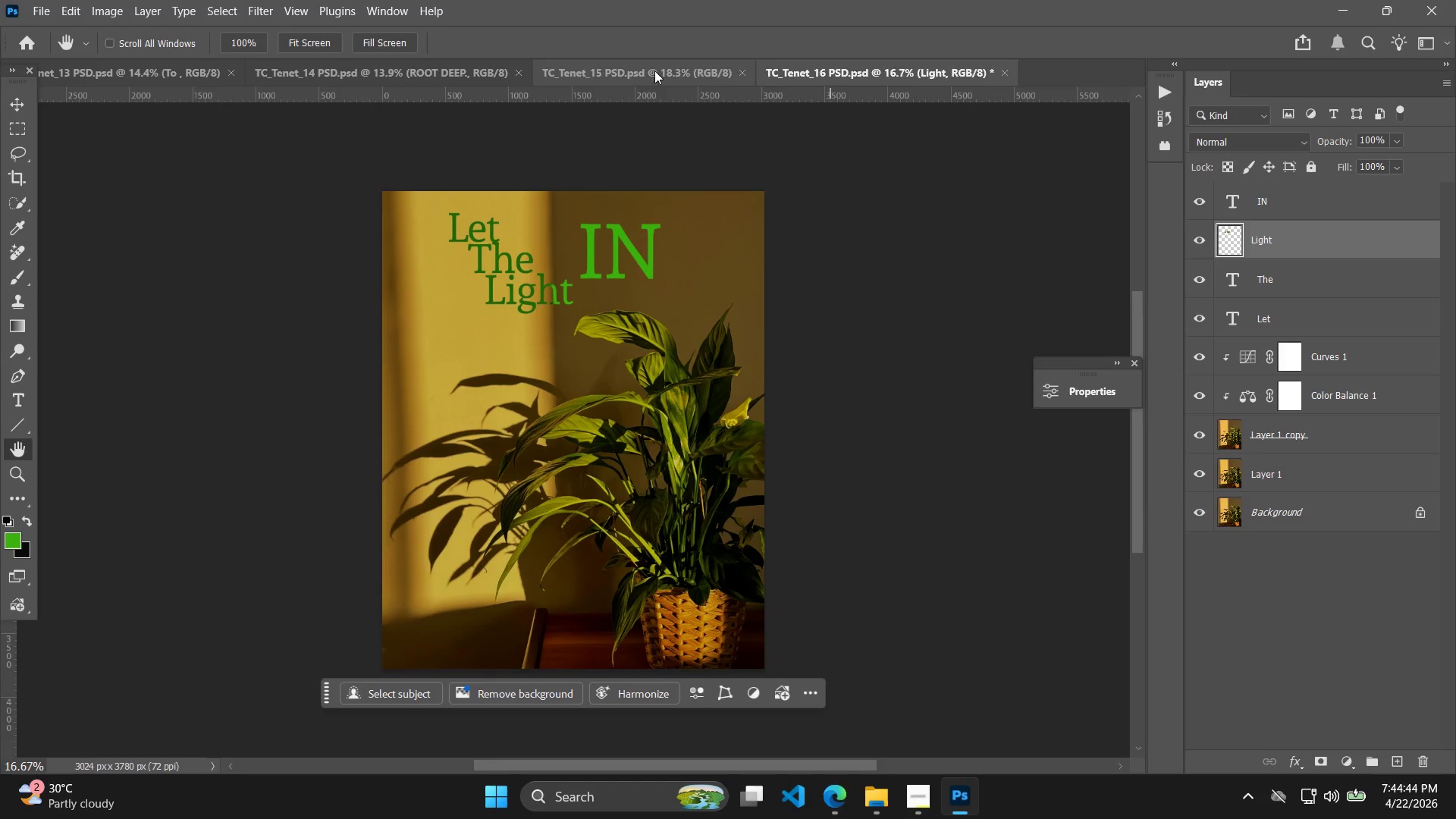 
left_click([30, 8])
 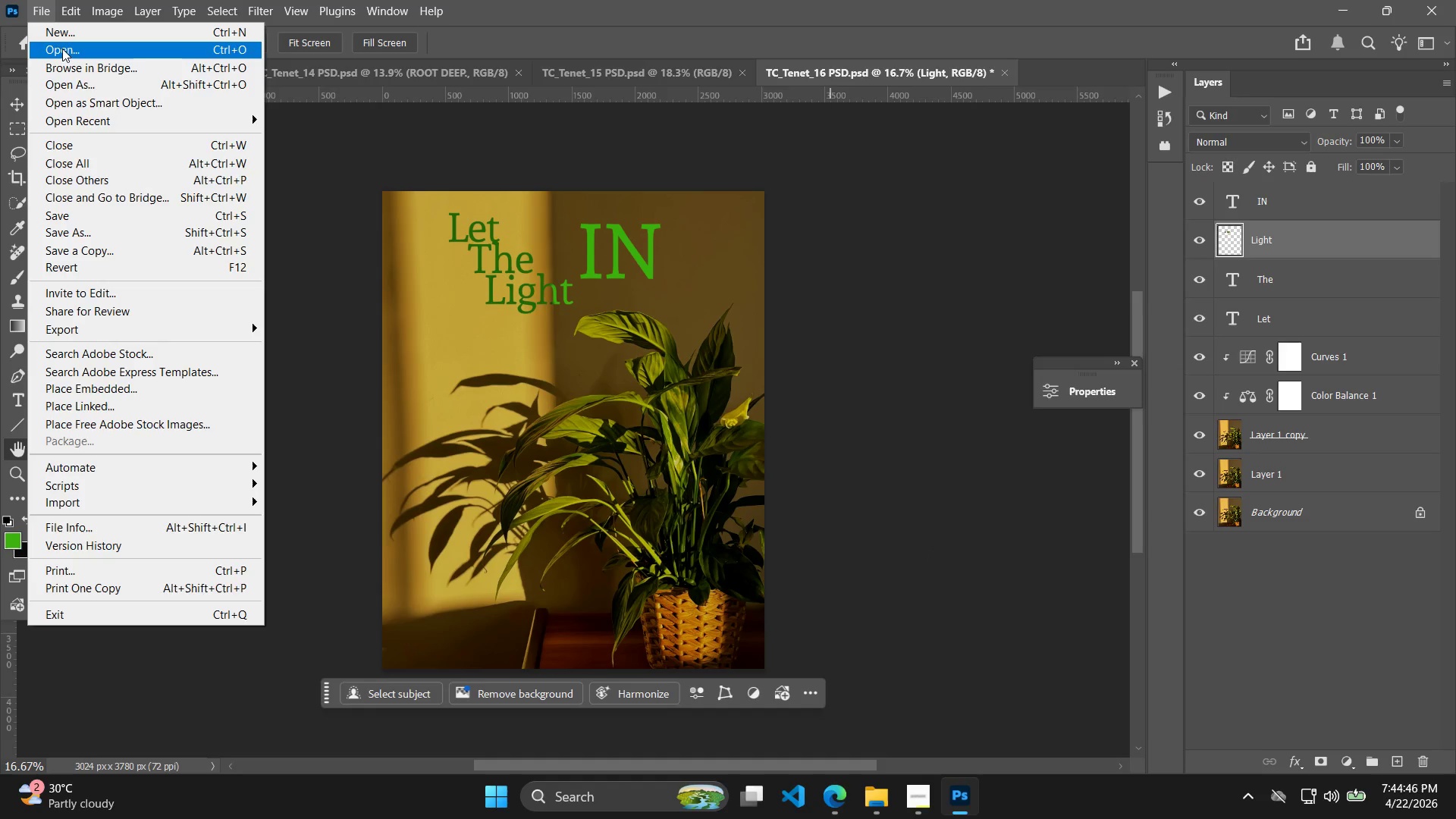 
left_click([63, 50])
 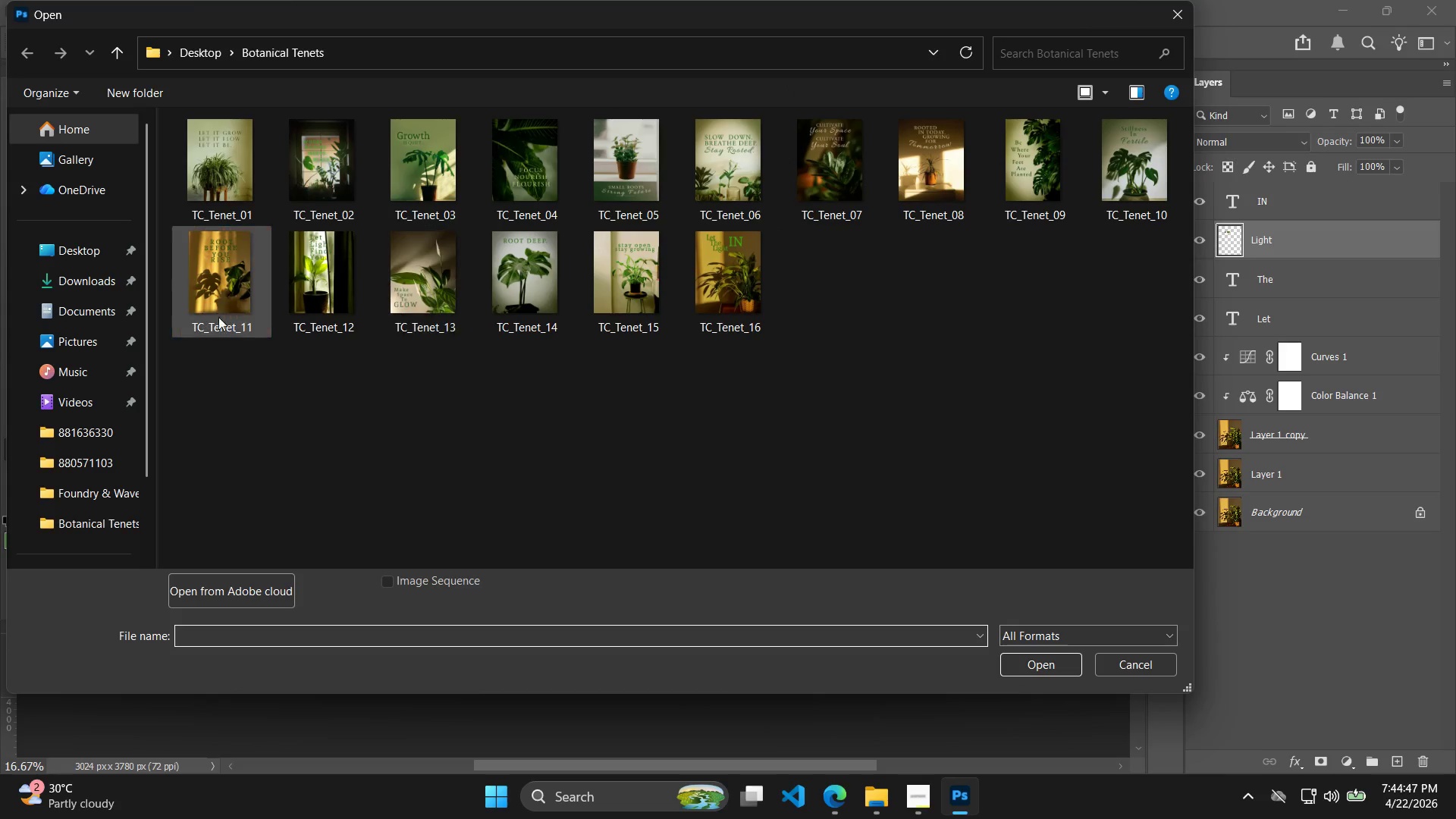 
left_click([70, 275])
 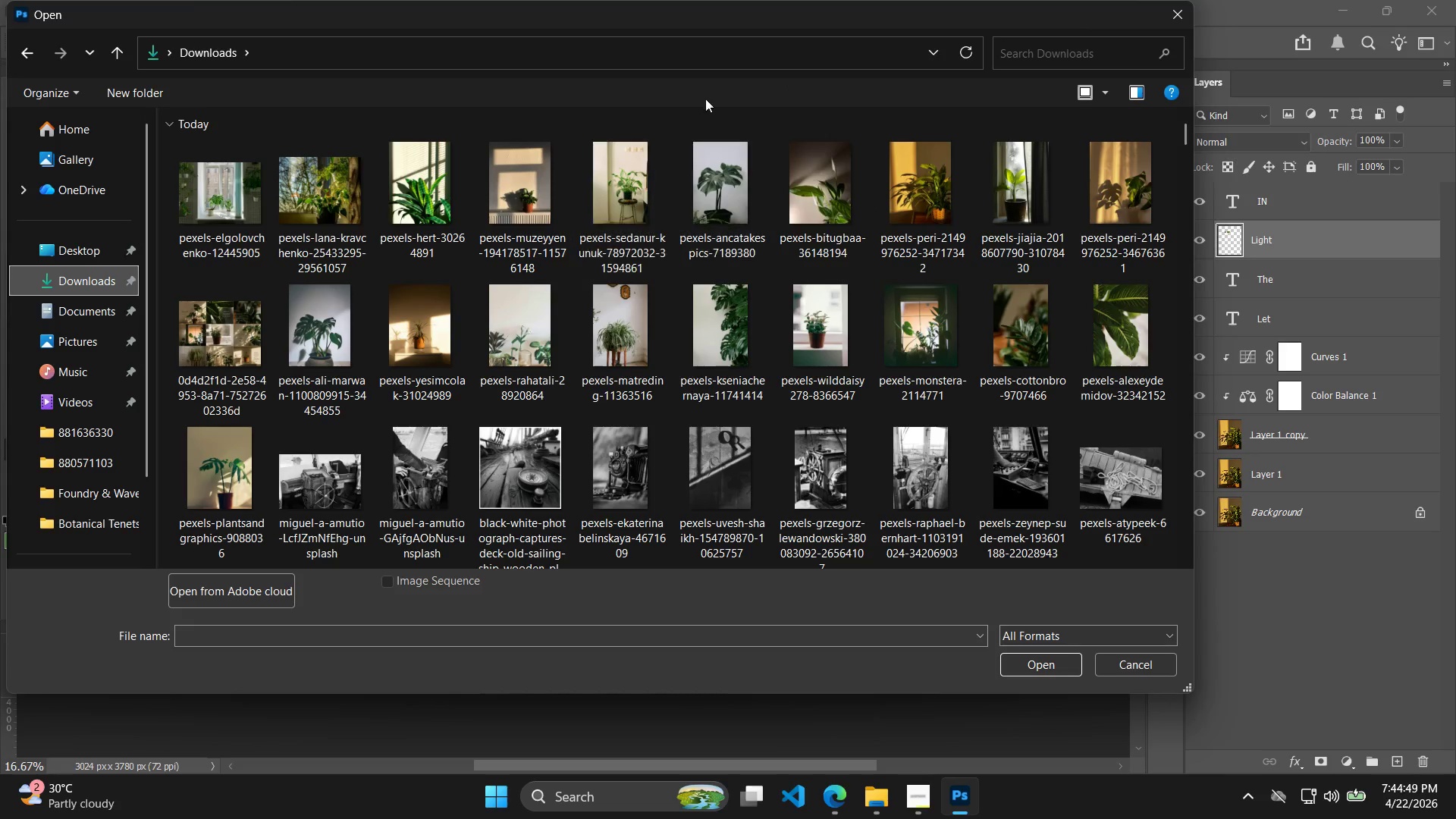 
left_click_drag(start_coordinate=[785, 9], to_coordinate=[631, 161])
 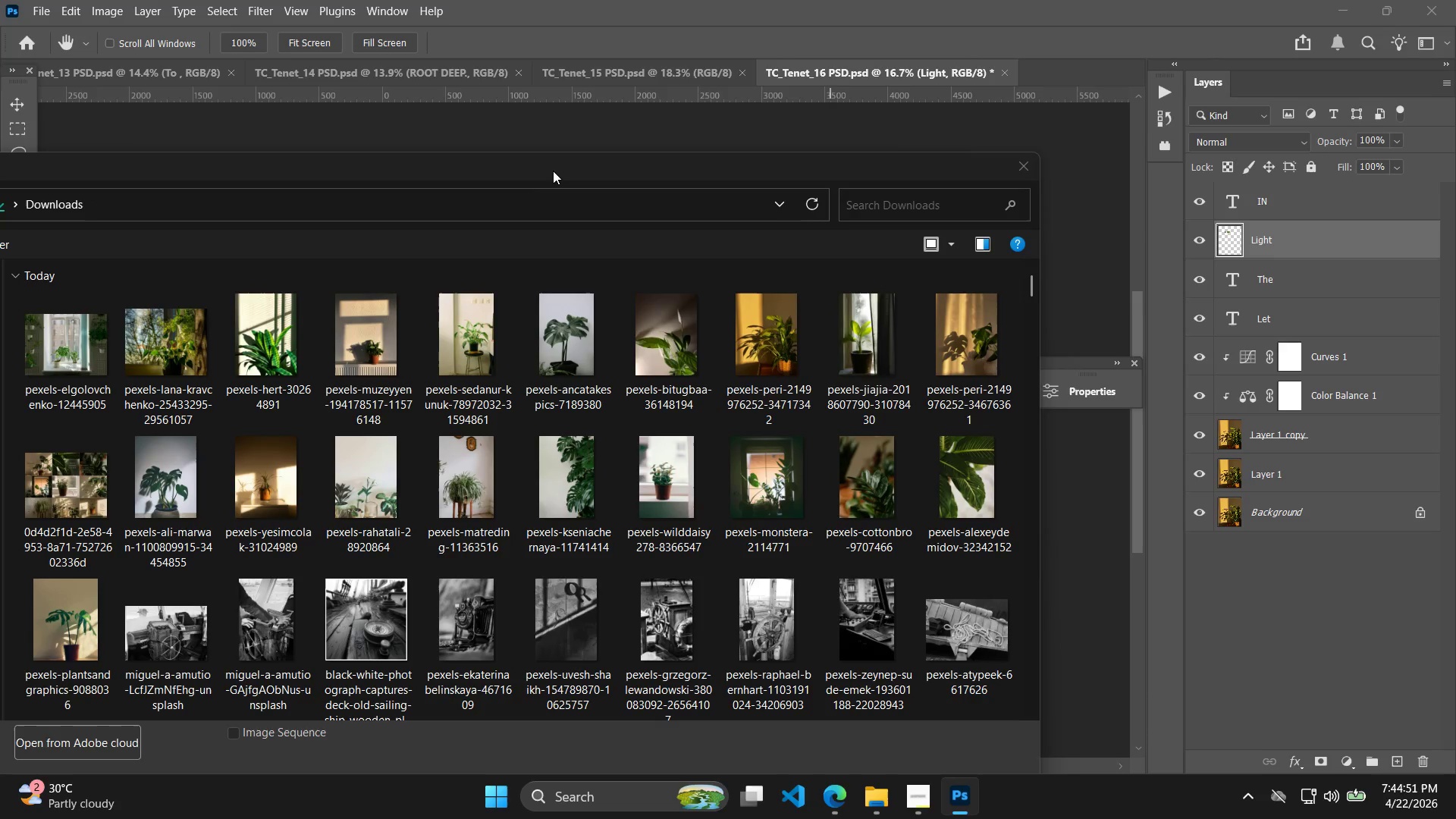 
left_click_drag(start_coordinate=[572, 158], to_coordinate=[616, 141])
 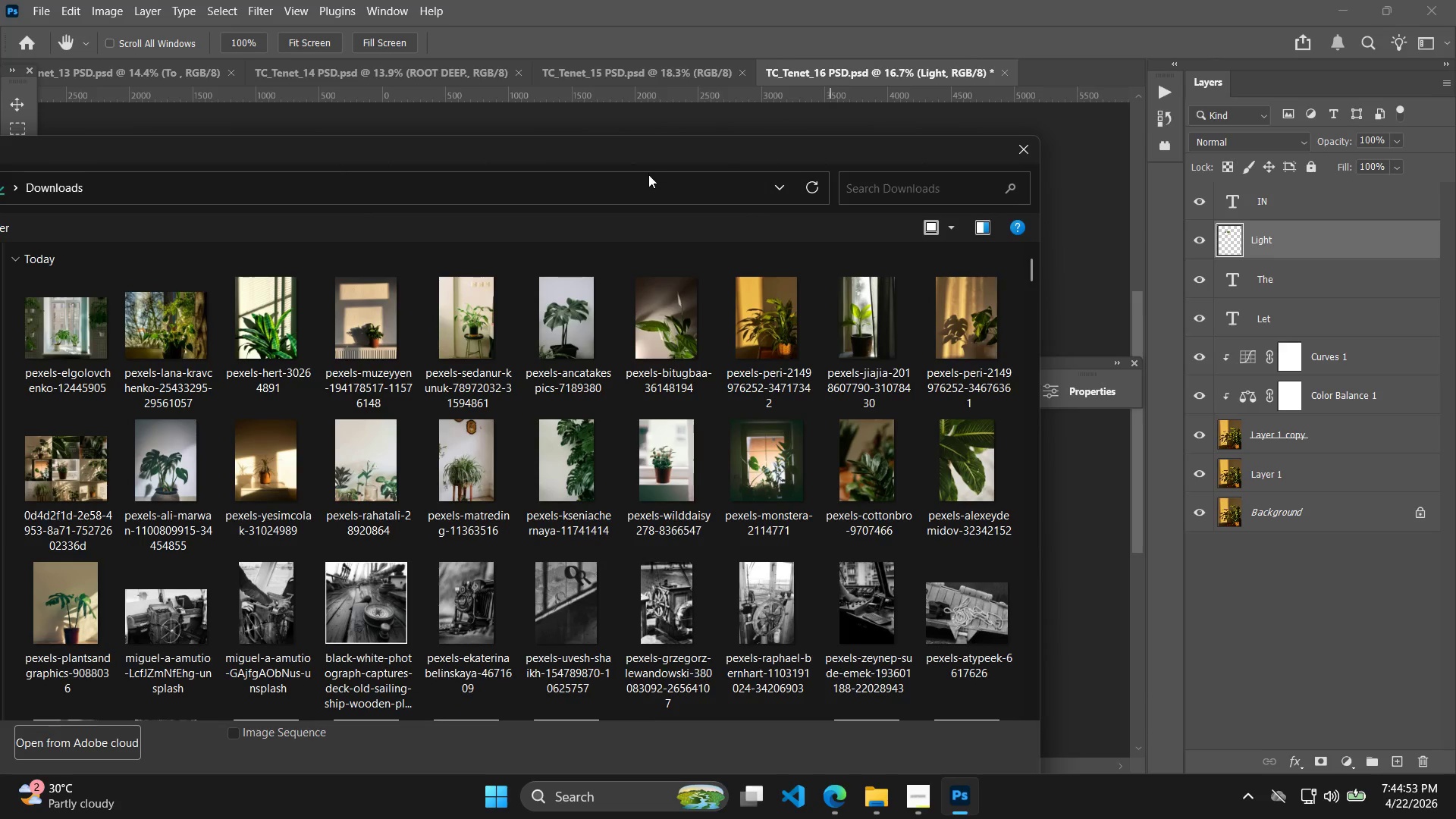 
left_click_drag(start_coordinate=[661, 160], to_coordinate=[475, 175])
 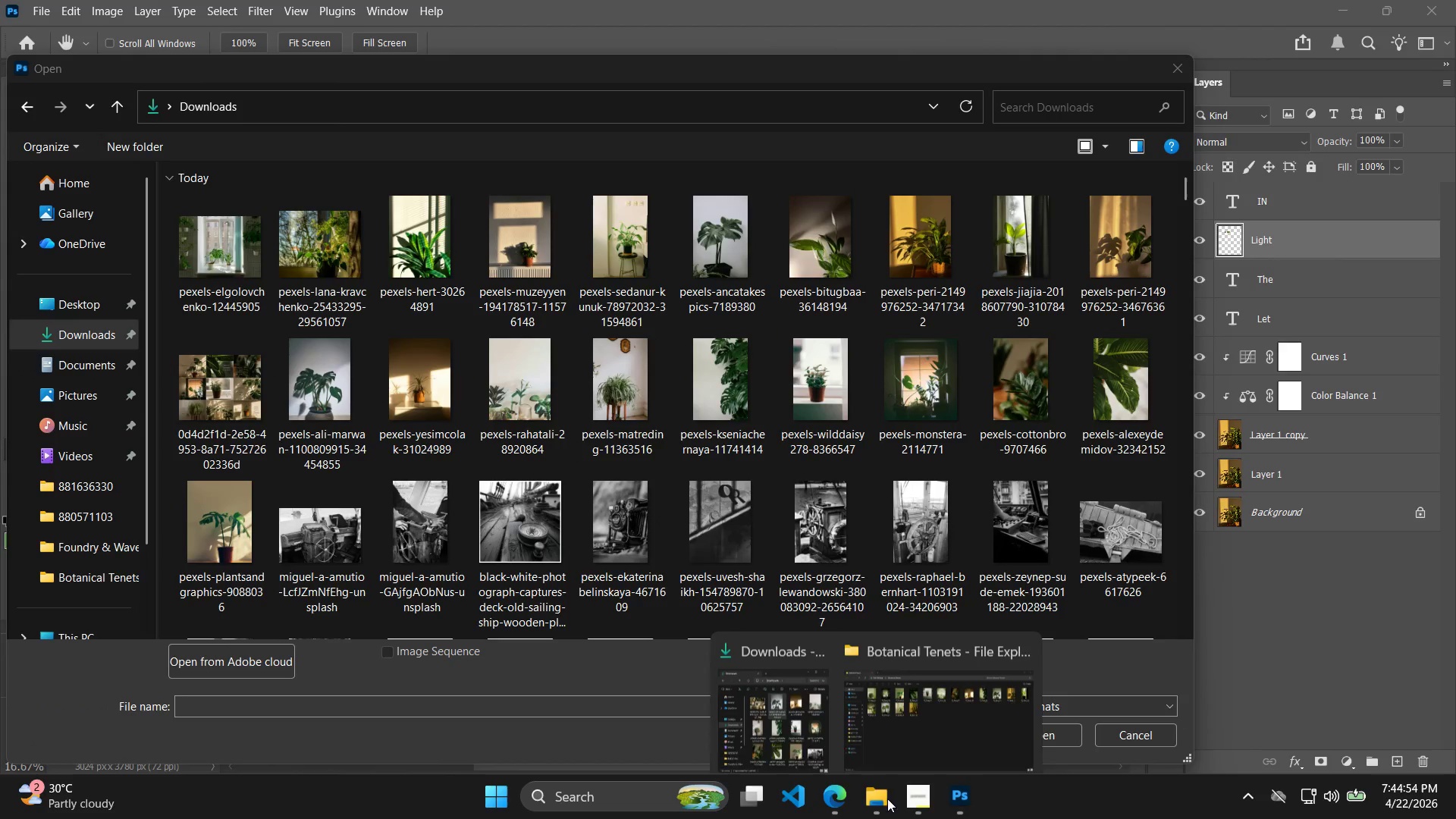 
left_click([931, 744])
 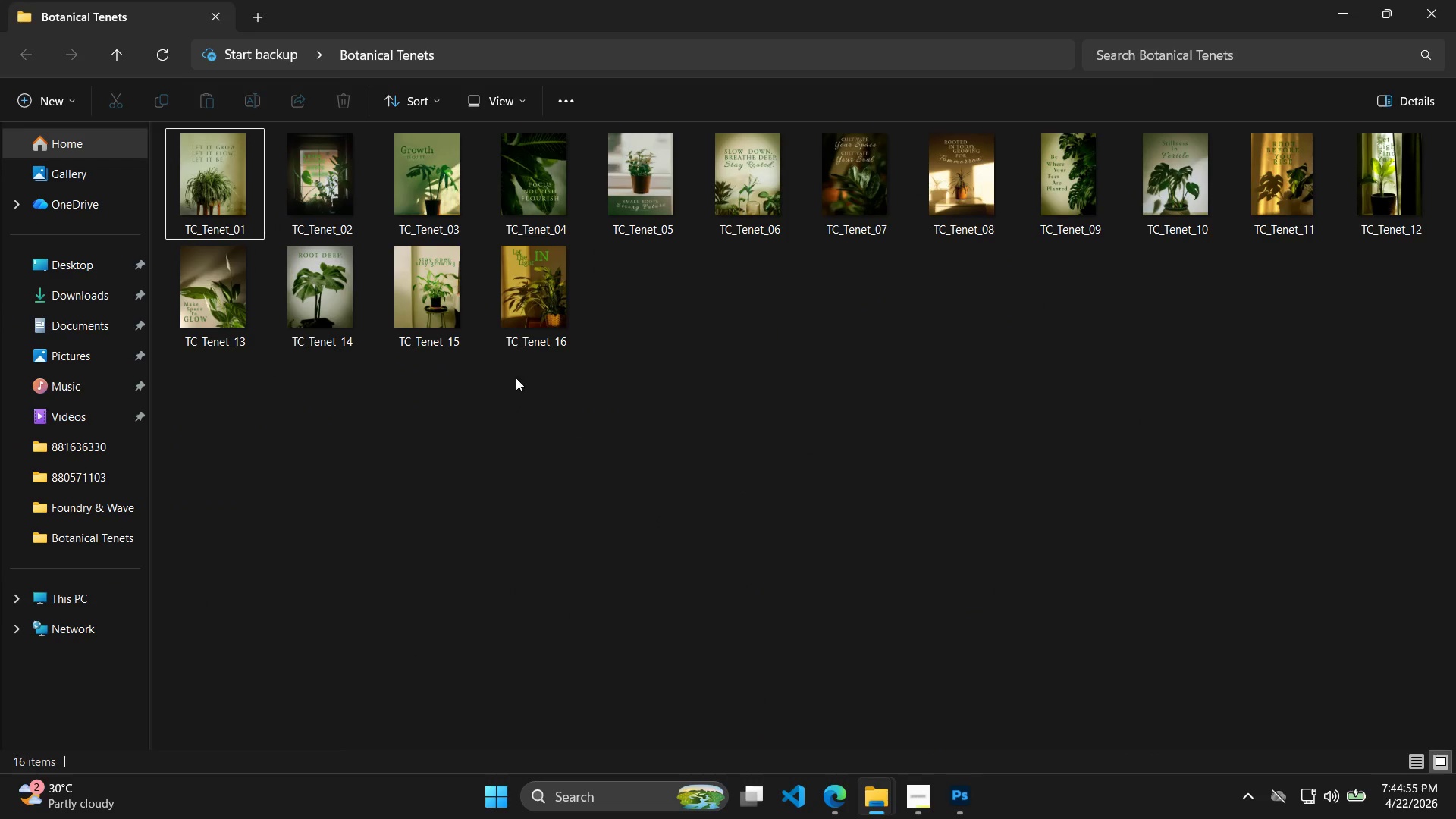 
key(Alt+AltLeft)
 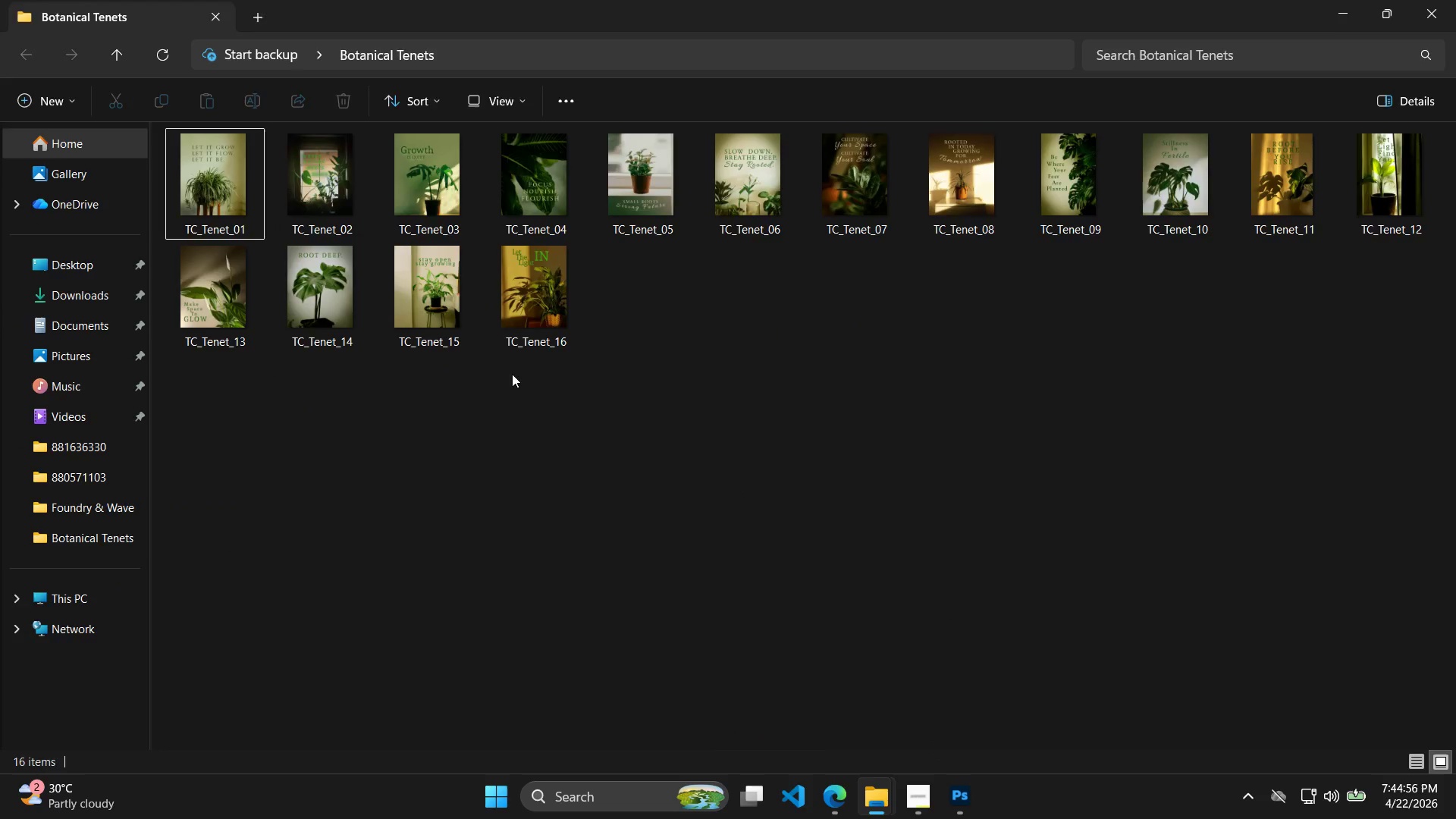 
key(Alt+Tab)
 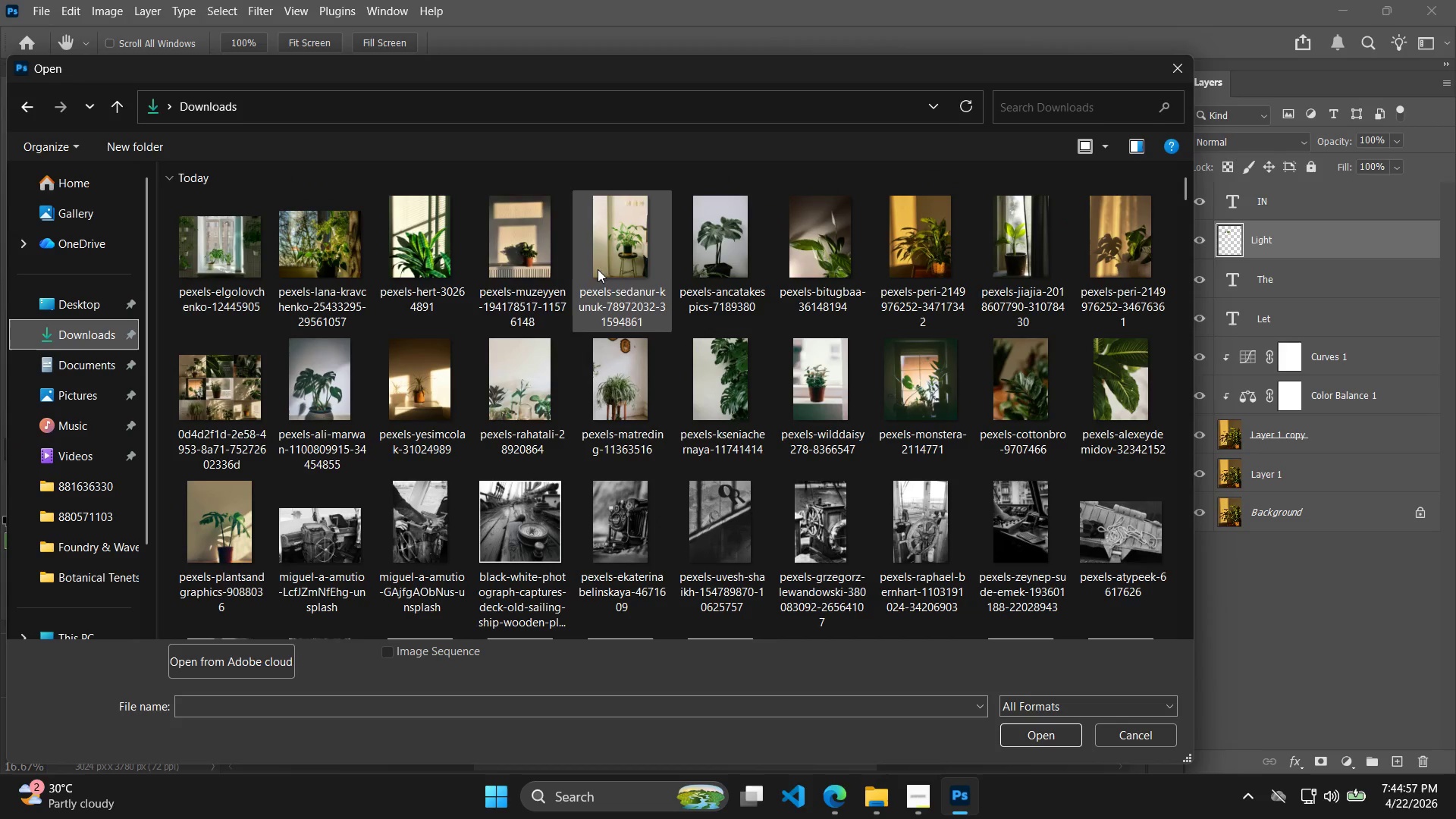 
double_click([542, 276])
 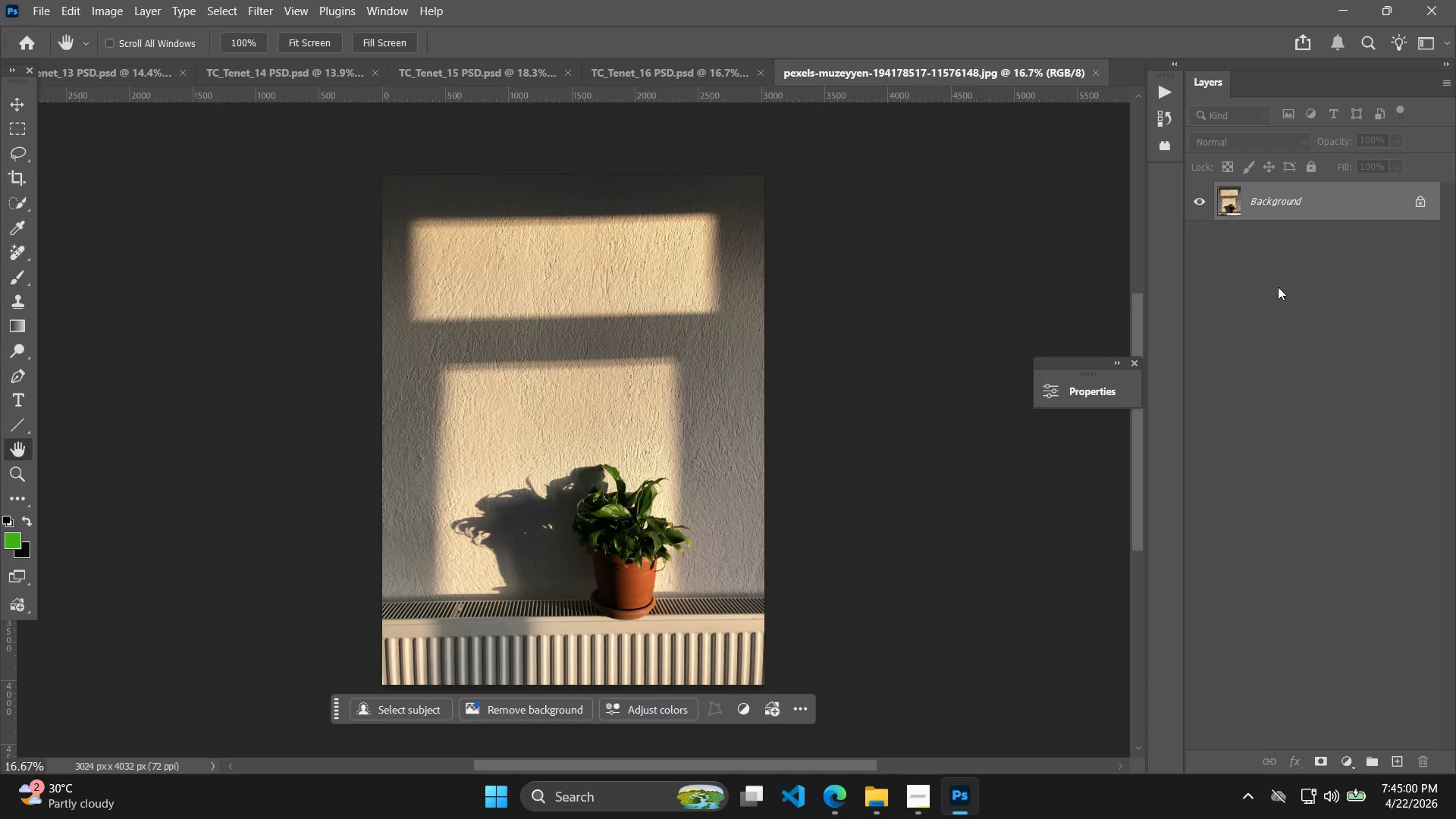 
key(C)
 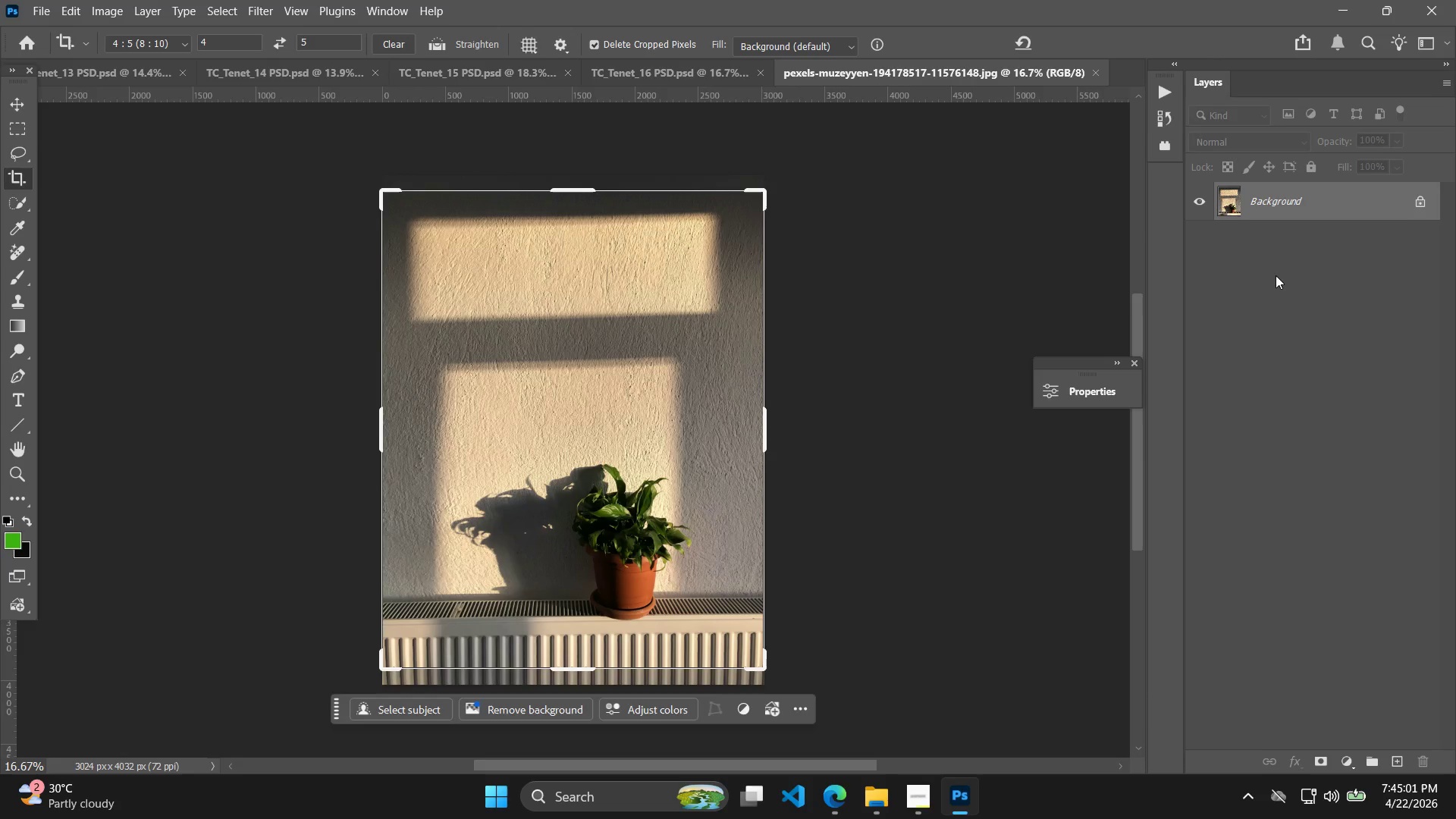 
key(Enter)
 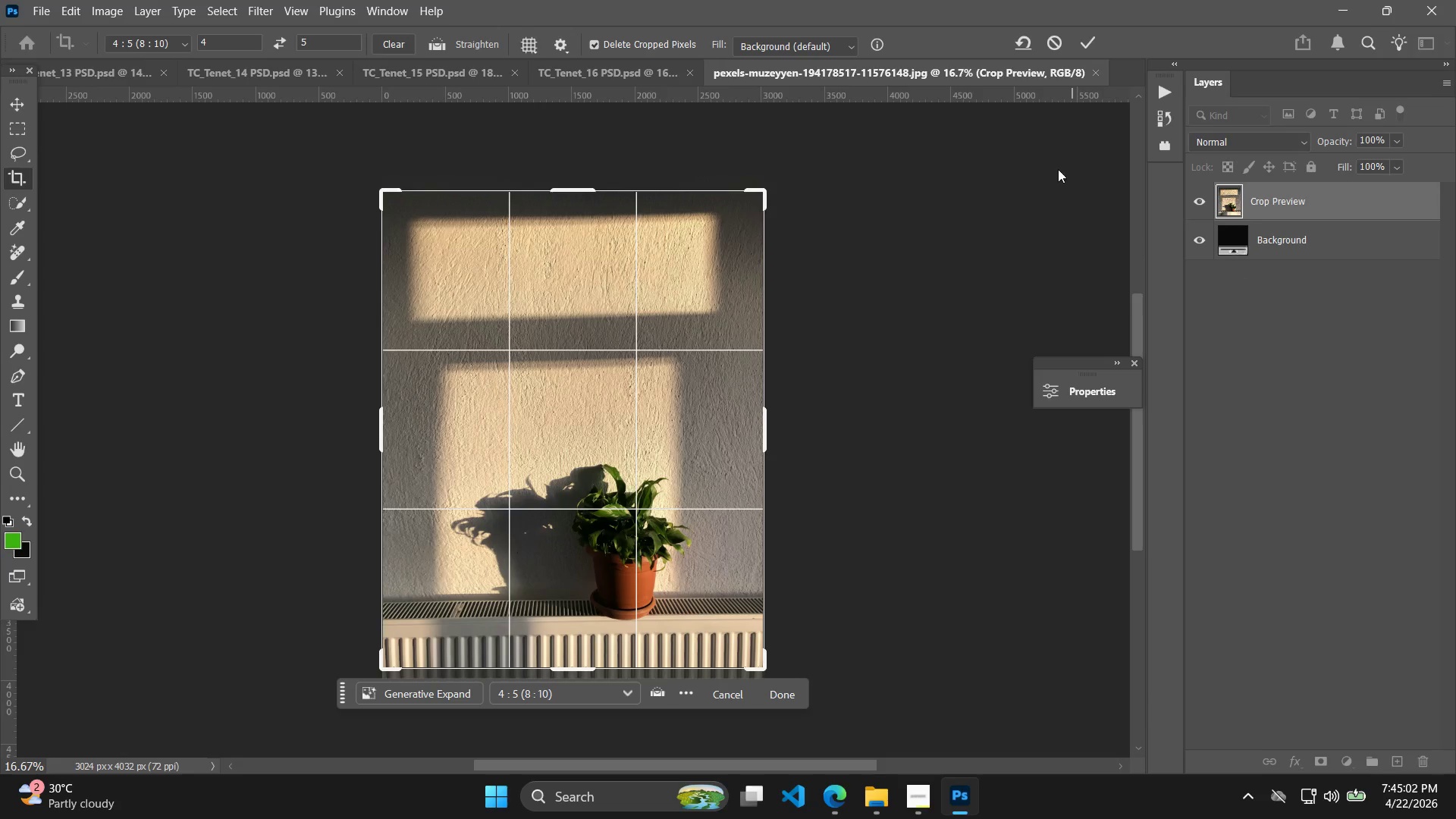 
left_click([1092, 41])
 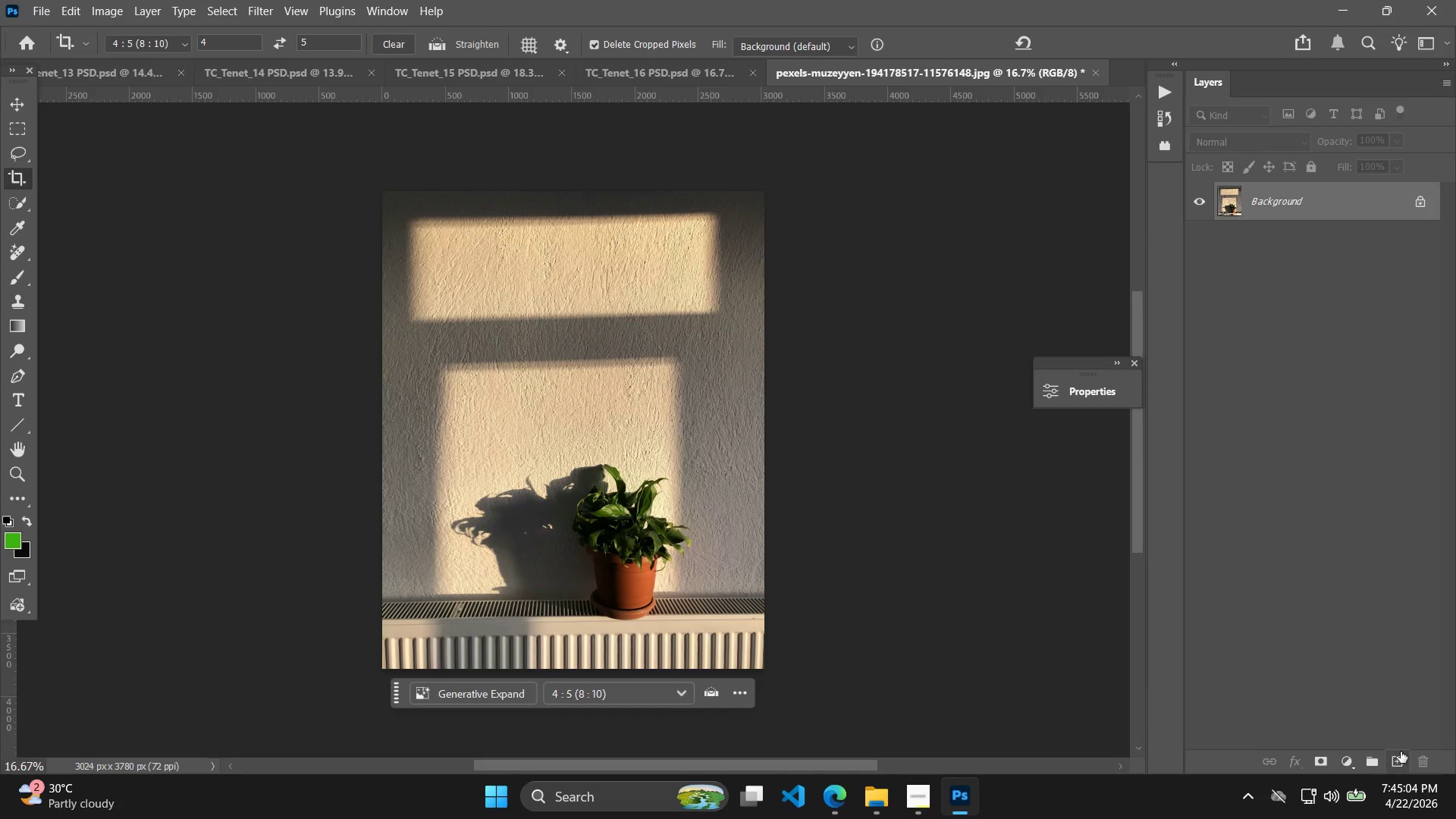 
key(Control+J)
 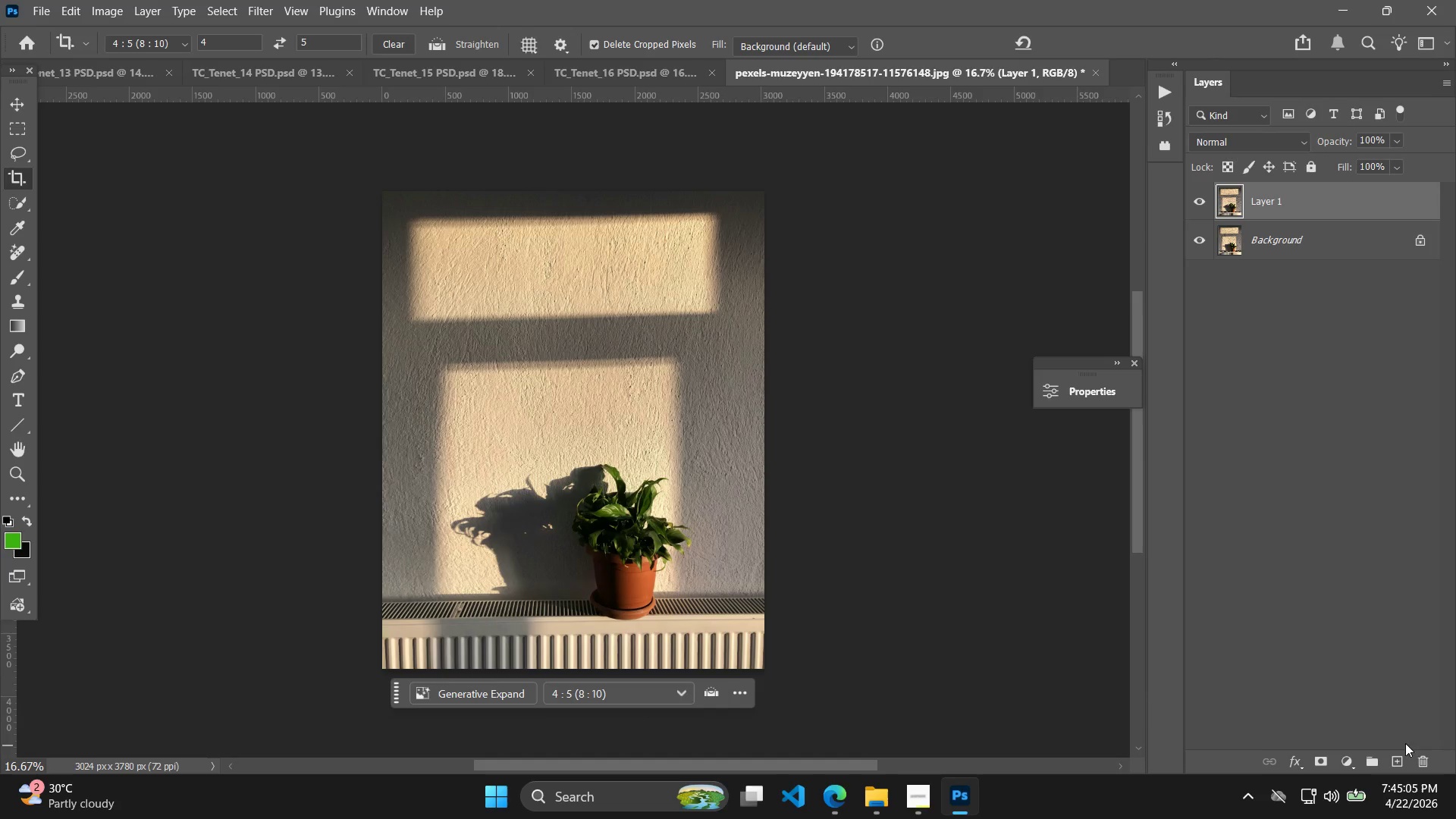 
key(Control+J)
 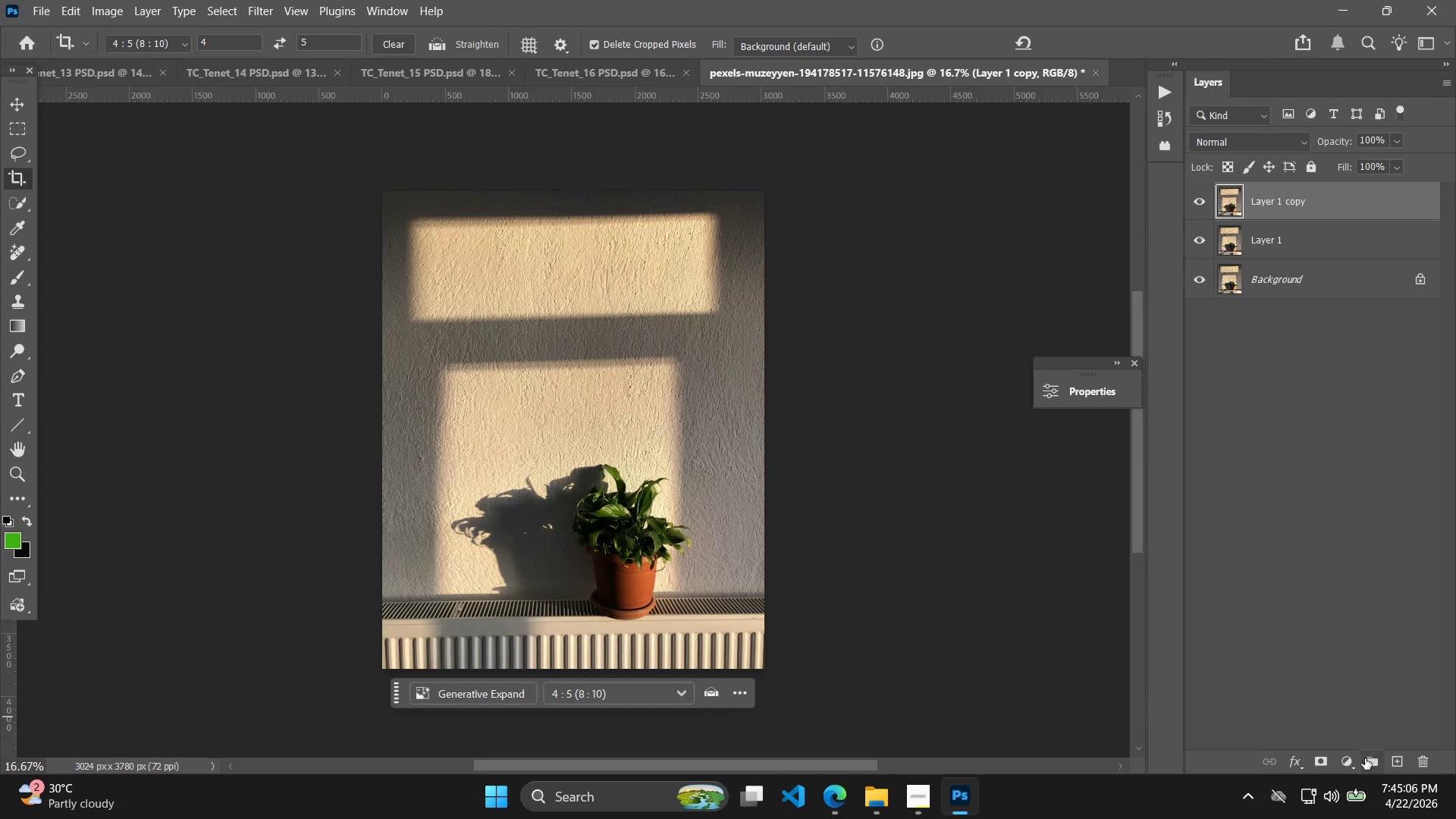 
left_click([1354, 765])
 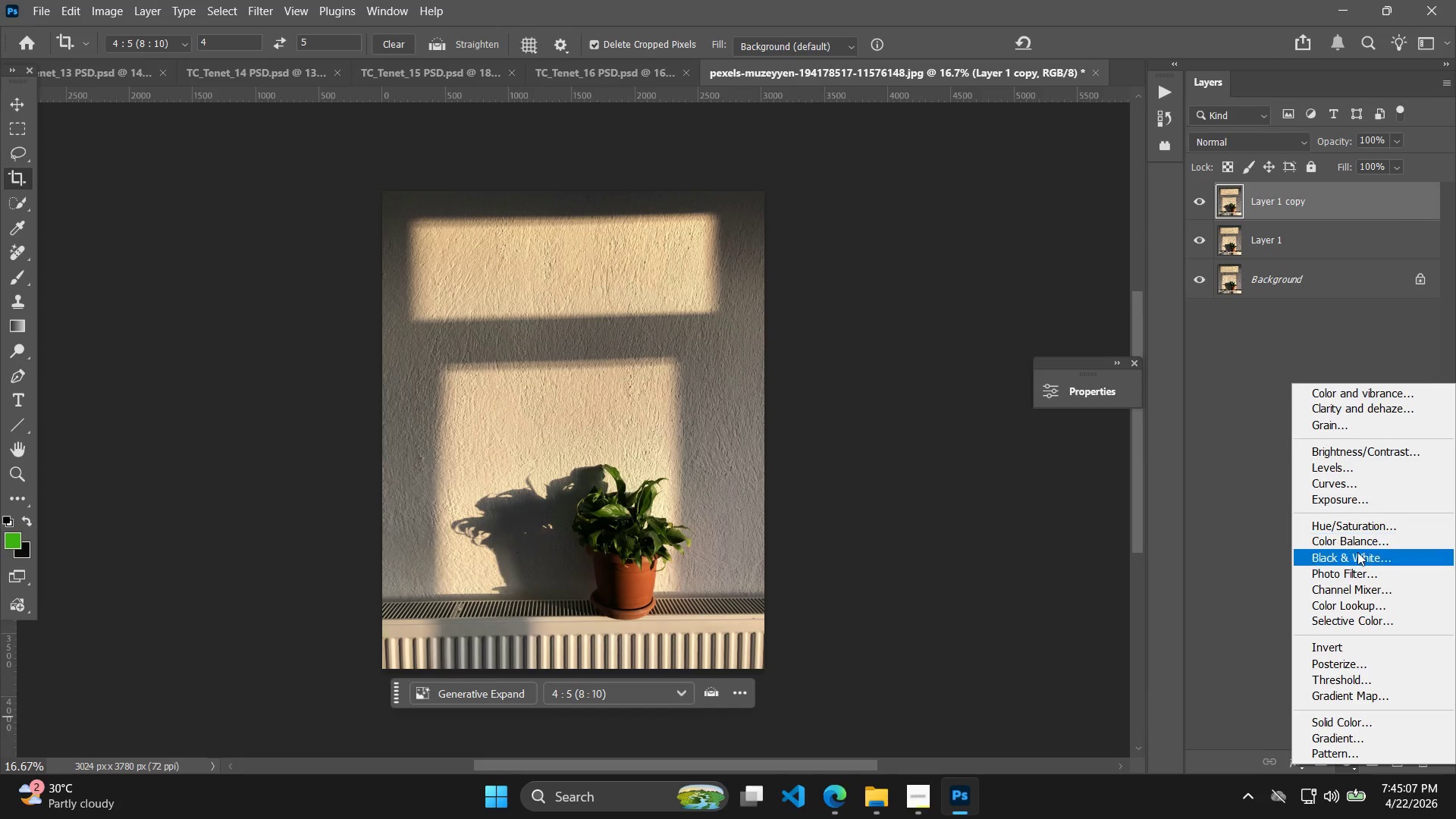 
left_click([1361, 544])
 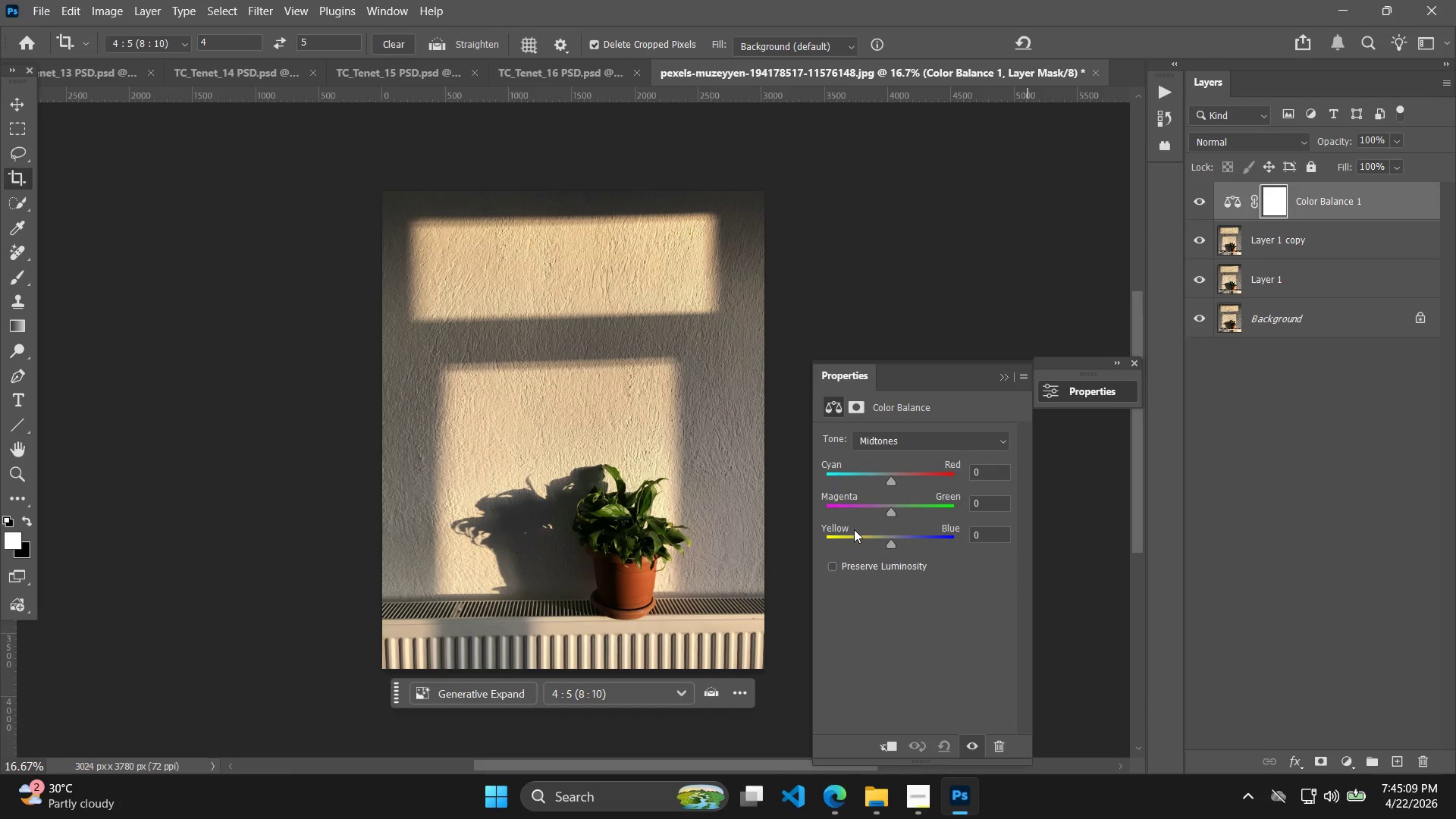 
left_click([871, 536])
 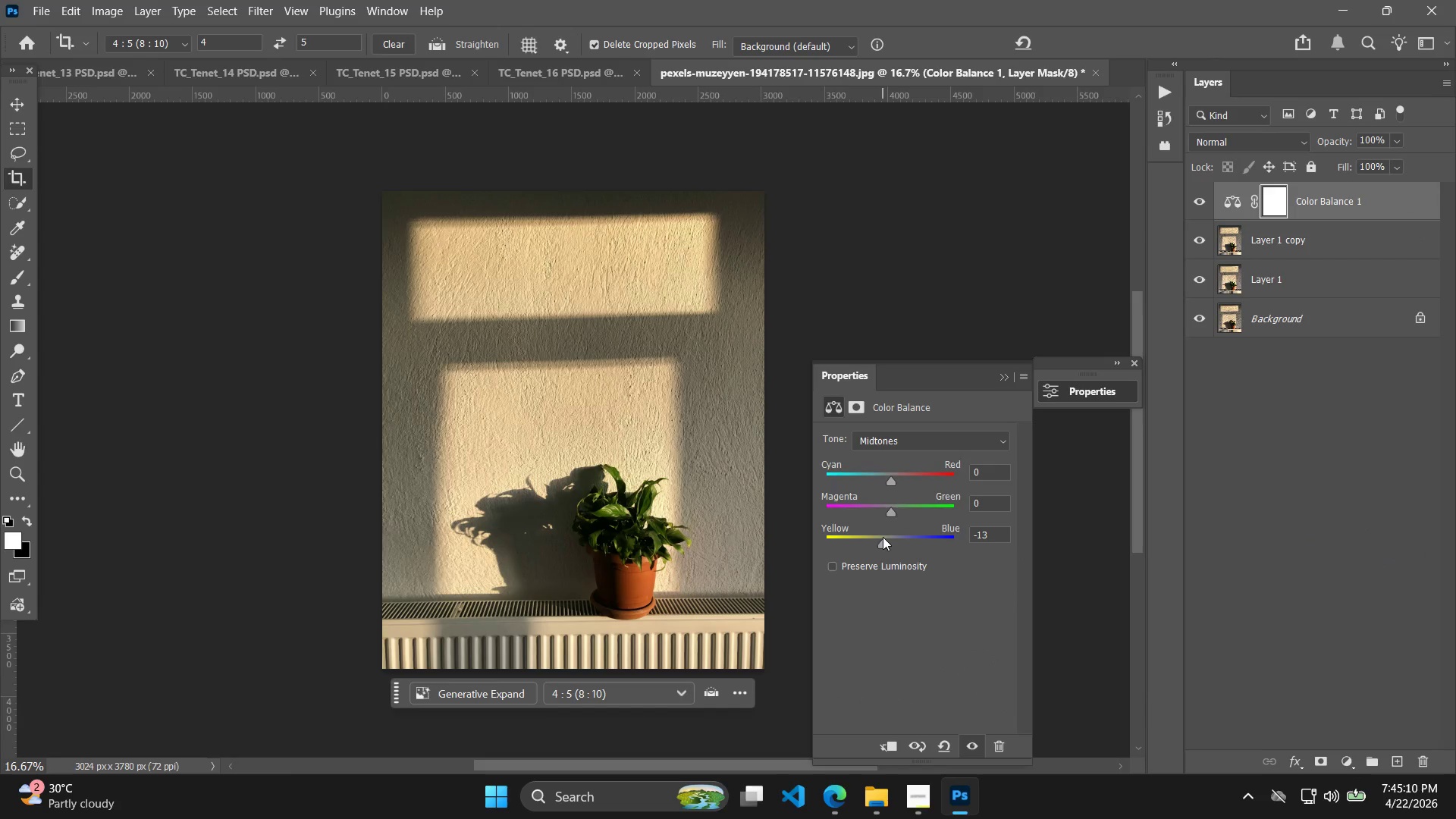 
double_click([878, 538])
 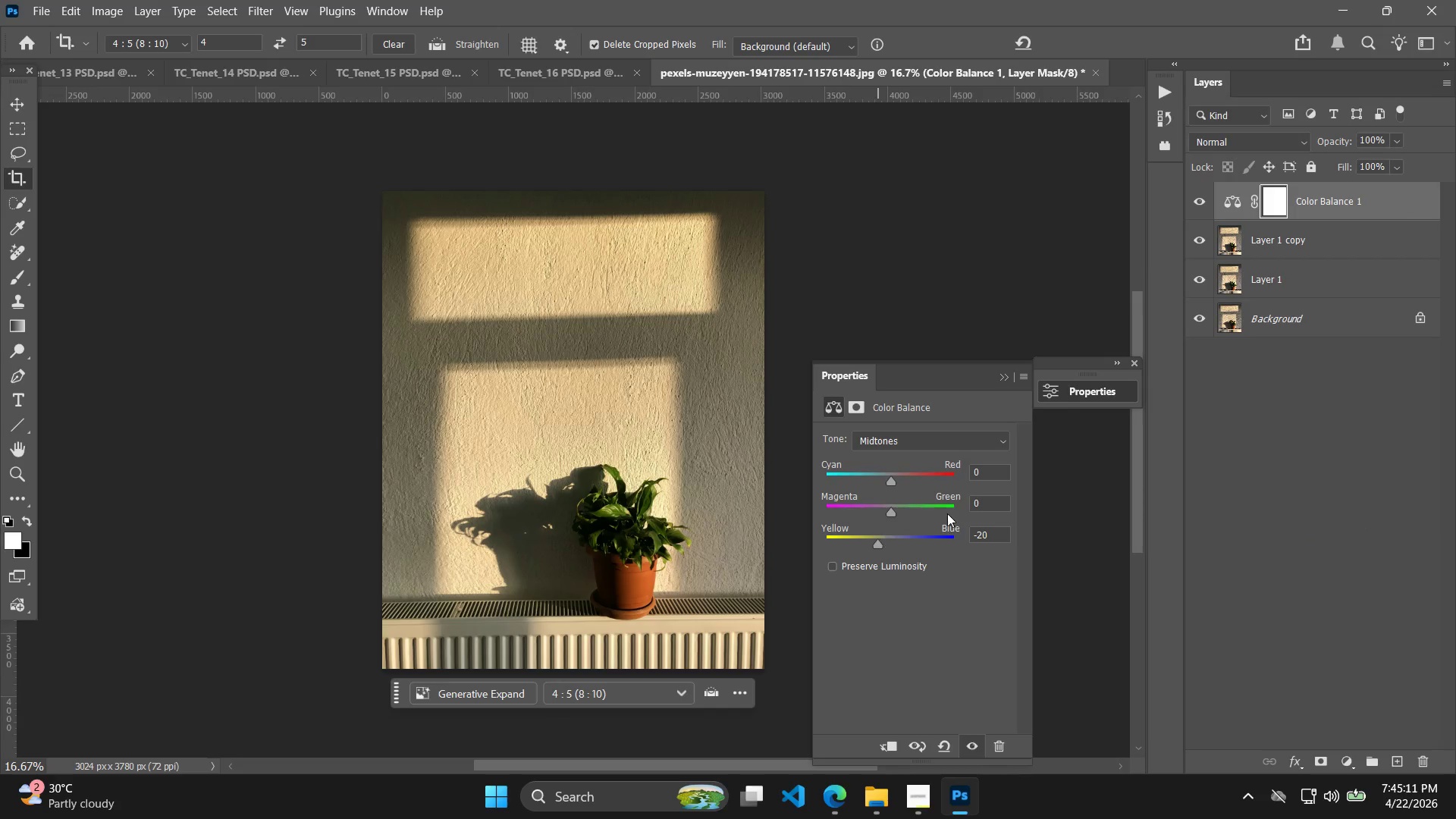 
left_click([1357, 509])
 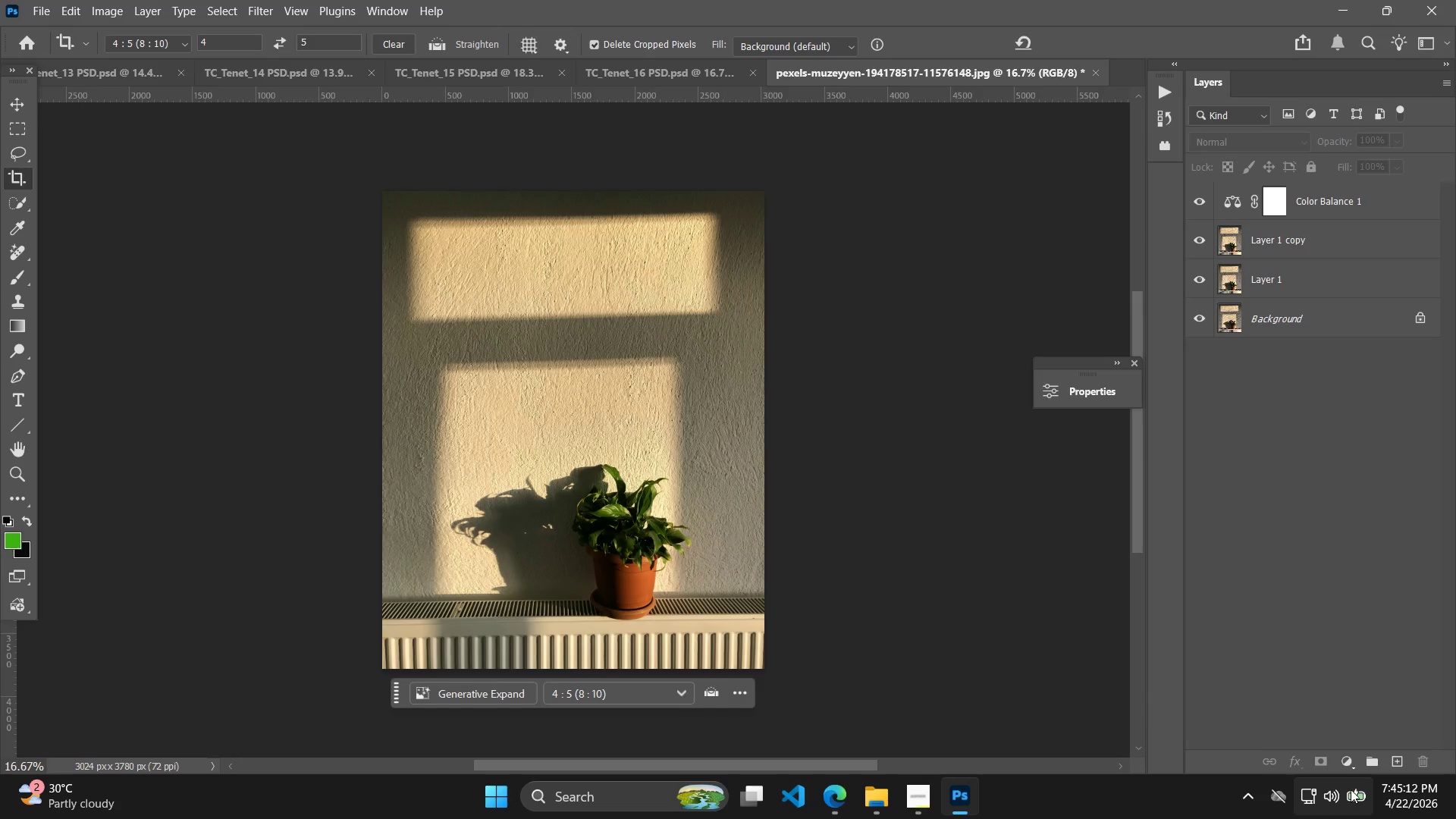 
left_click([1351, 771])
 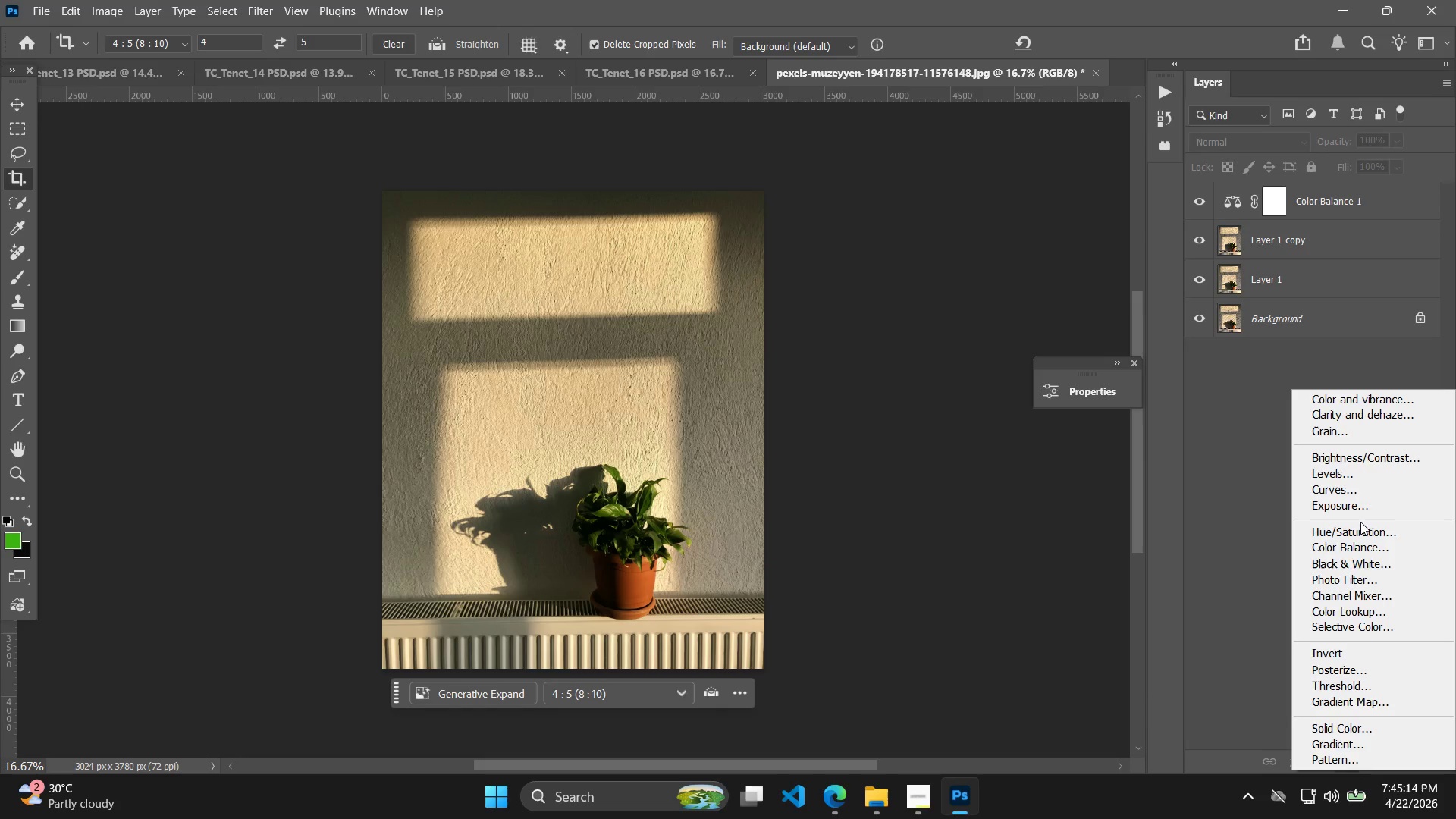 
left_click([1367, 491])
 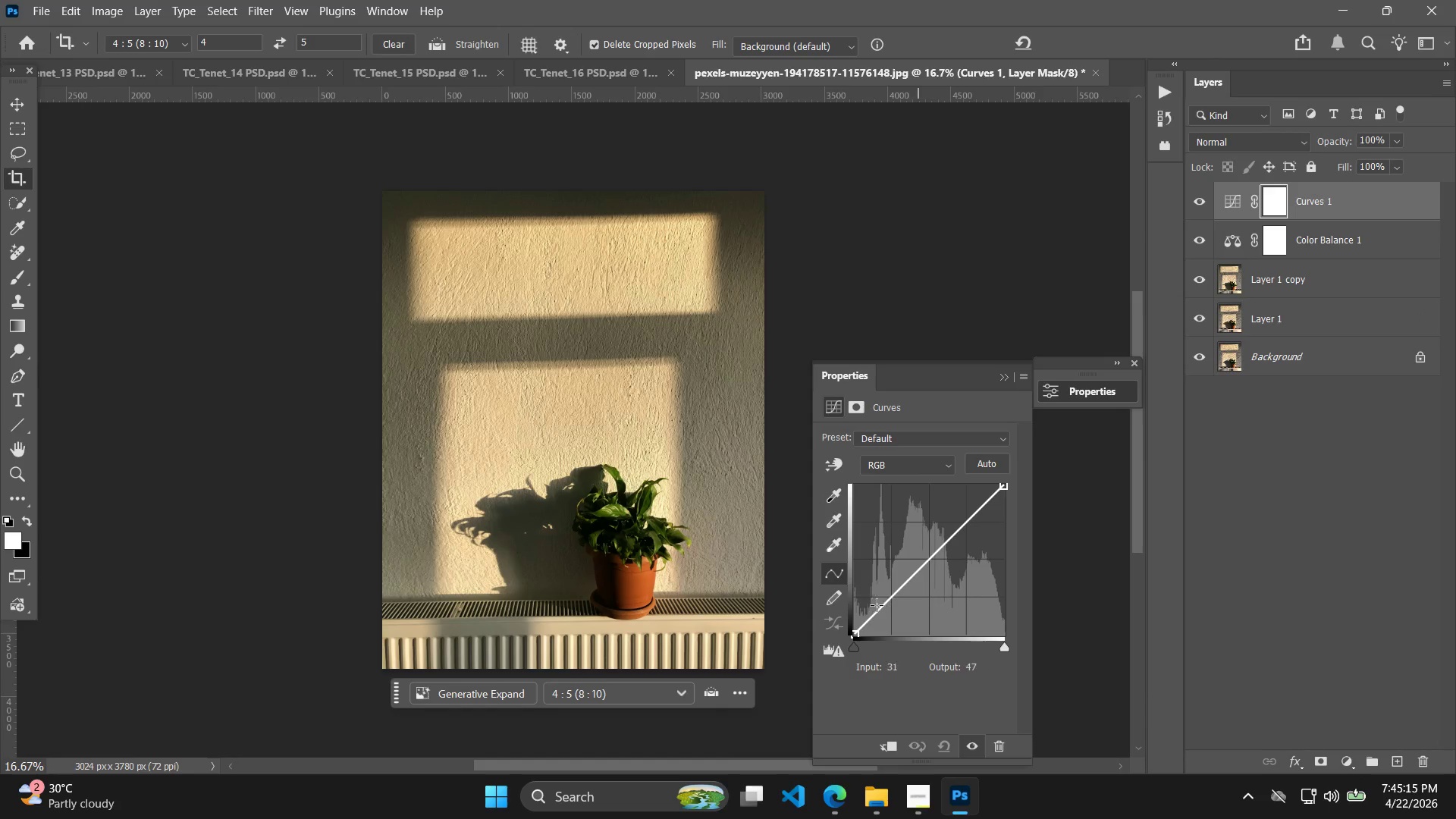 
left_click([921, 579])
 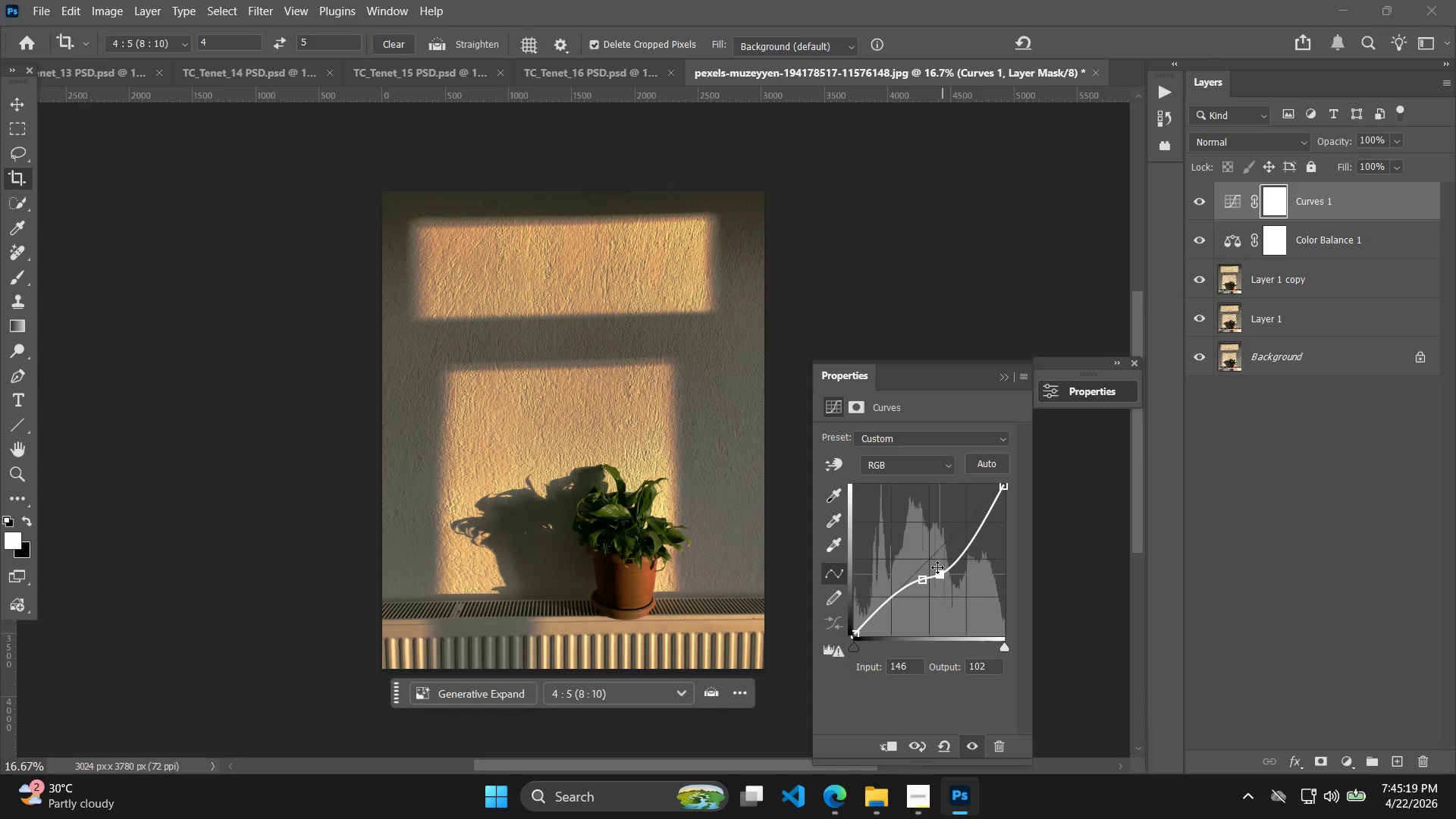 
key(Control+Shift+ShiftLeft)
 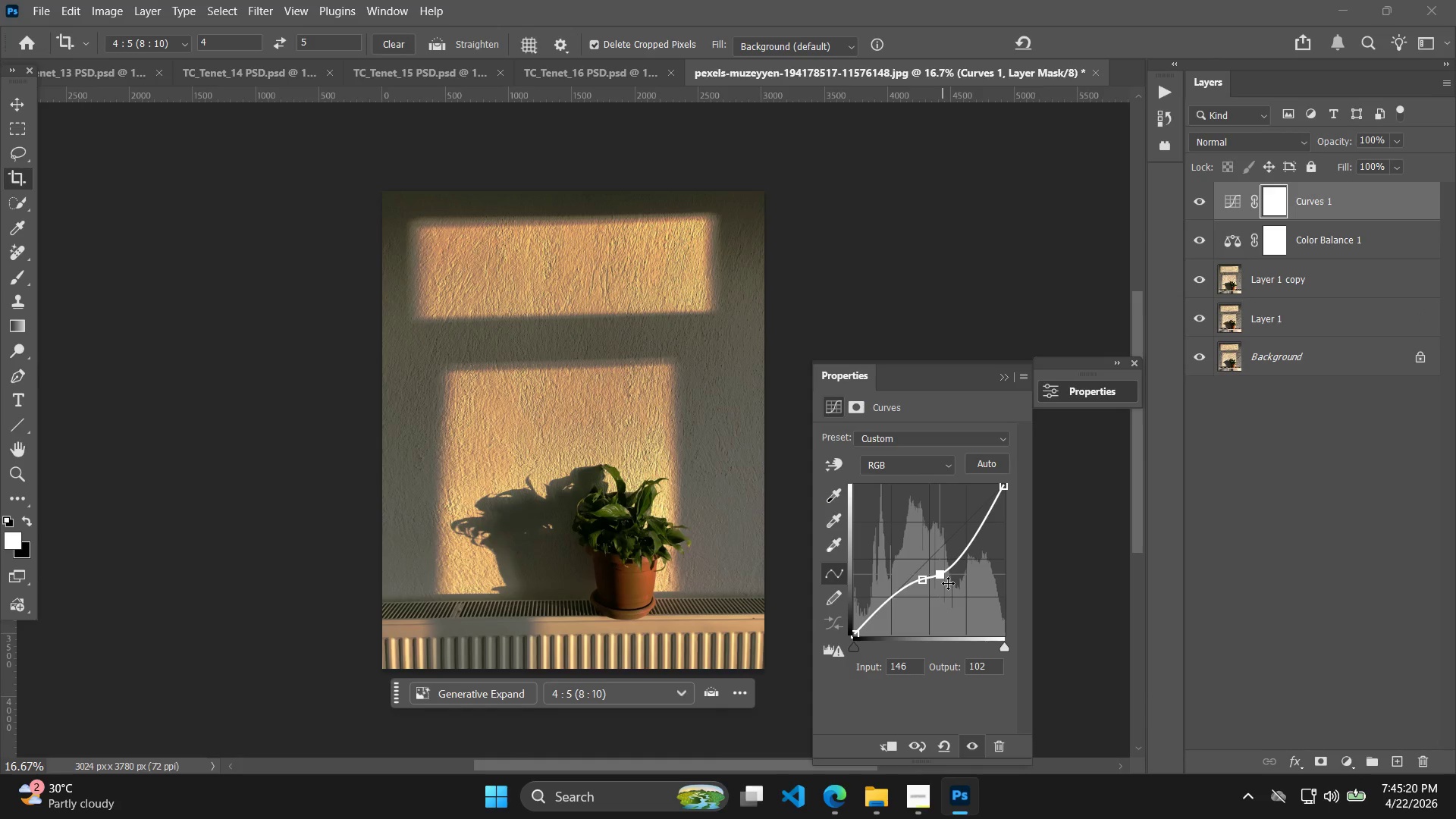 
key(Control+Z)
 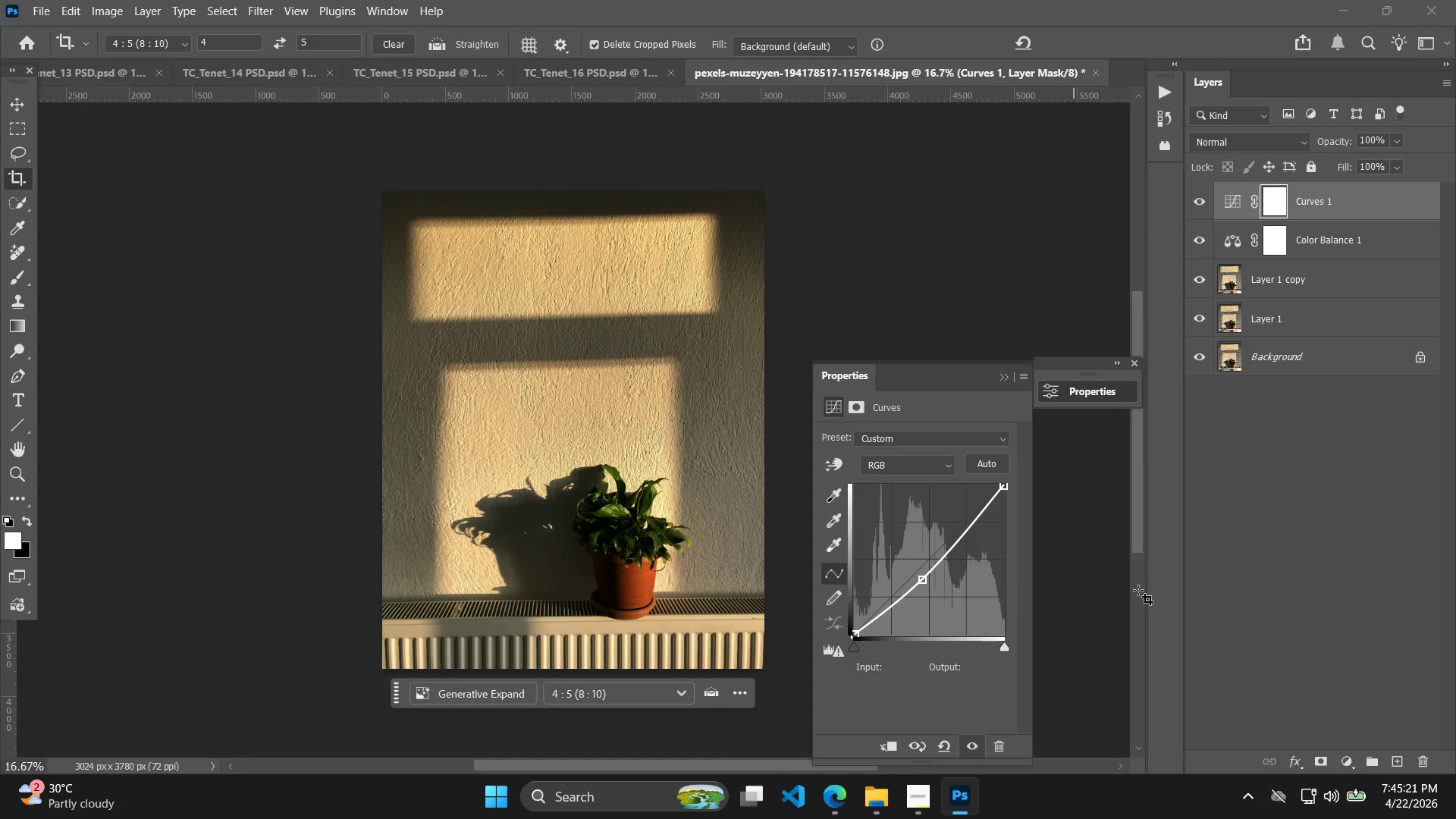 
left_click([1288, 585])
 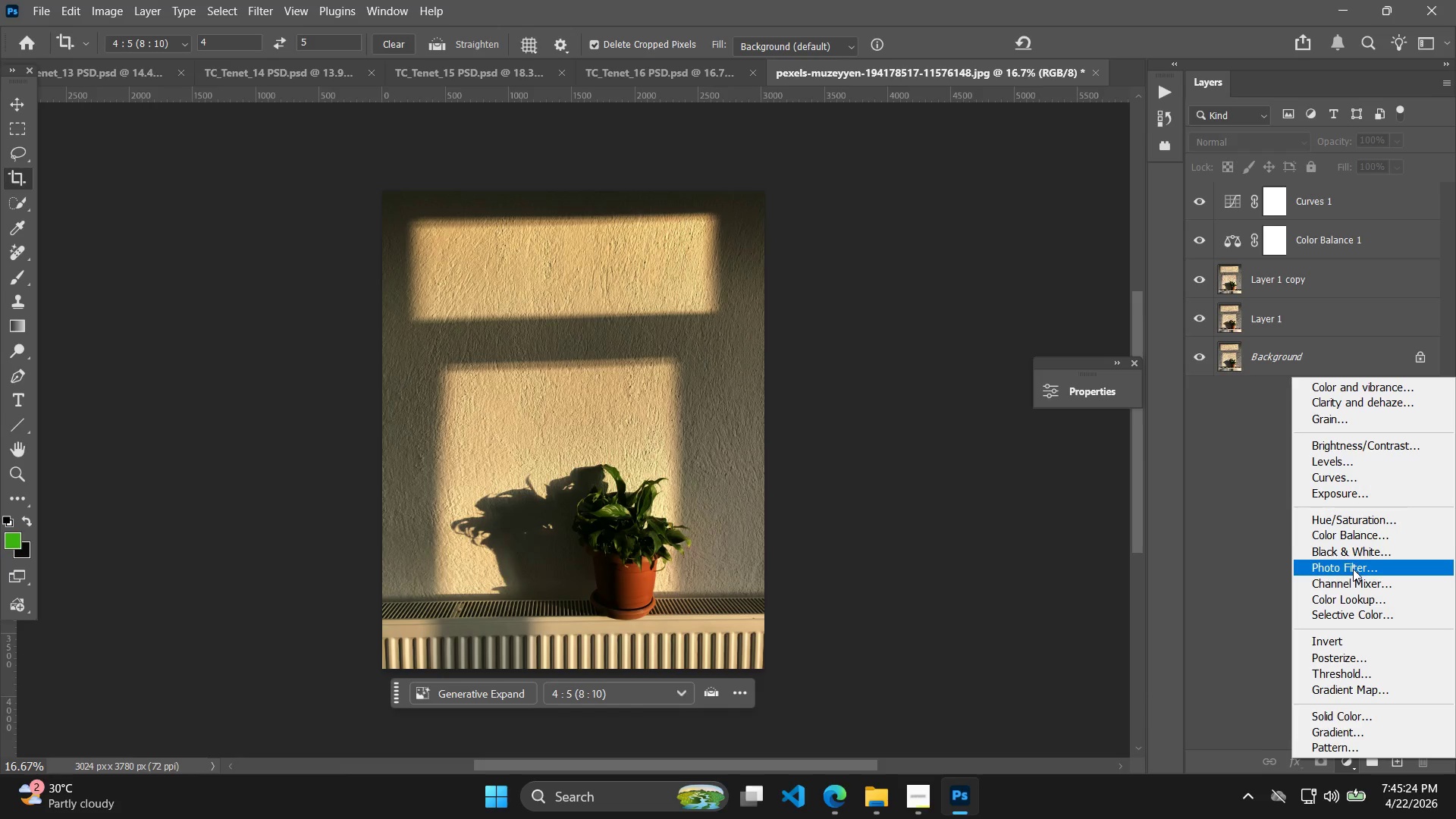 
left_click([1357, 527])
 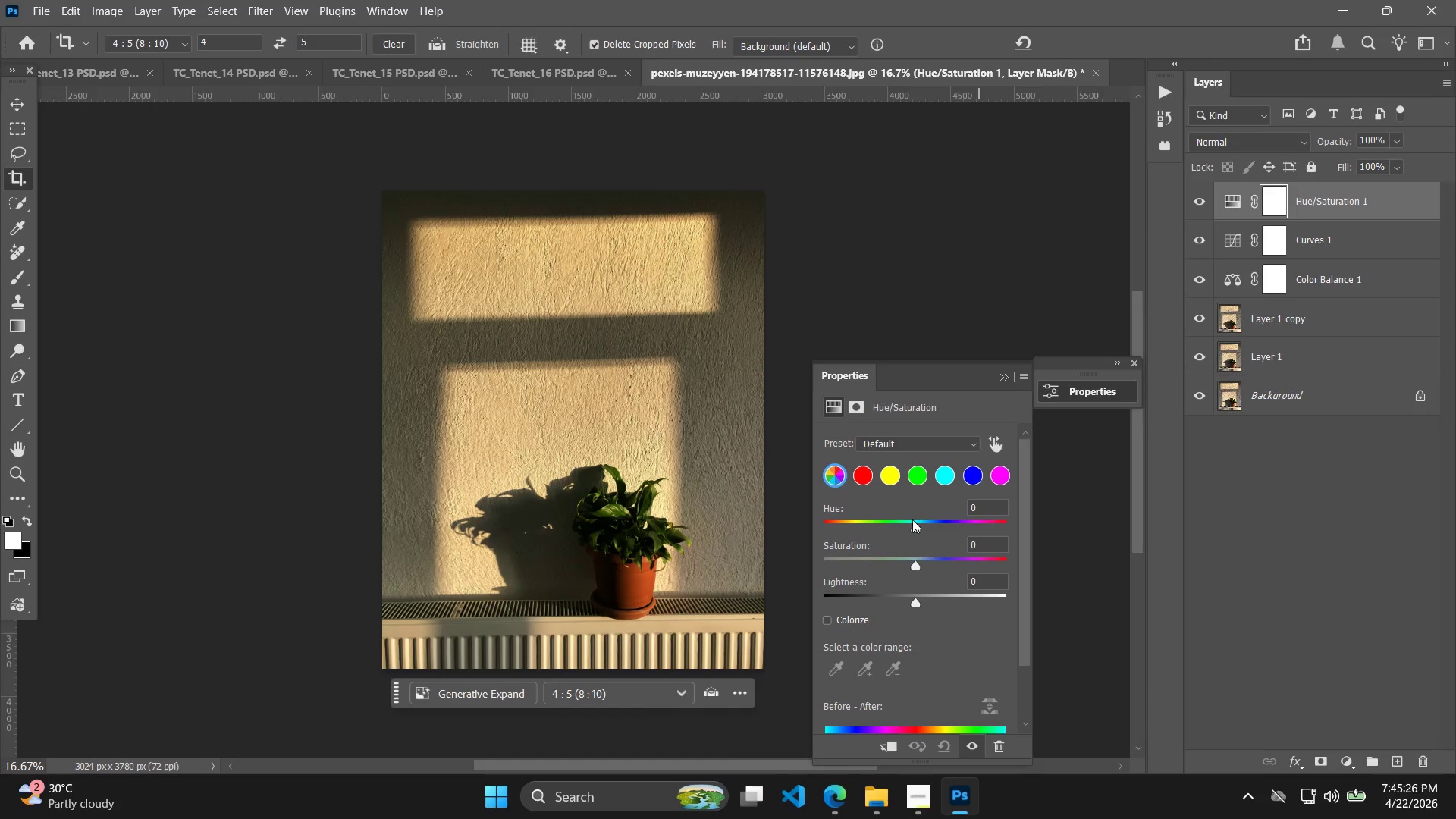 
left_click([915, 476])
 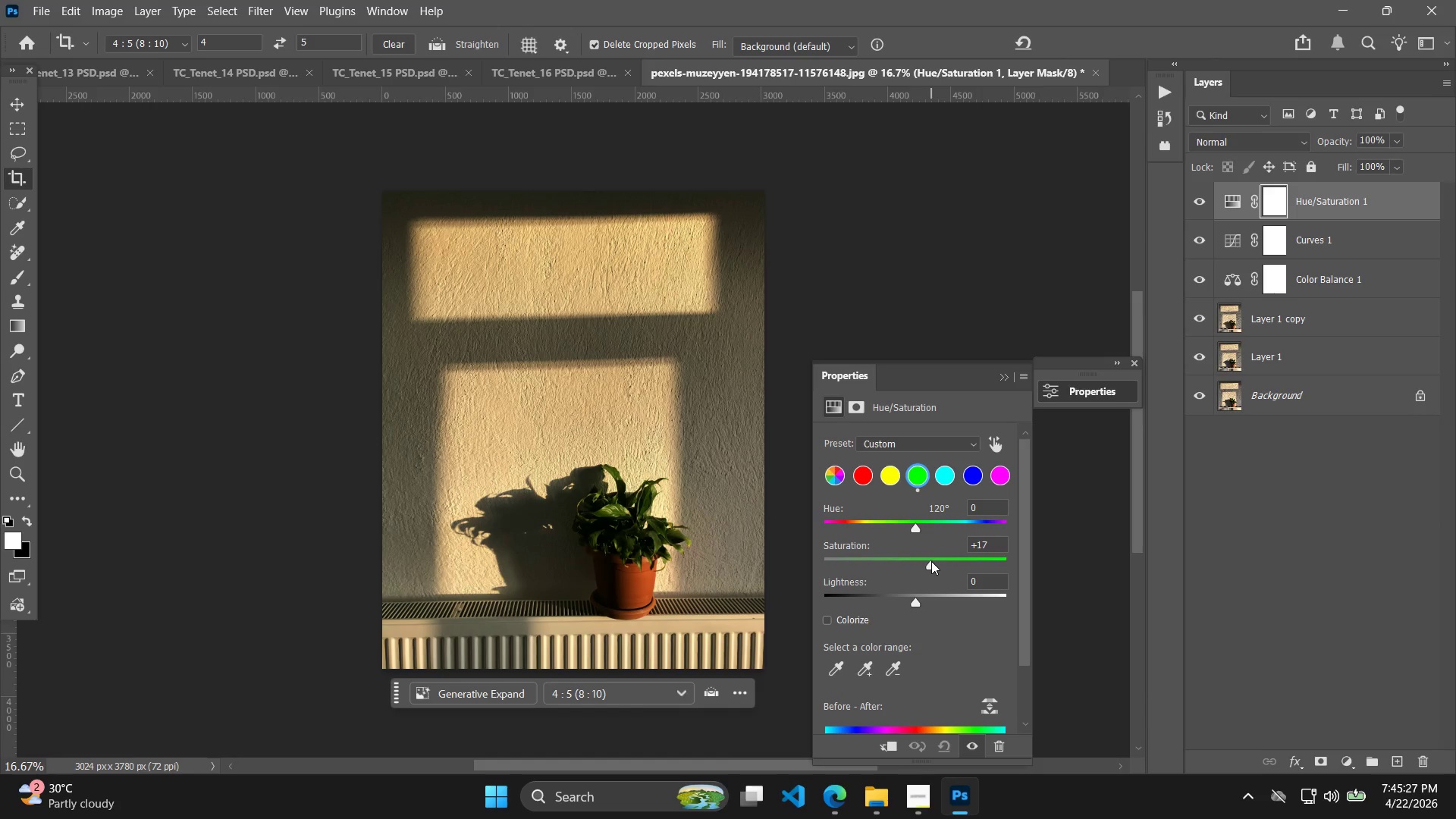 
double_click([939, 558])
 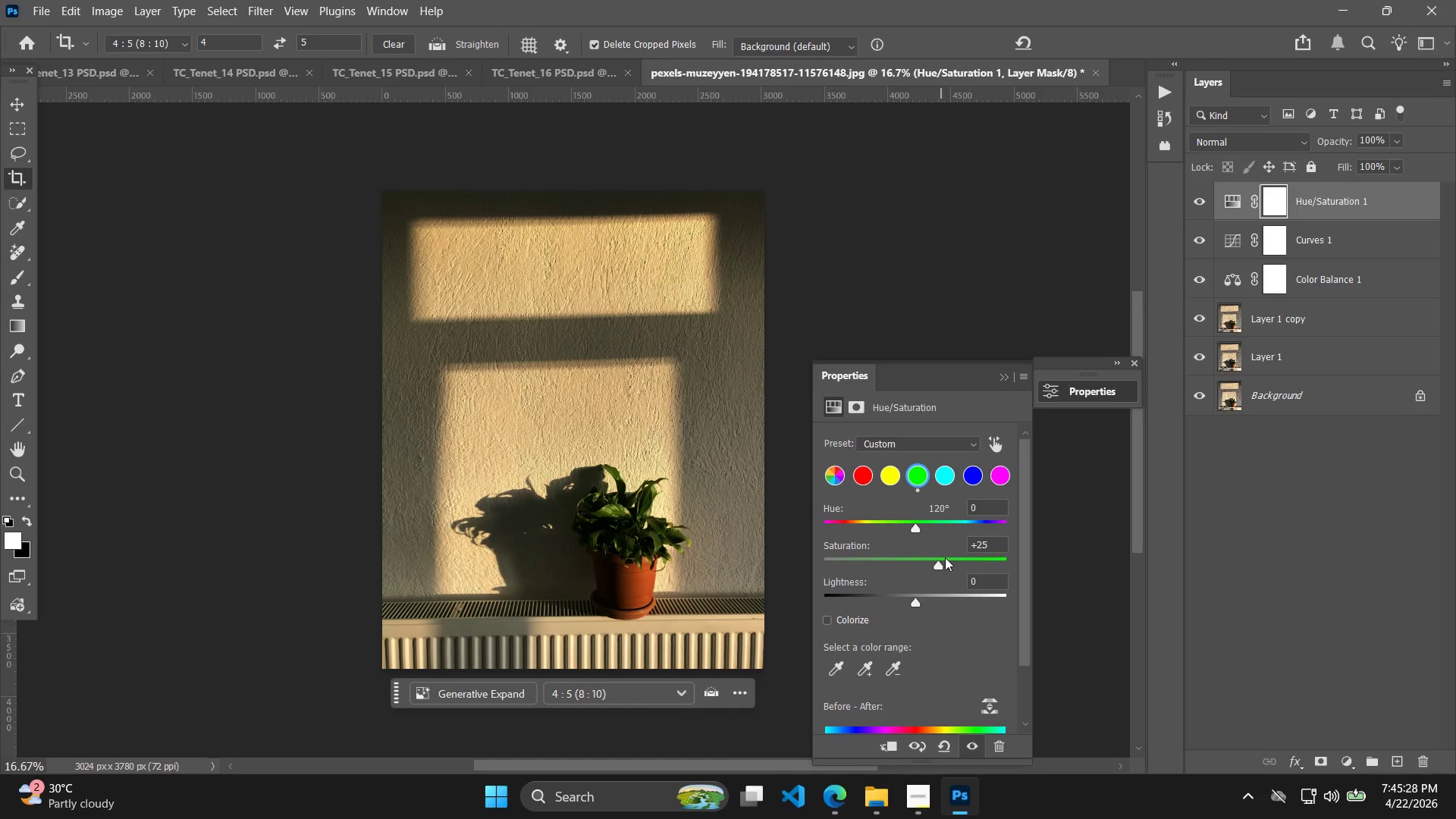 
left_click_drag(start_coordinate=[946, 557], to_coordinate=[952, 557])
 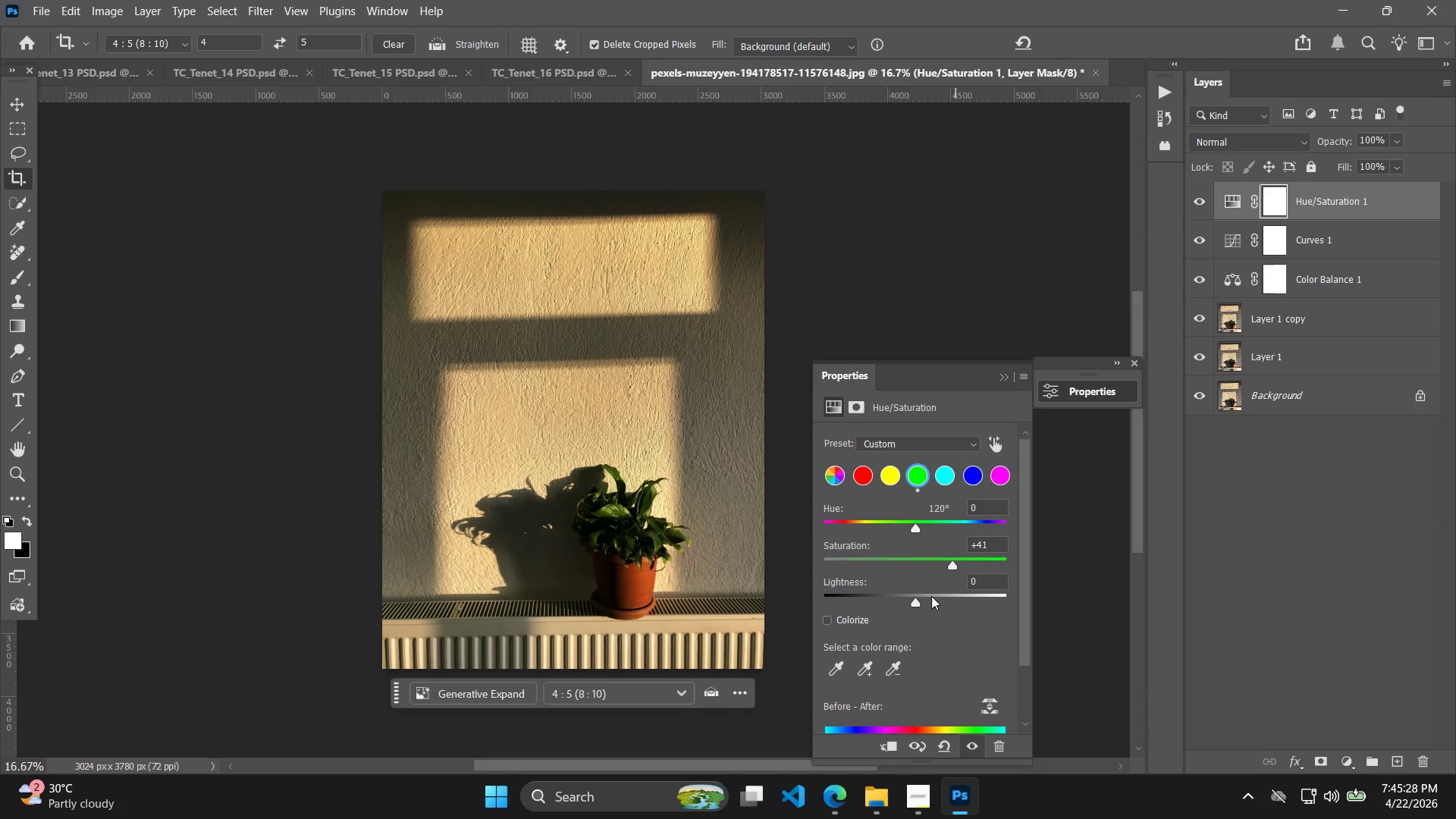 
left_click_drag(start_coordinate=[923, 598], to_coordinate=[1009, 596])
 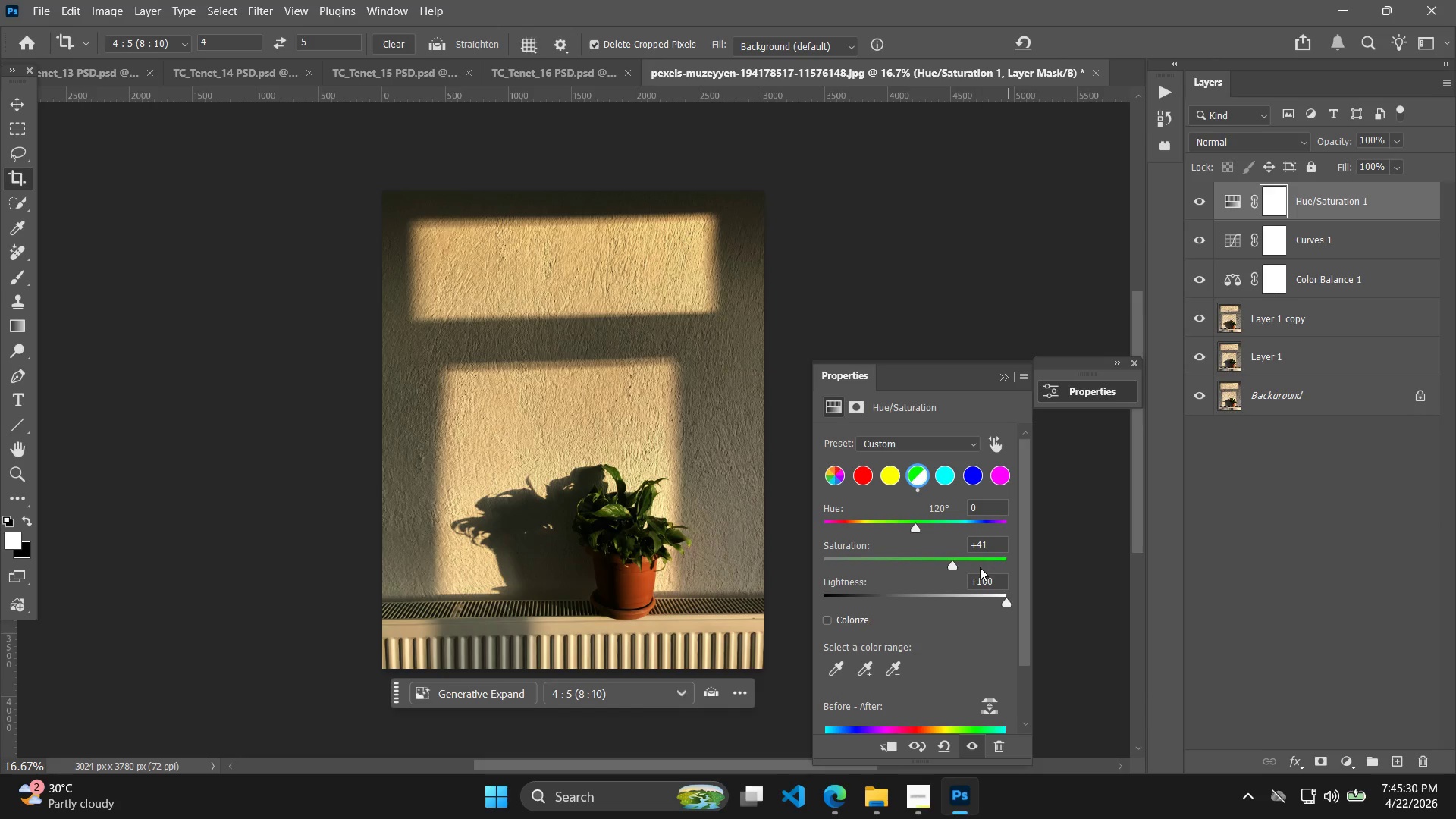 
left_click([976, 563])
 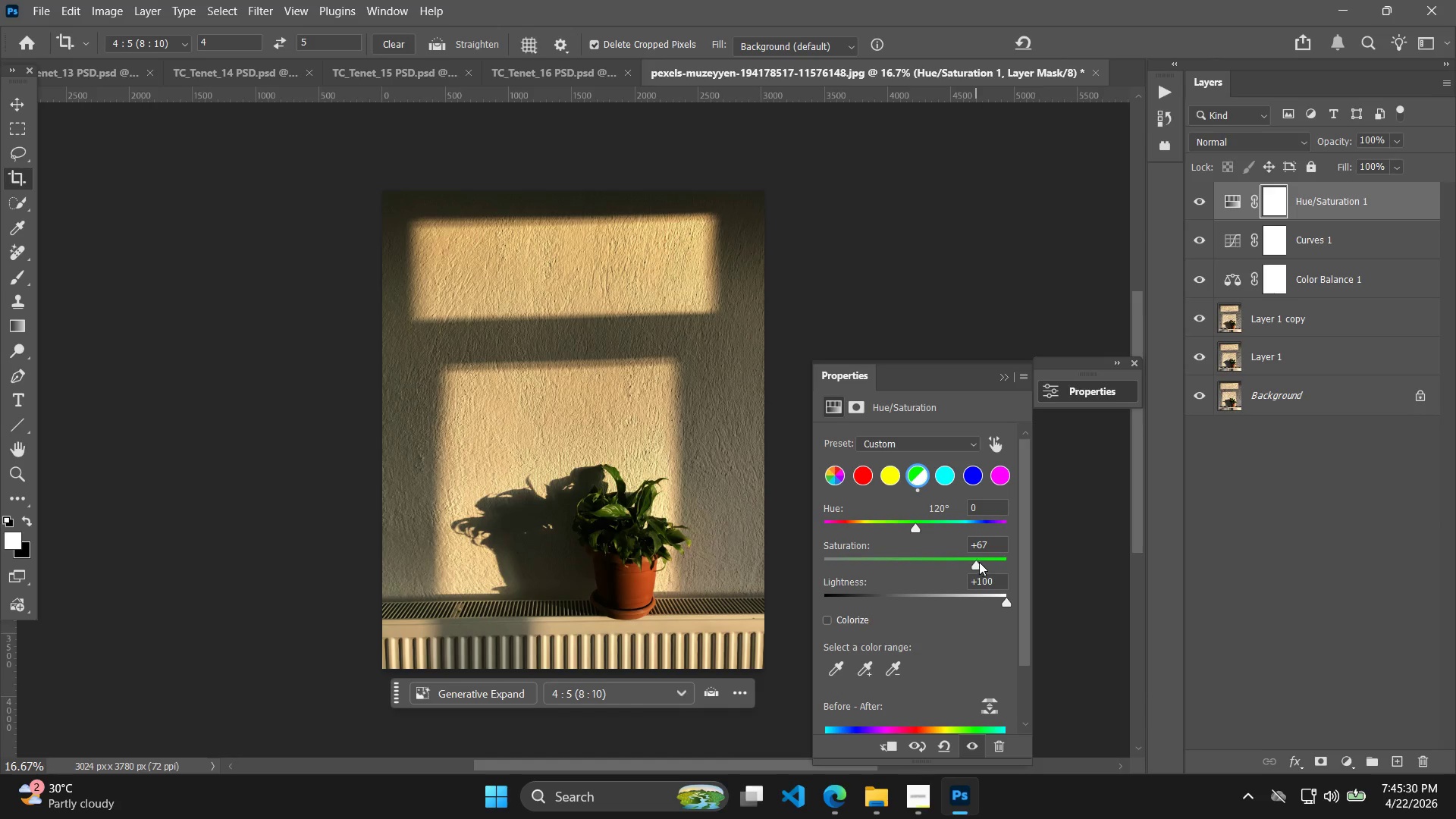 
left_click_drag(start_coordinate=[974, 571], to_coordinate=[1000, 570])
 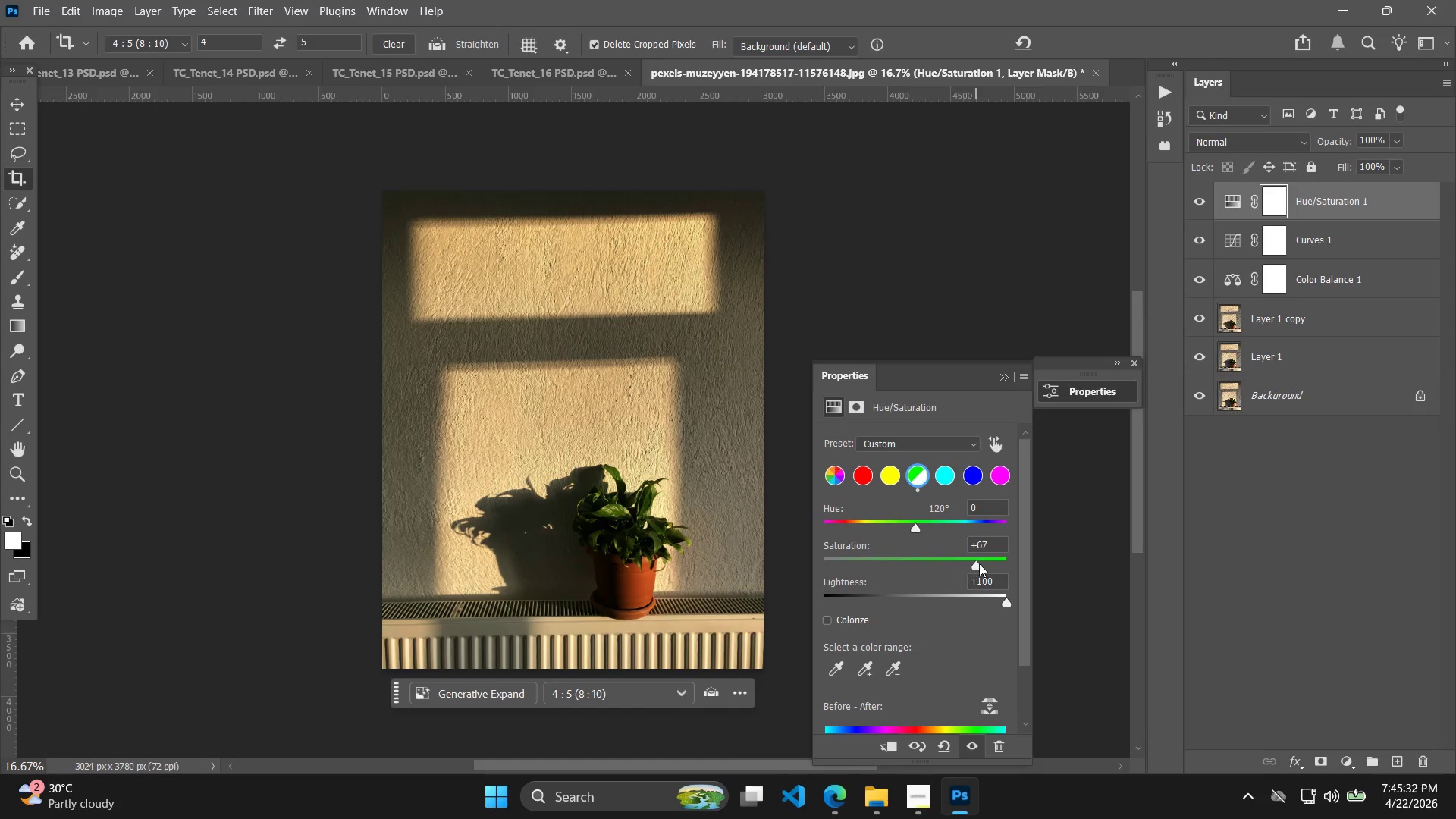 
left_click_drag(start_coordinate=[975, 564], to_coordinate=[1141, 576])
 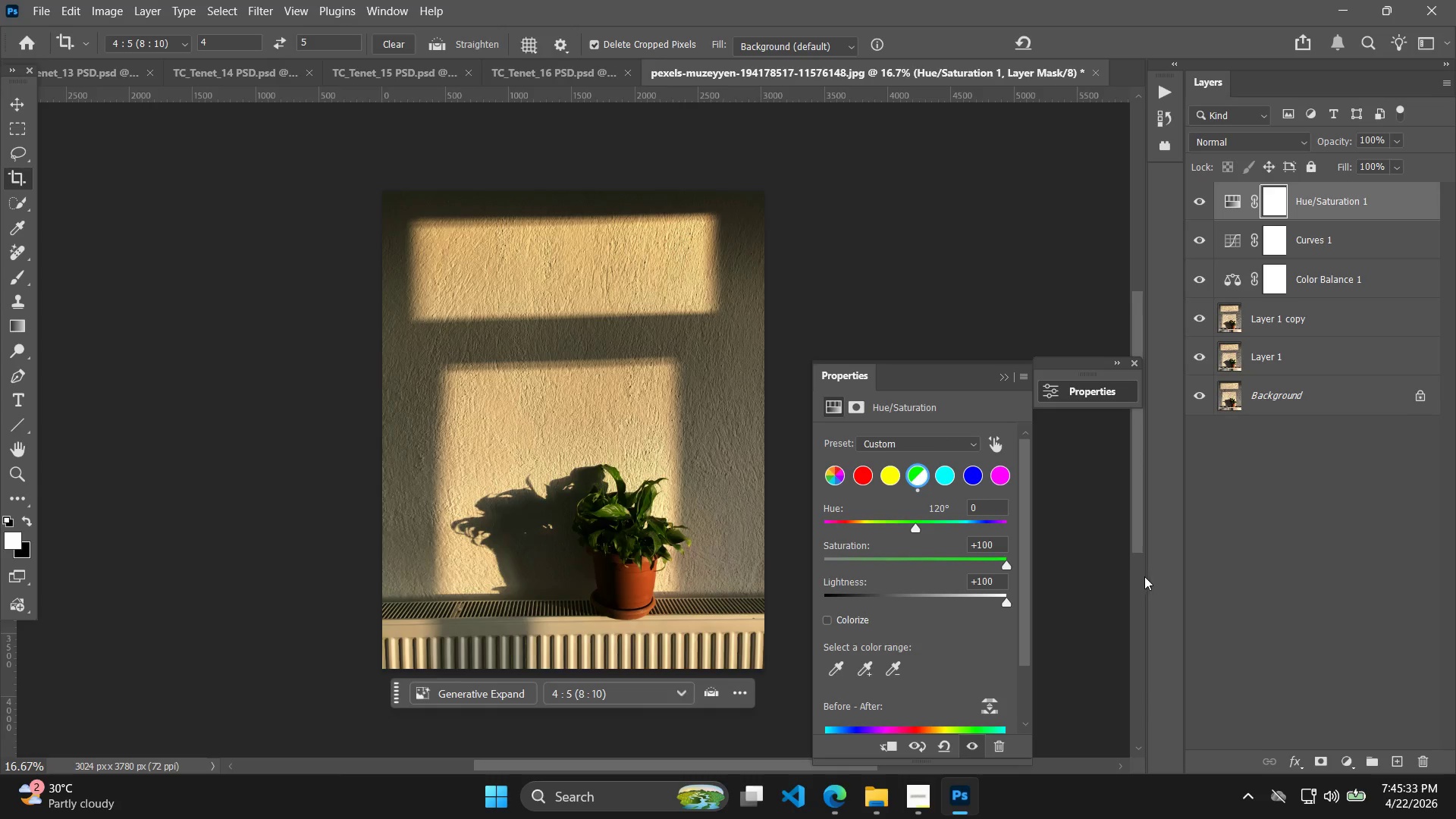 
left_click([1144, 576])
 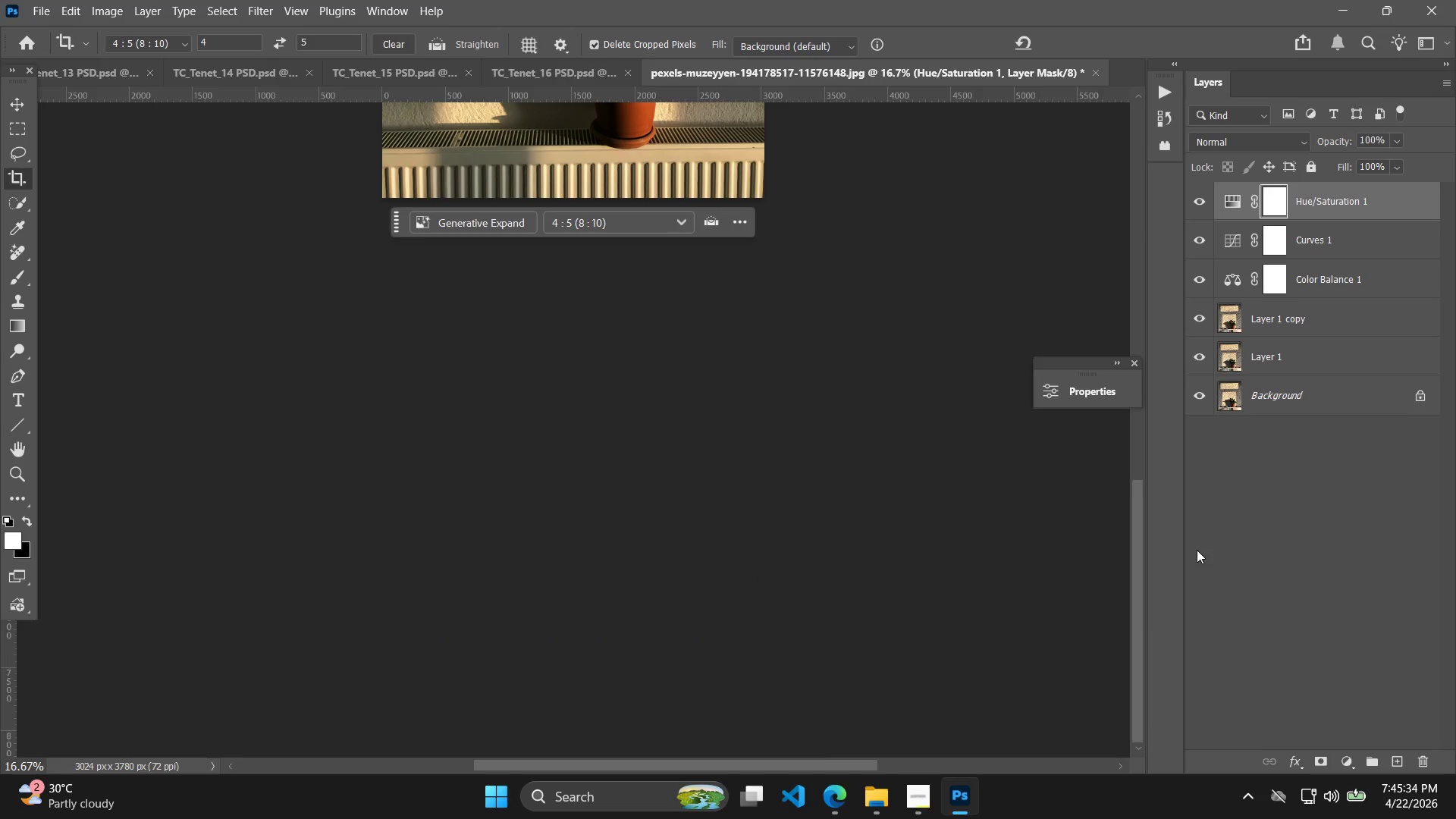 
scroll: coordinate [1298, 436], scroll_direction: up, amount: 8.0
 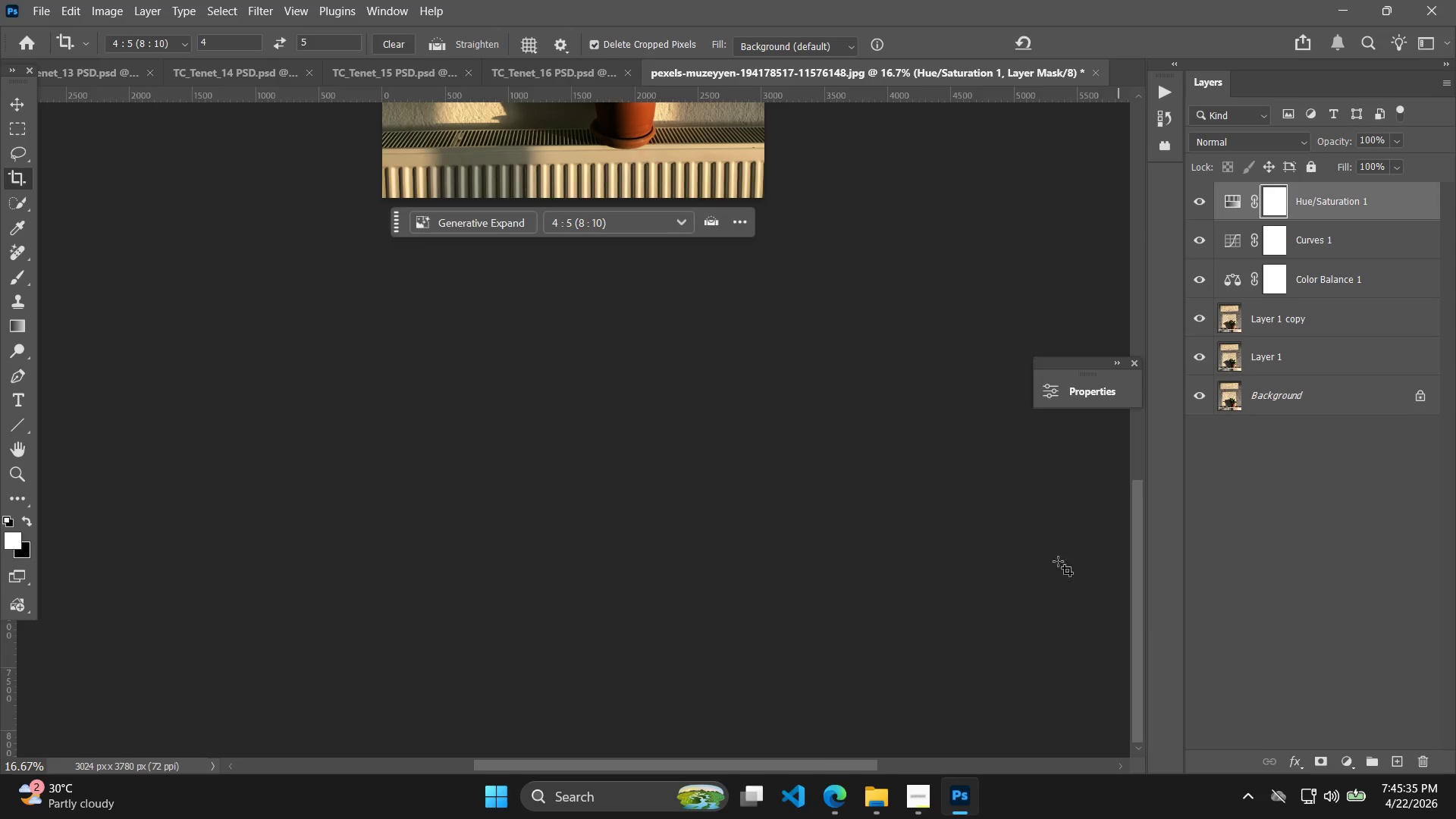 
hold_key(key=ShiftLeft, duration=0.48)
left_click([1323, 209])
 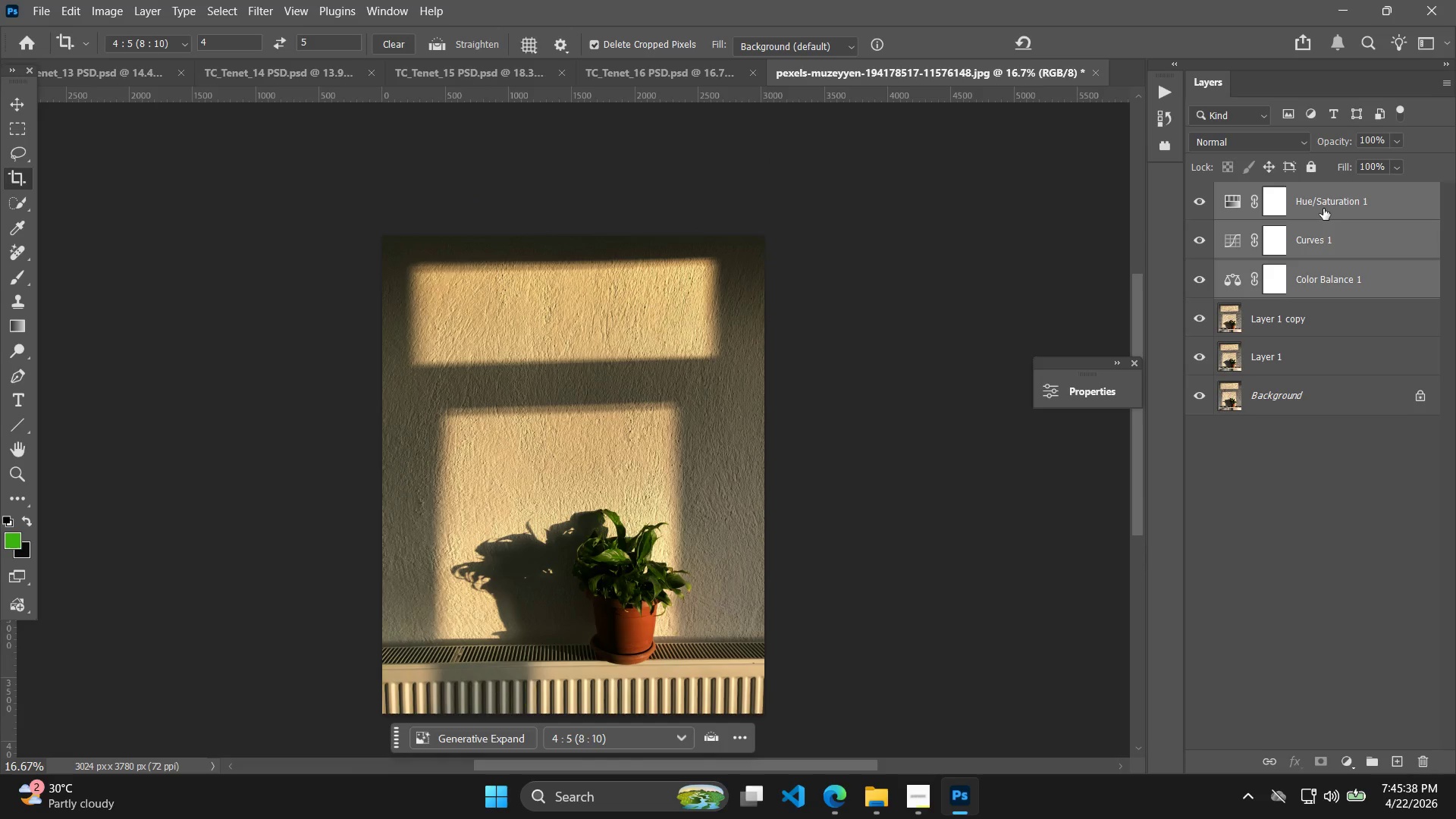 
scroll: coordinate [847, 453], scroll_direction: up, amount: 34.0
 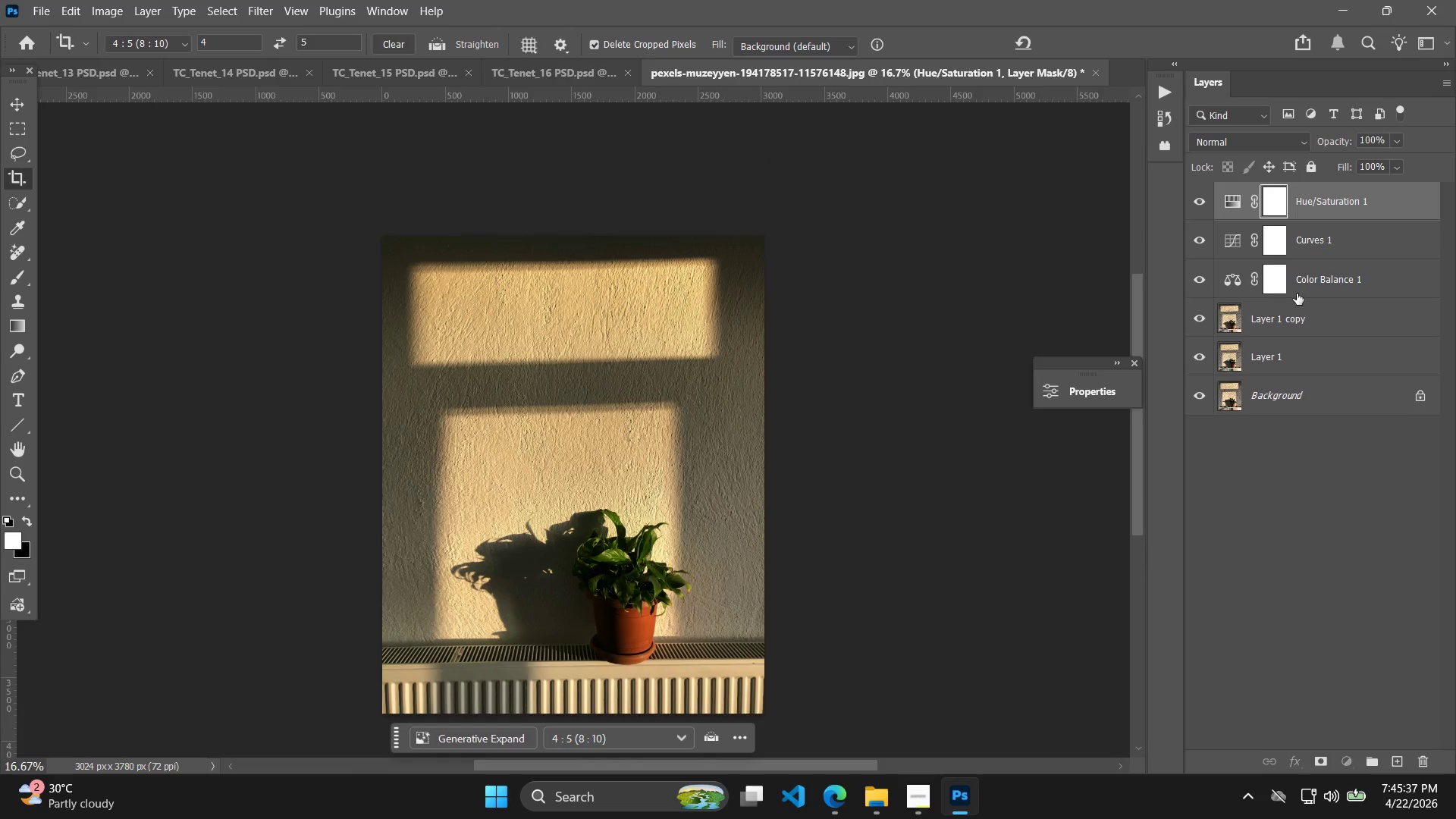 
key(Alt+Control+G)
 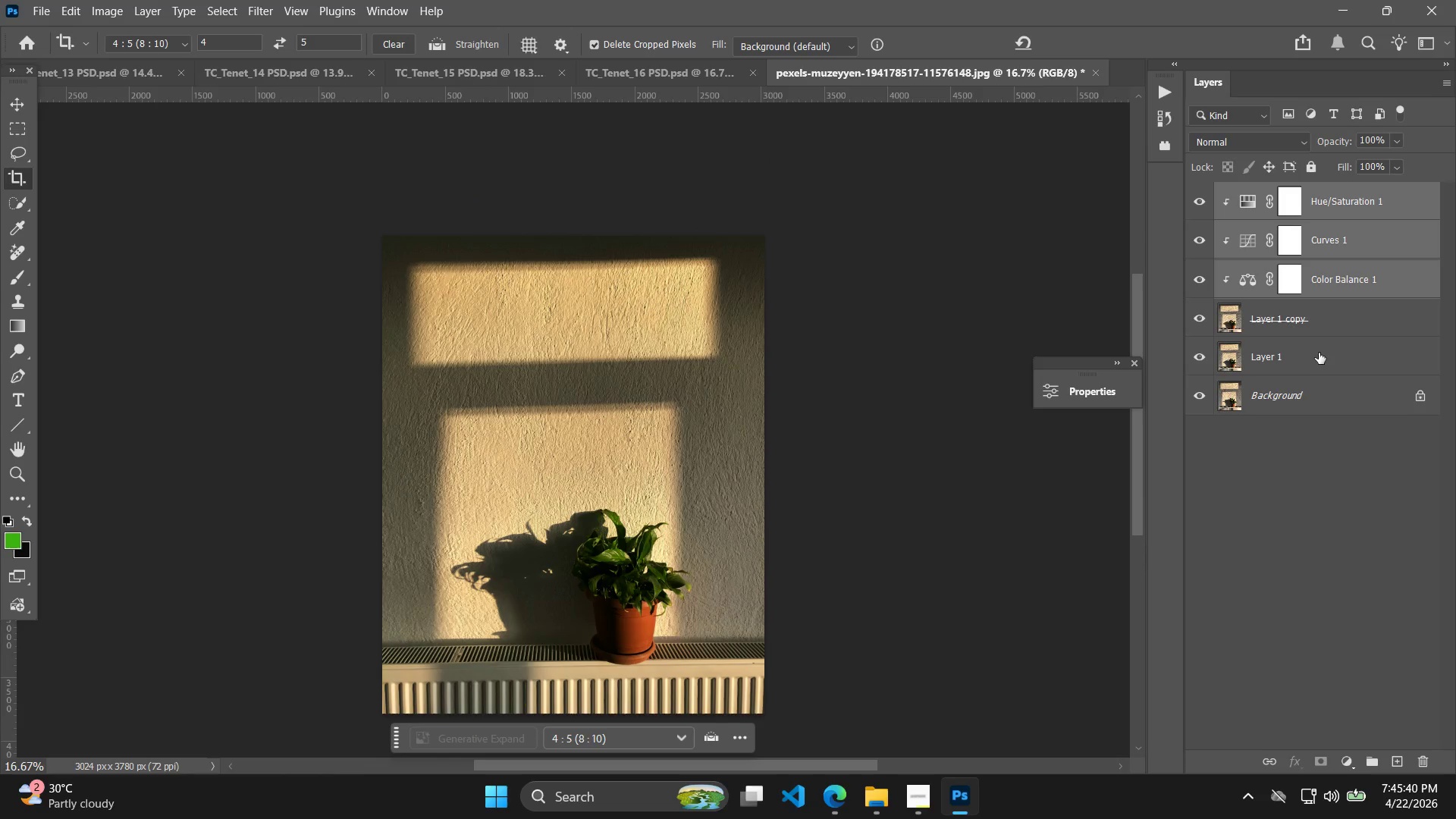 
left_click([1313, 331])
 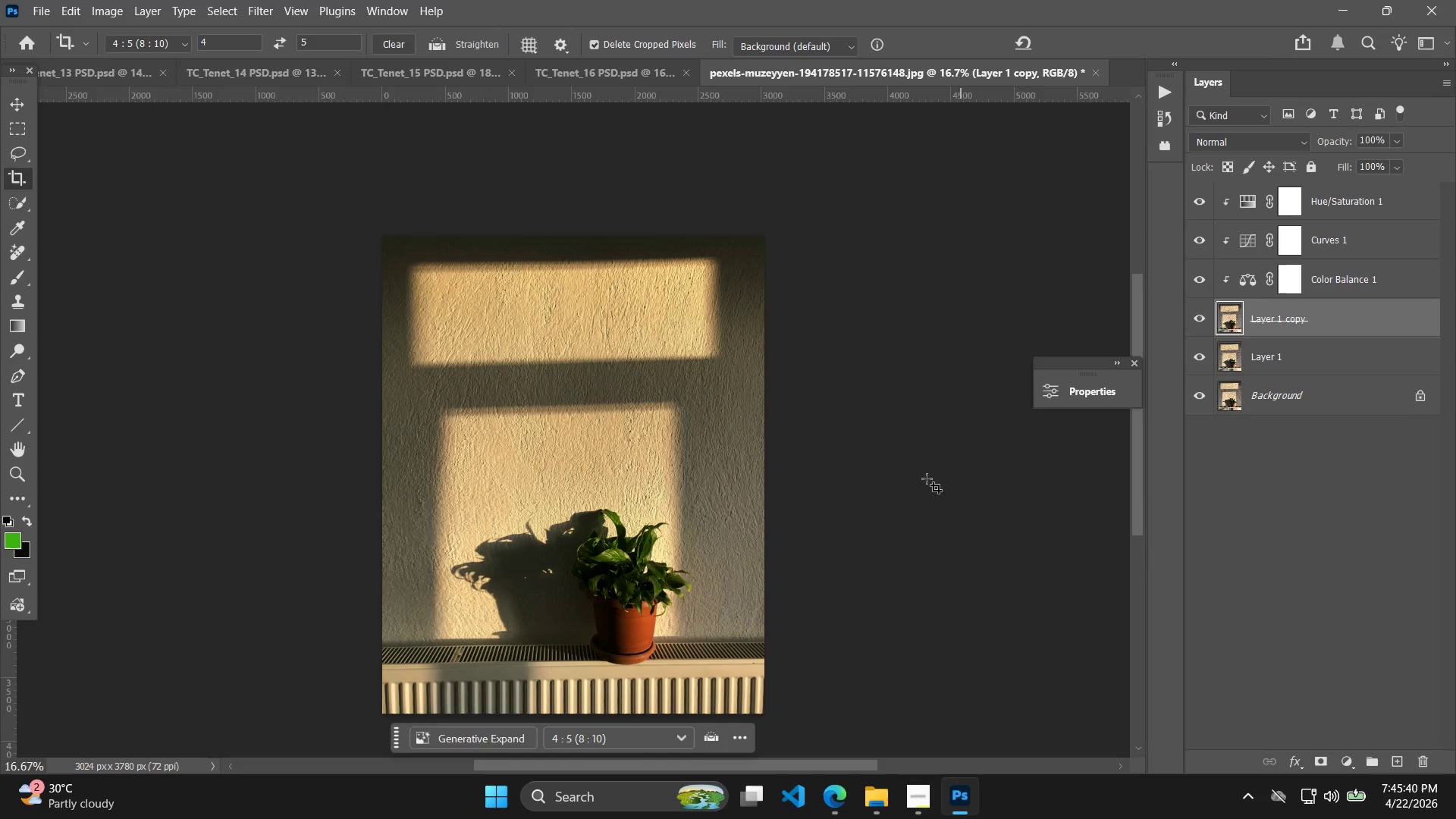 
hold_key(key=Space, duration=0.45)
 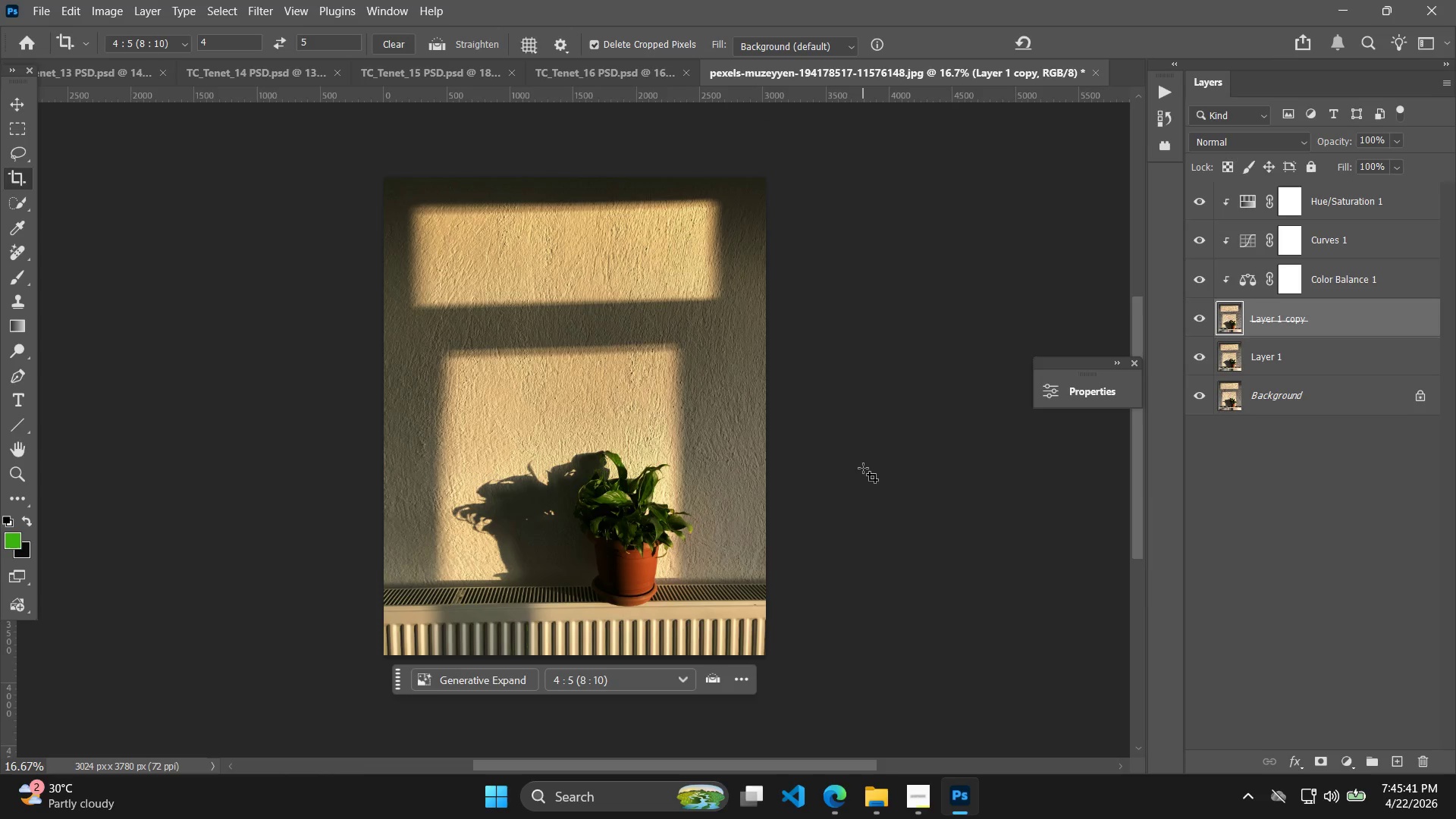 
left_click_drag(start_coordinate=[864, 532], to_coordinate=[865, 474])
 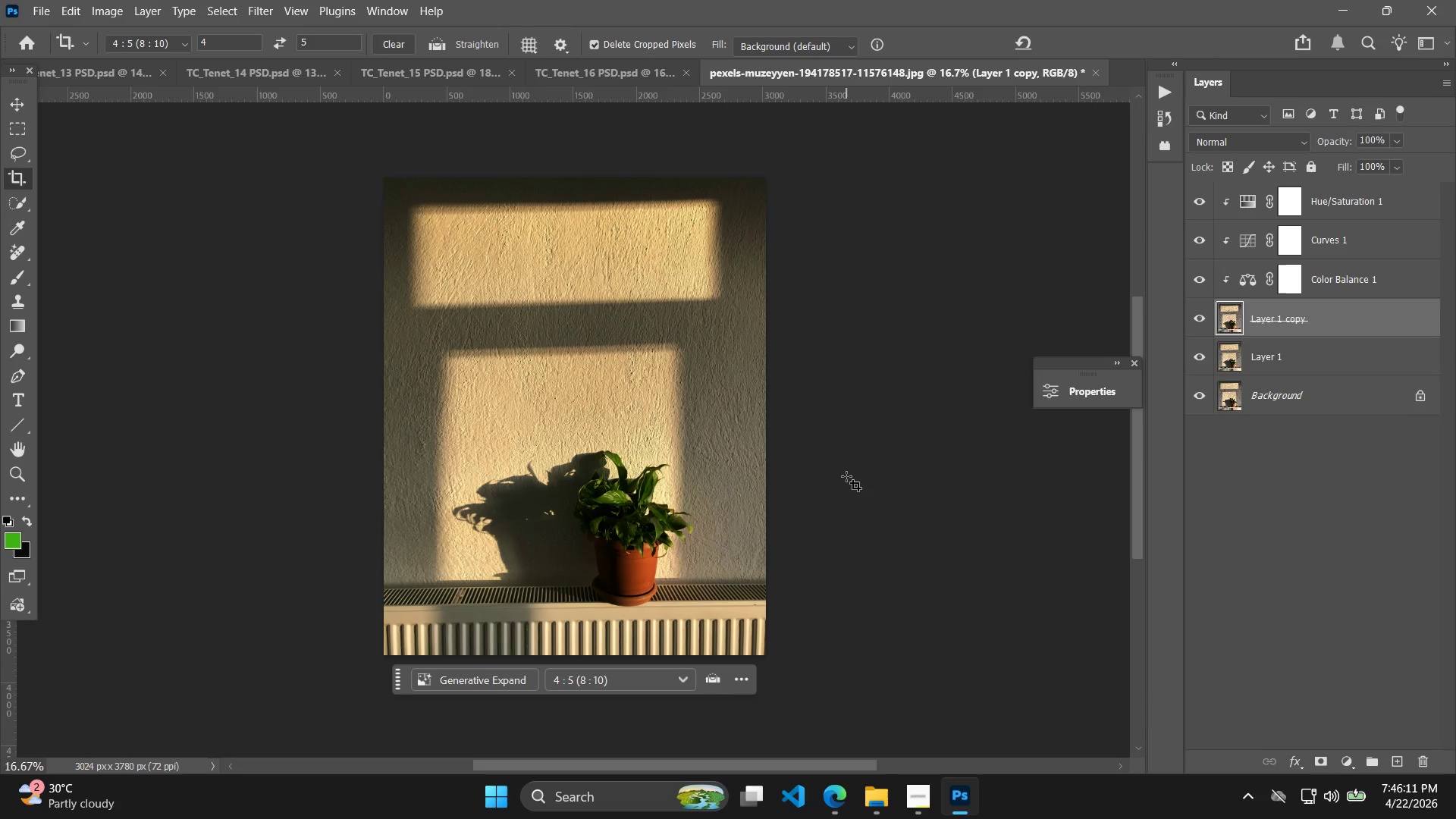 
wait(35.05)
 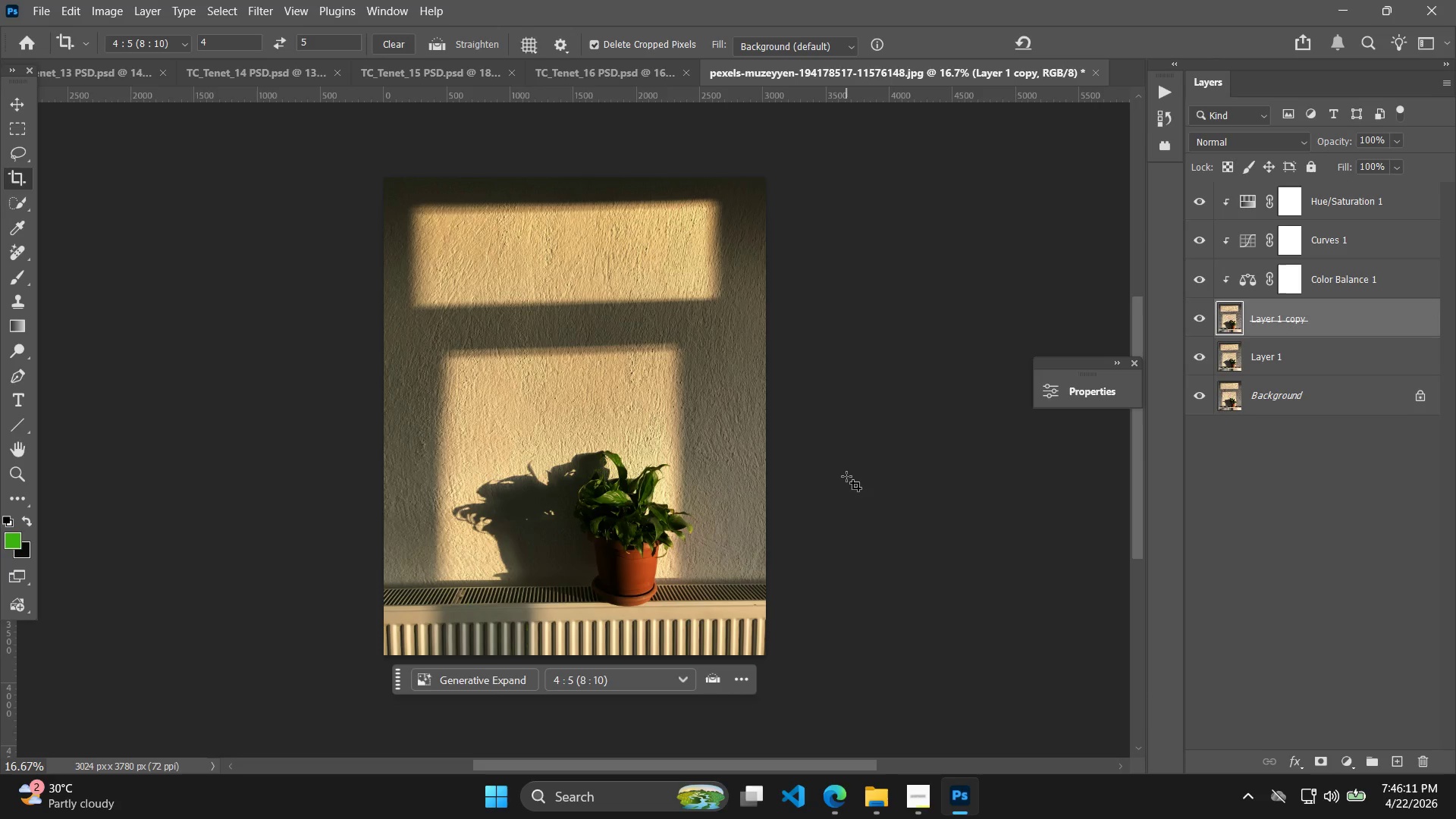 
key(T)
 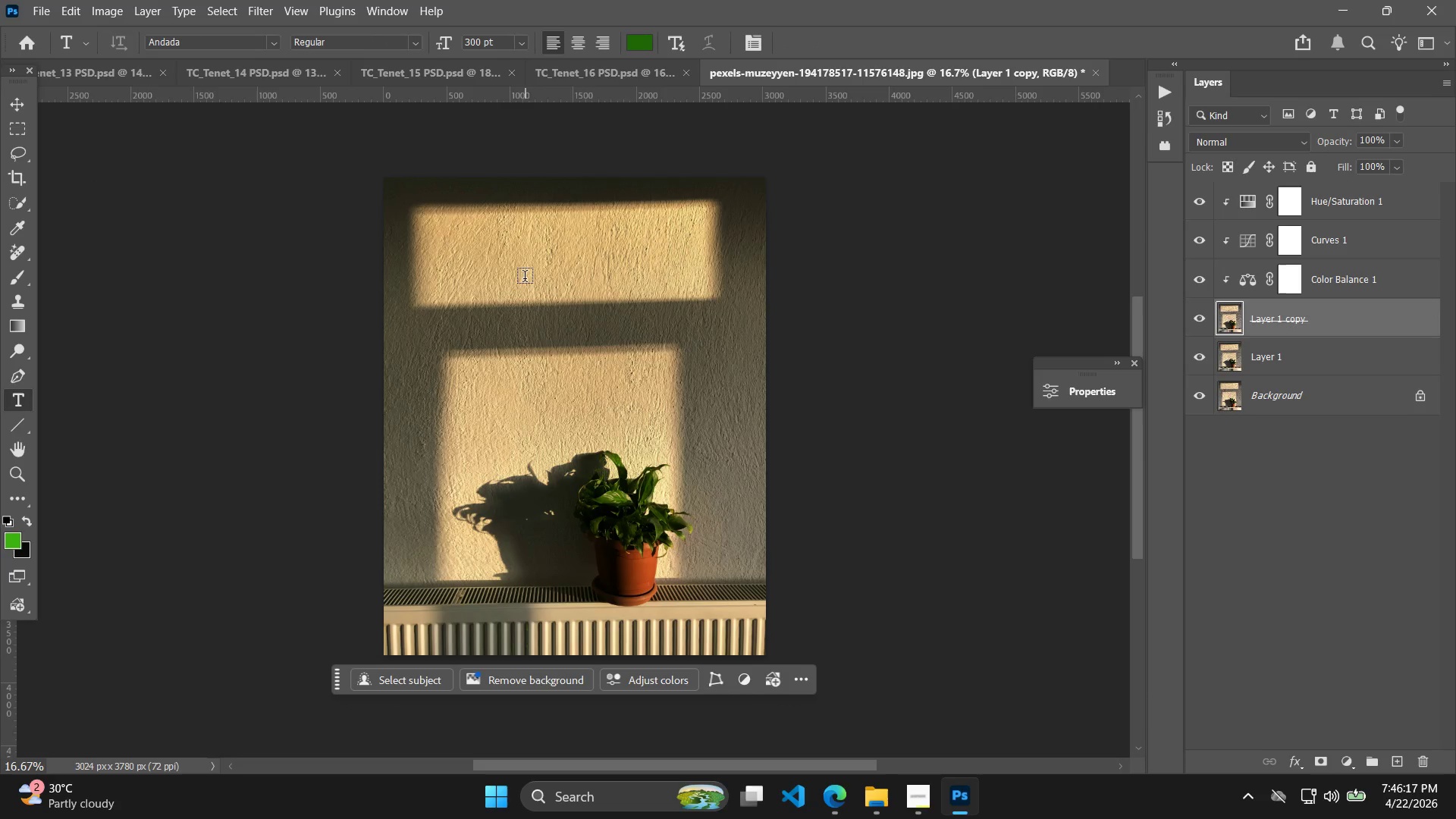 
left_click_drag(start_coordinate=[452, 229], to_coordinate=[615, 265])
 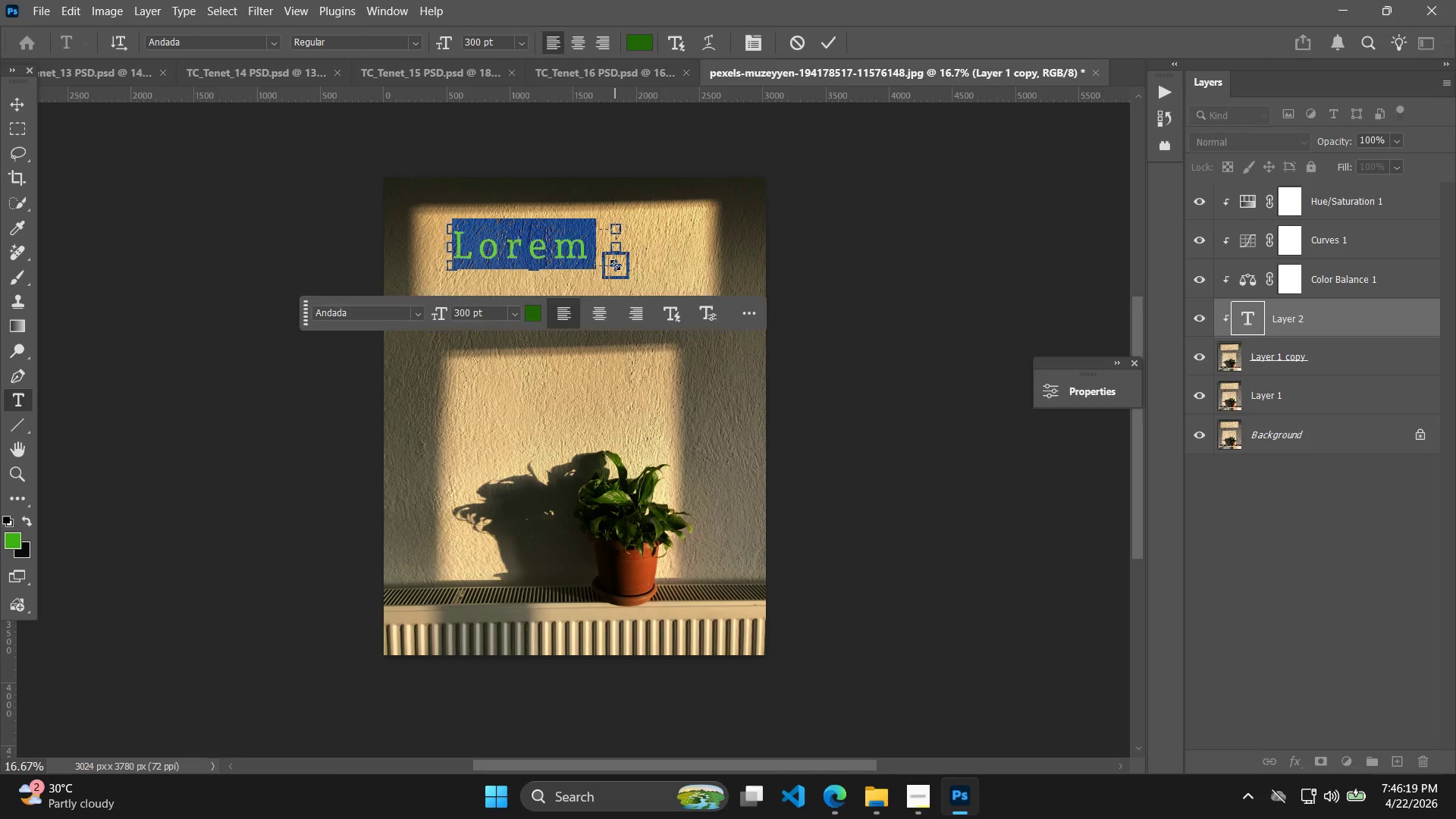 
type(Stay)
 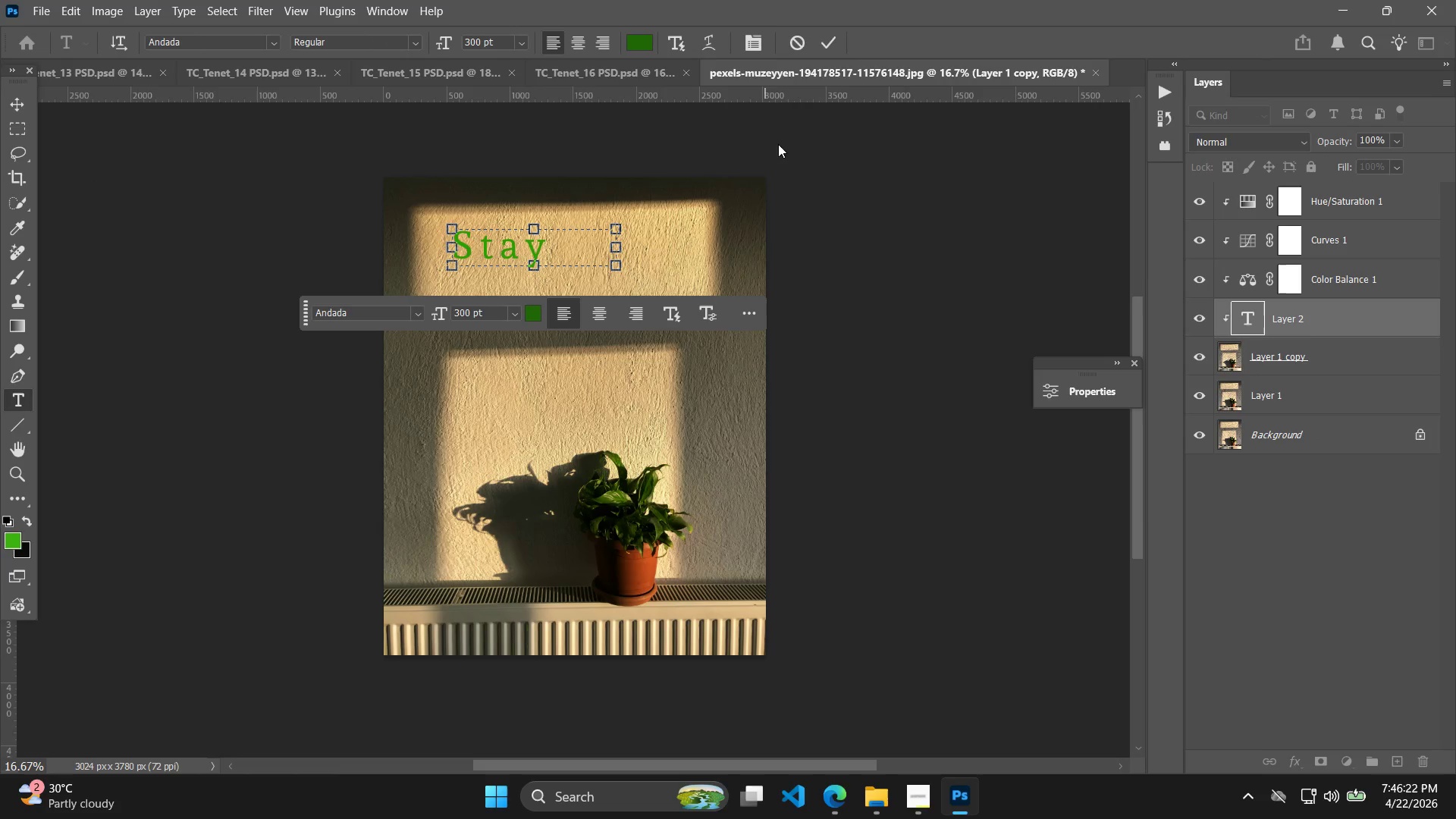 
left_click([836, 34])
 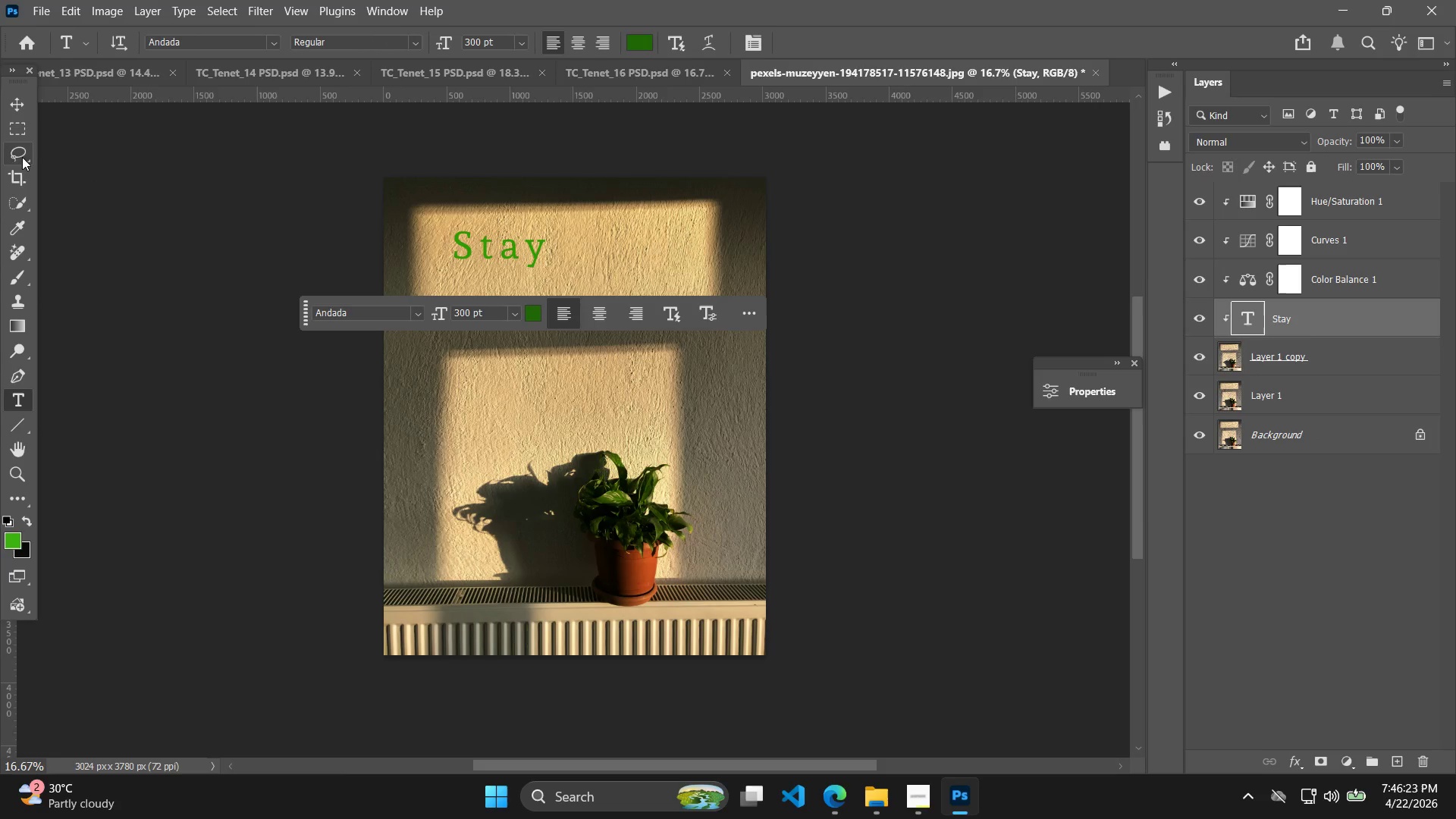 
left_click([18, 103])
 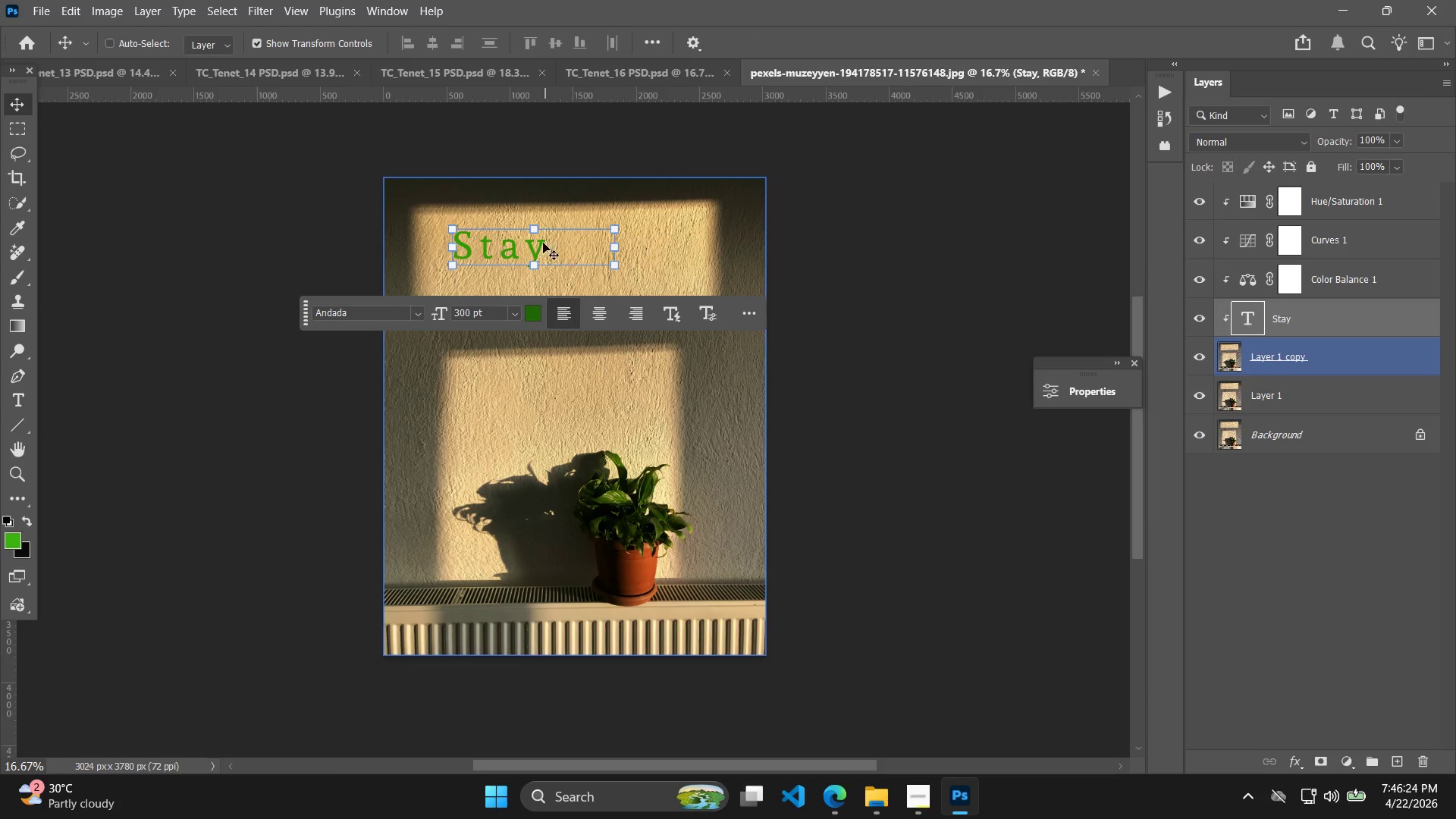 
left_click_drag(start_coordinate=[530, 242], to_coordinate=[519, 233])
 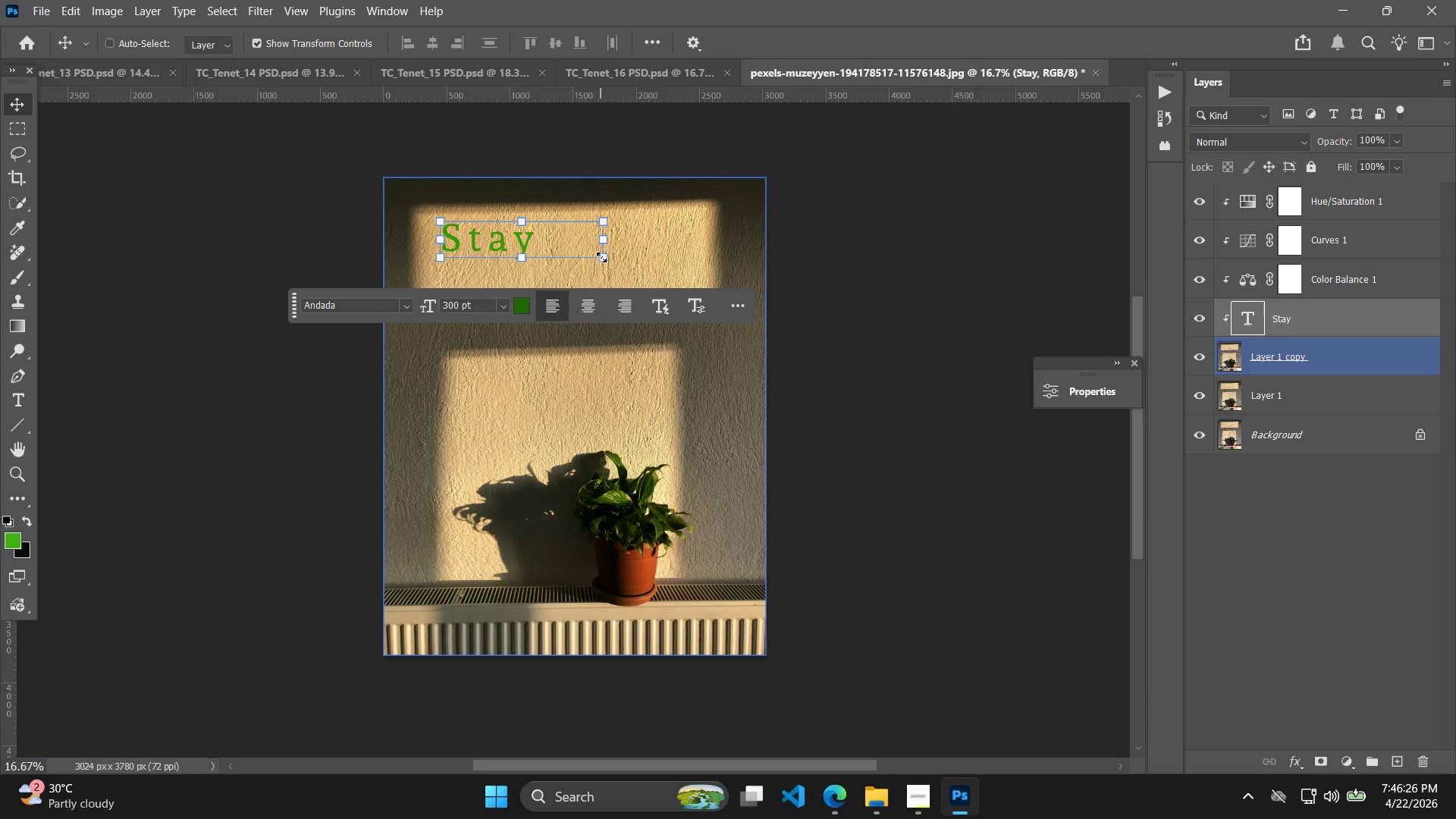 
left_click_drag(start_coordinate=[602, 257], to_coordinate=[565, 253])
 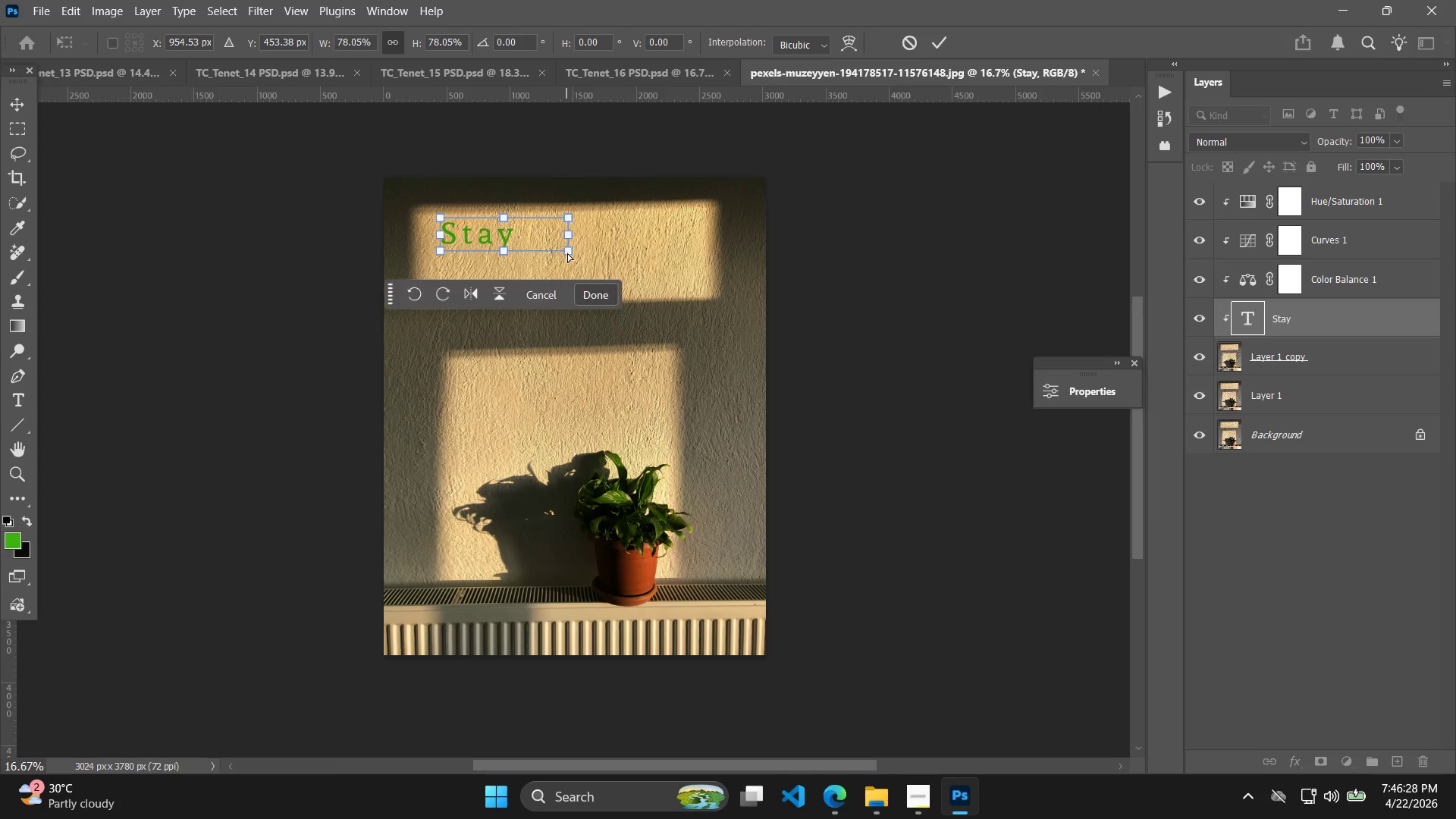 
key(Control+C)
 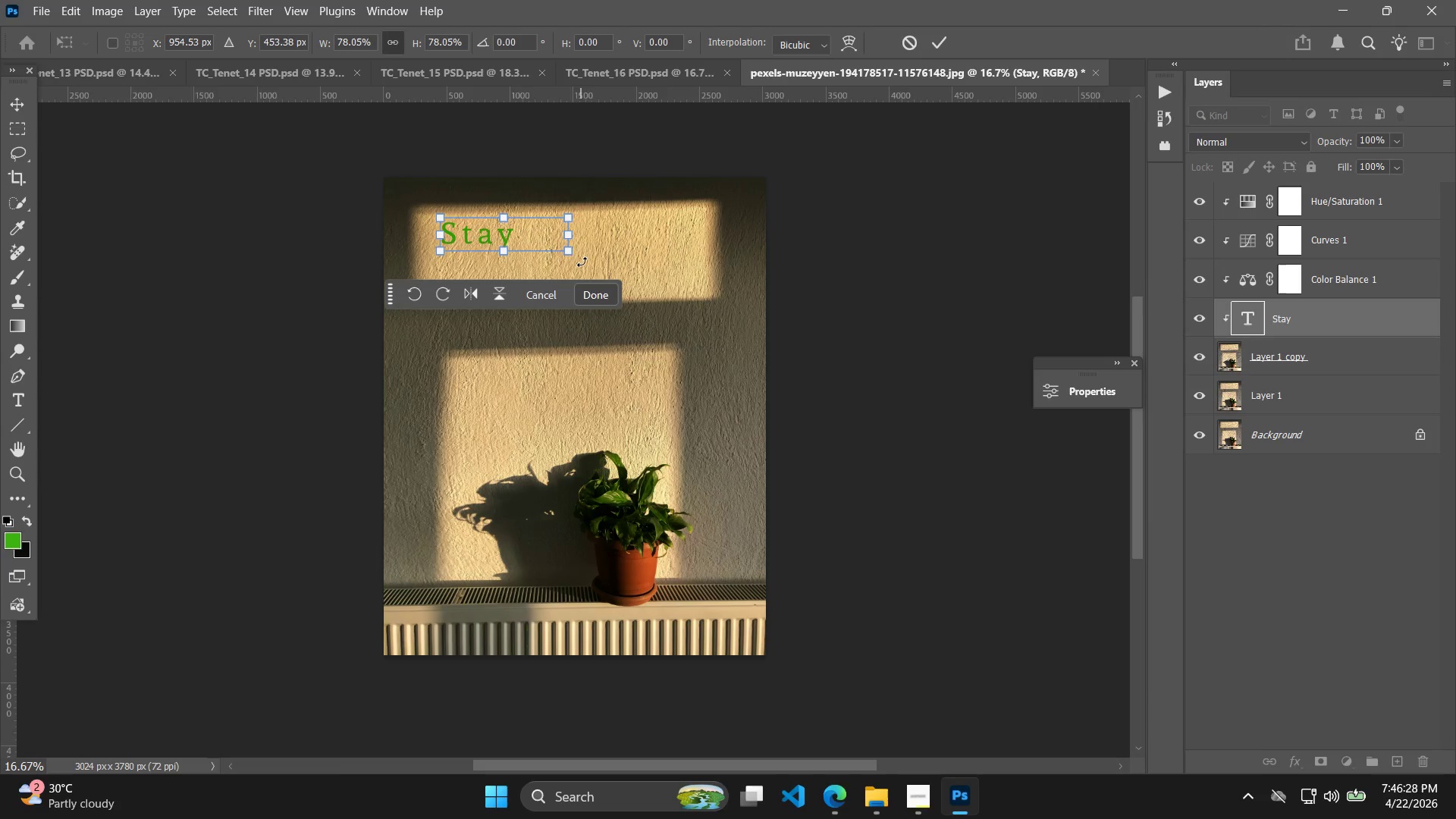 
key(Control+V)
 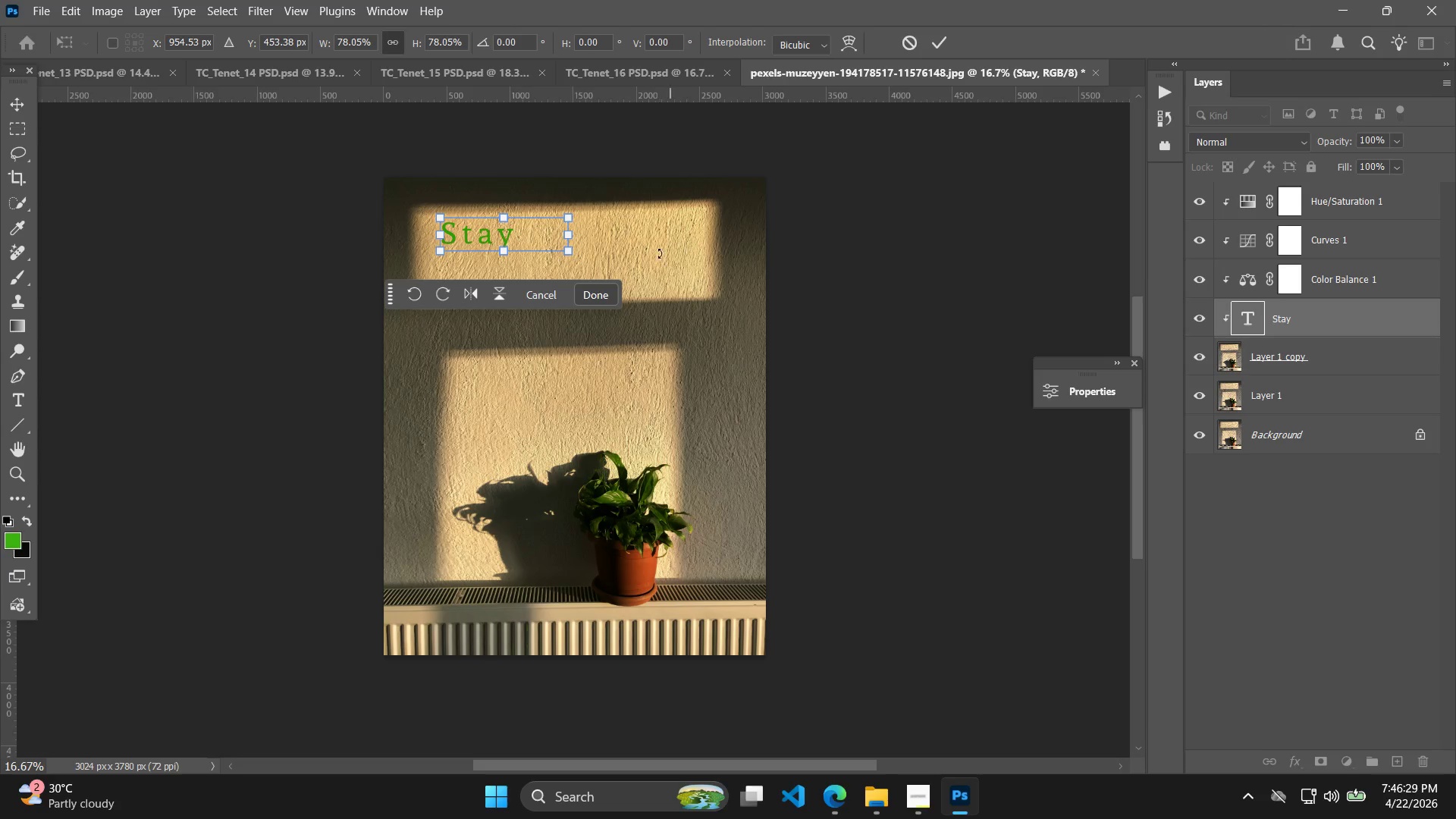 
left_click([595, 298])
 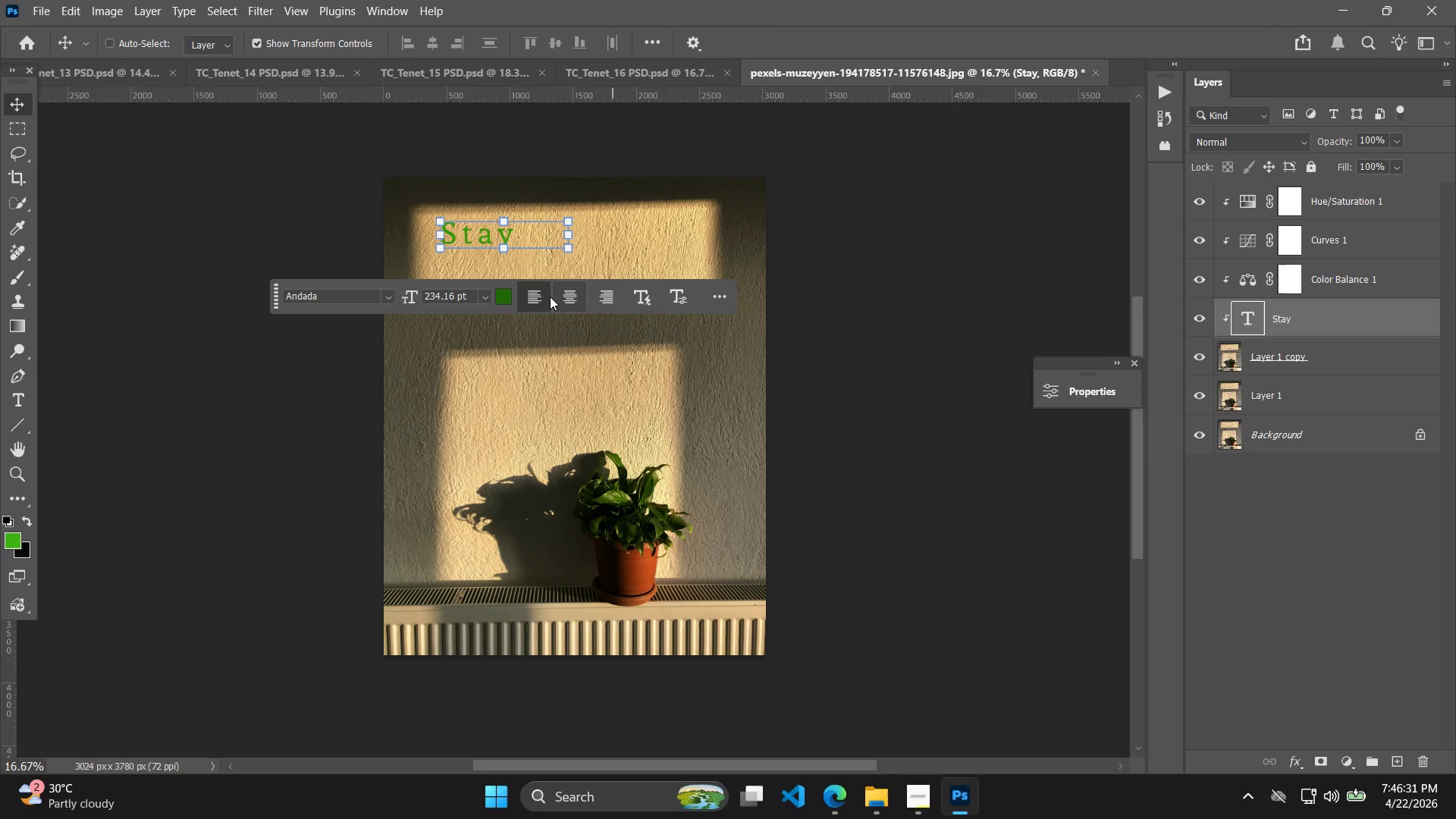 
left_click_drag(start_coordinate=[511, 298], to_coordinate=[240, 513])
 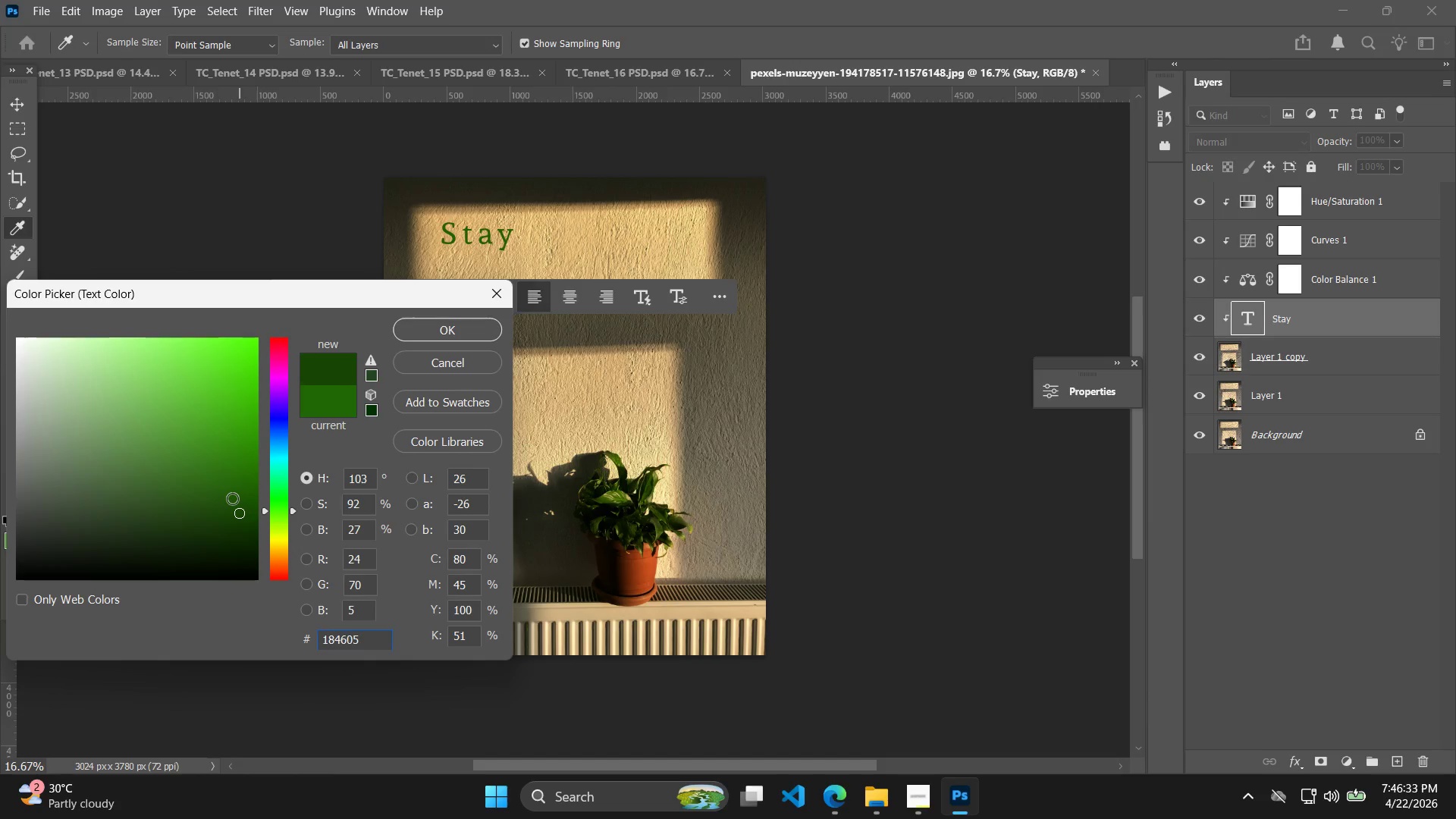 
left_click_drag(start_coordinate=[232, 497], to_coordinate=[237, 522])
 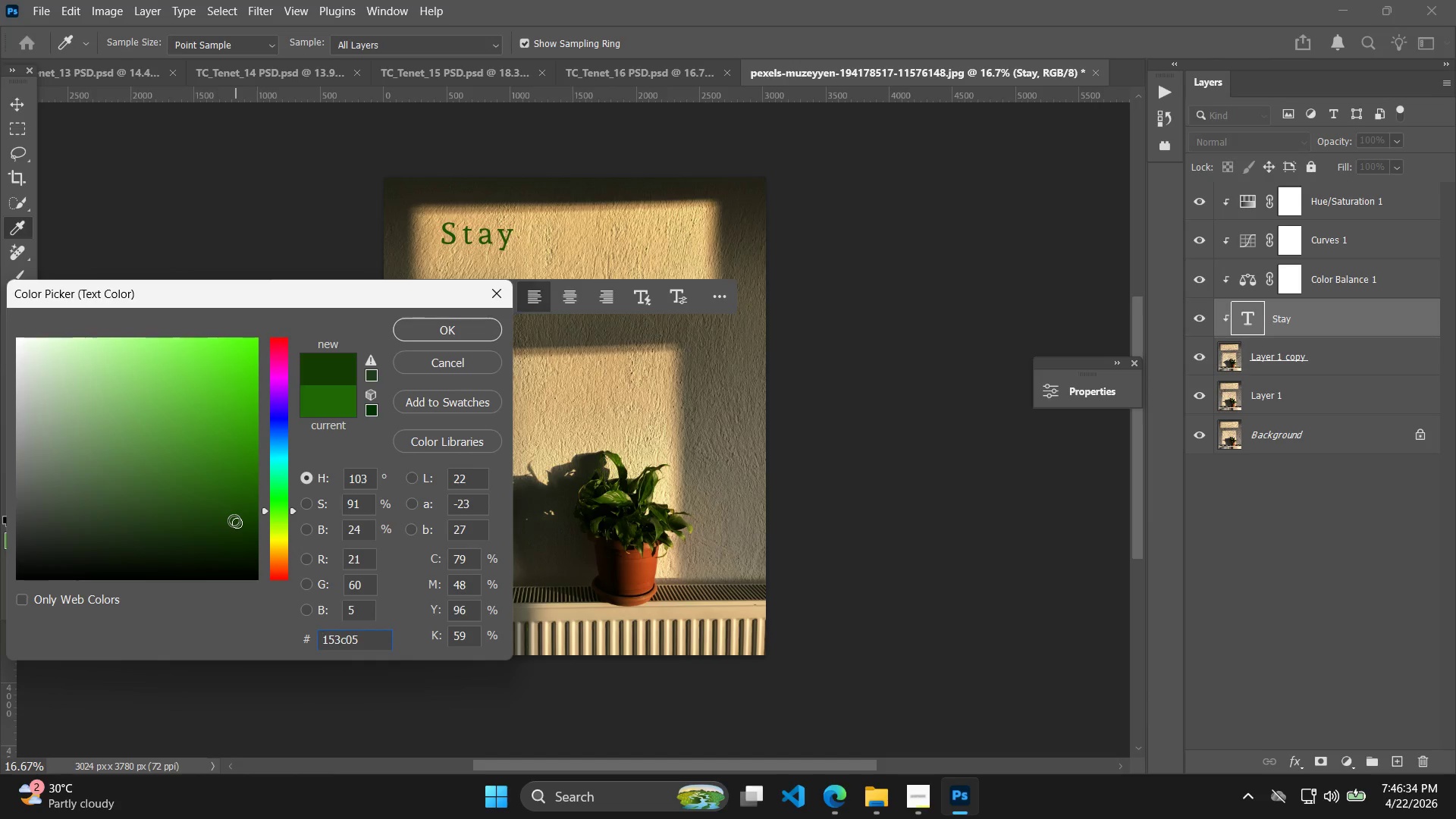 
left_click_drag(start_coordinate=[231, 503], to_coordinate=[256, 328])
 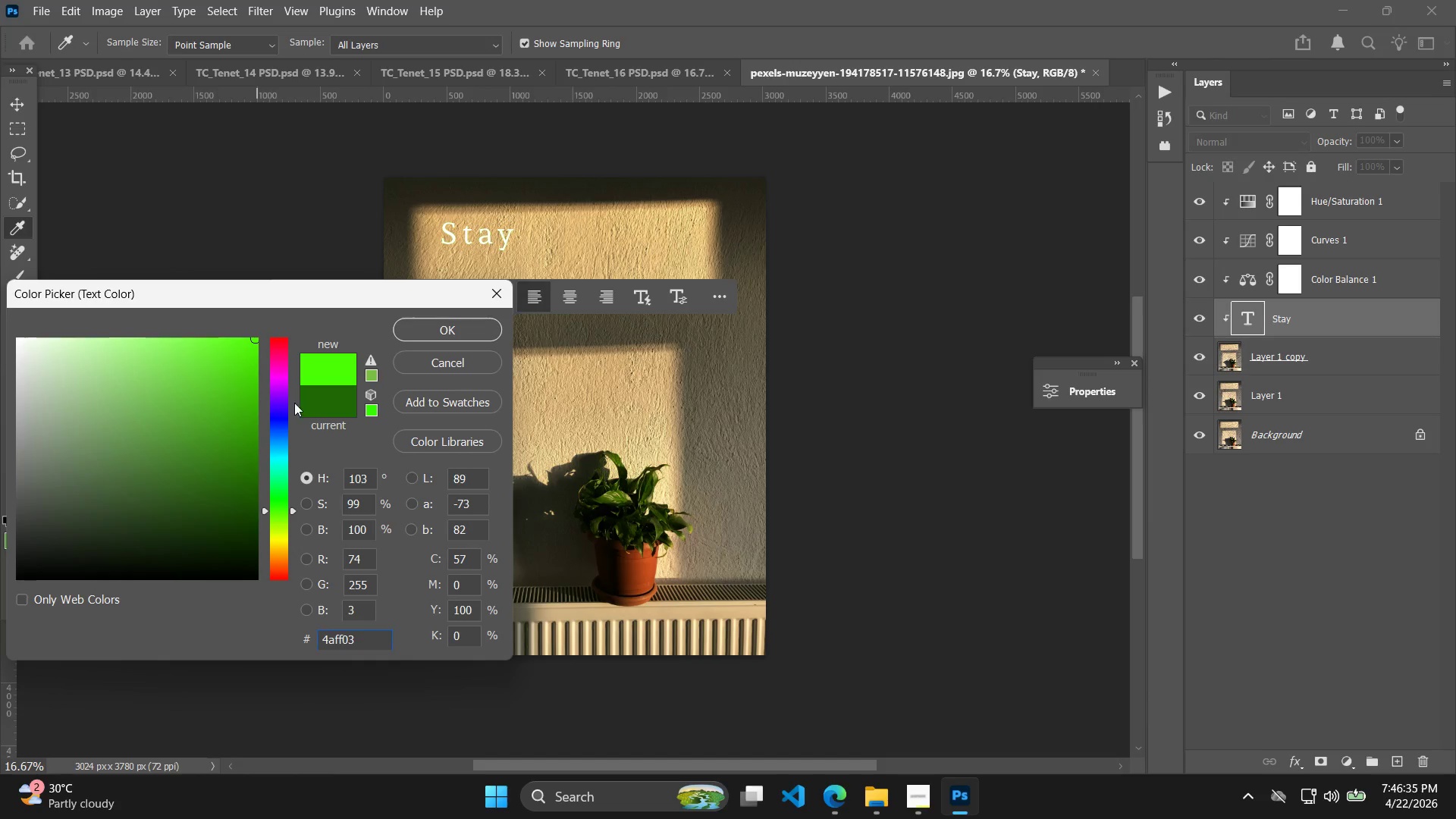 
left_click([72, 375])
 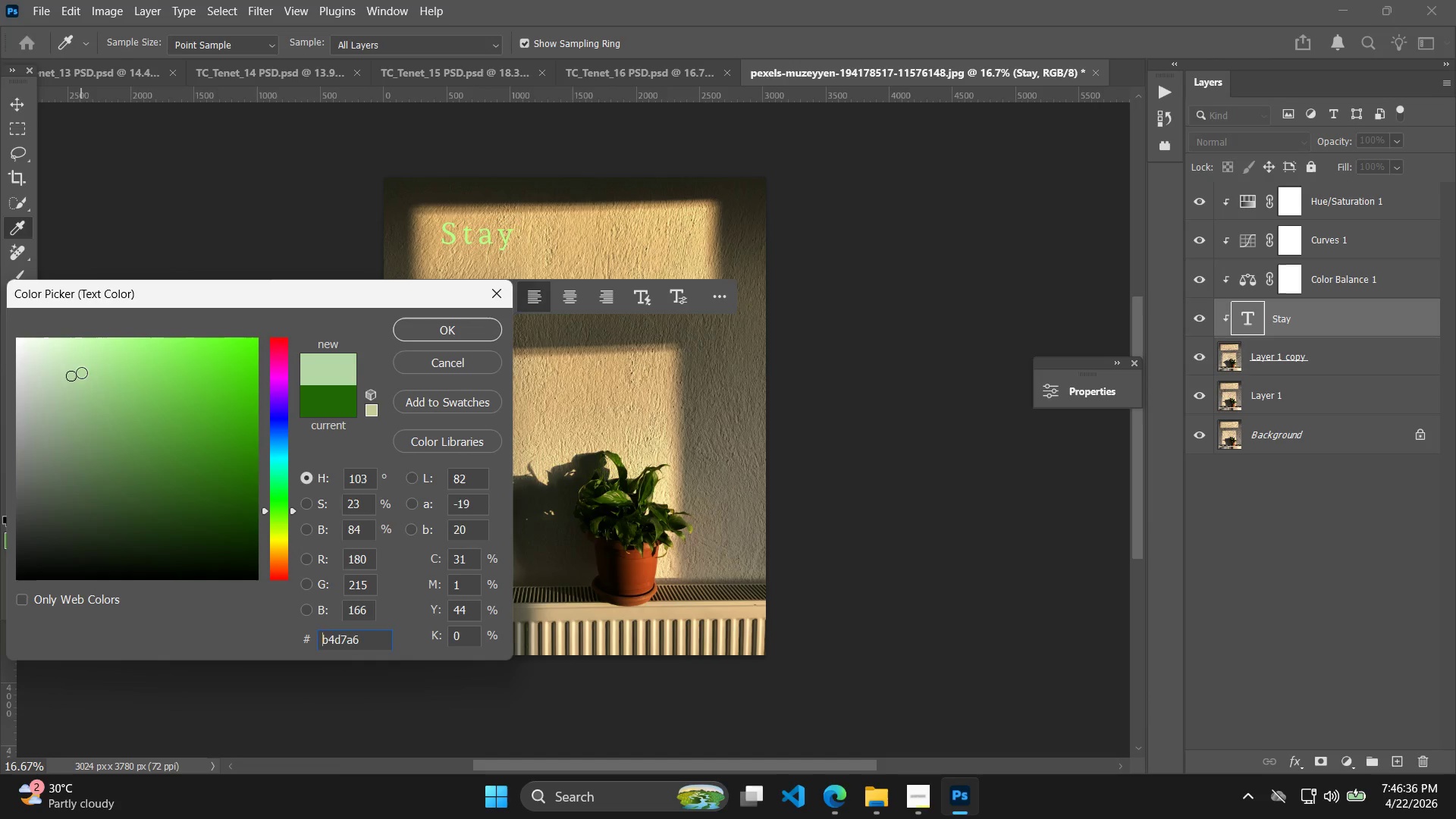 
left_click([61, 358])
 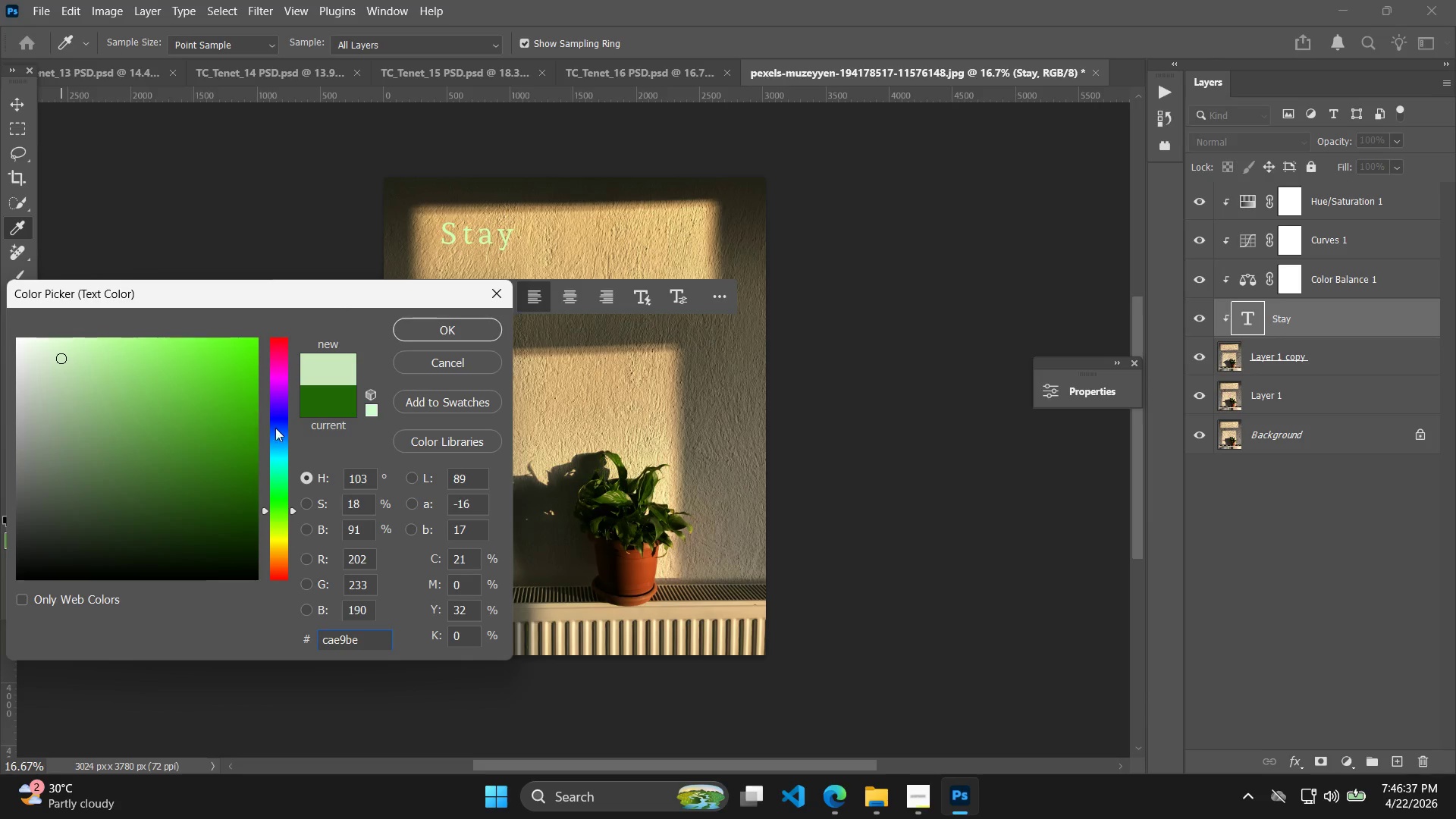 
left_click([241, 431])
 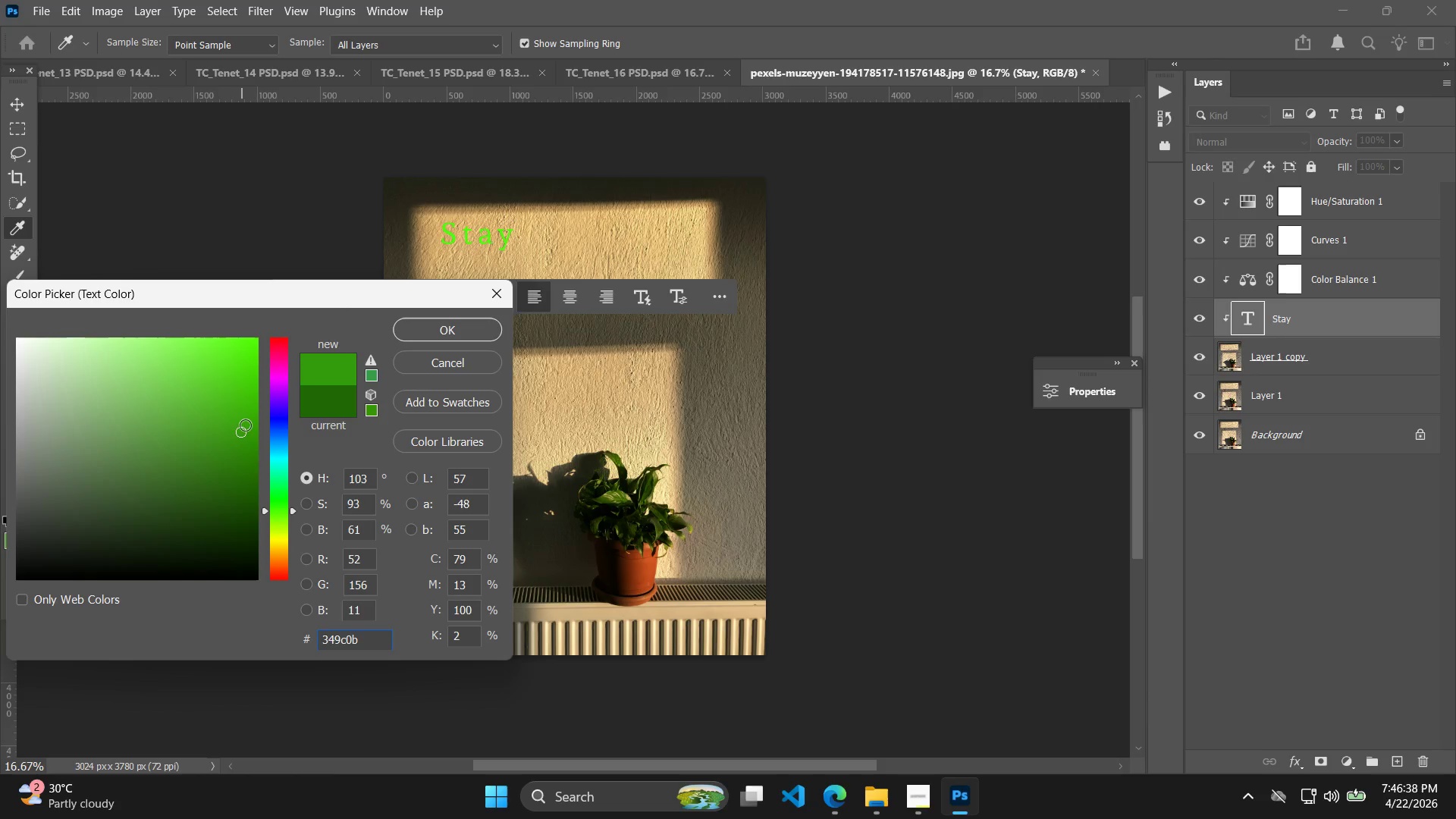 
left_click([240, 412])
 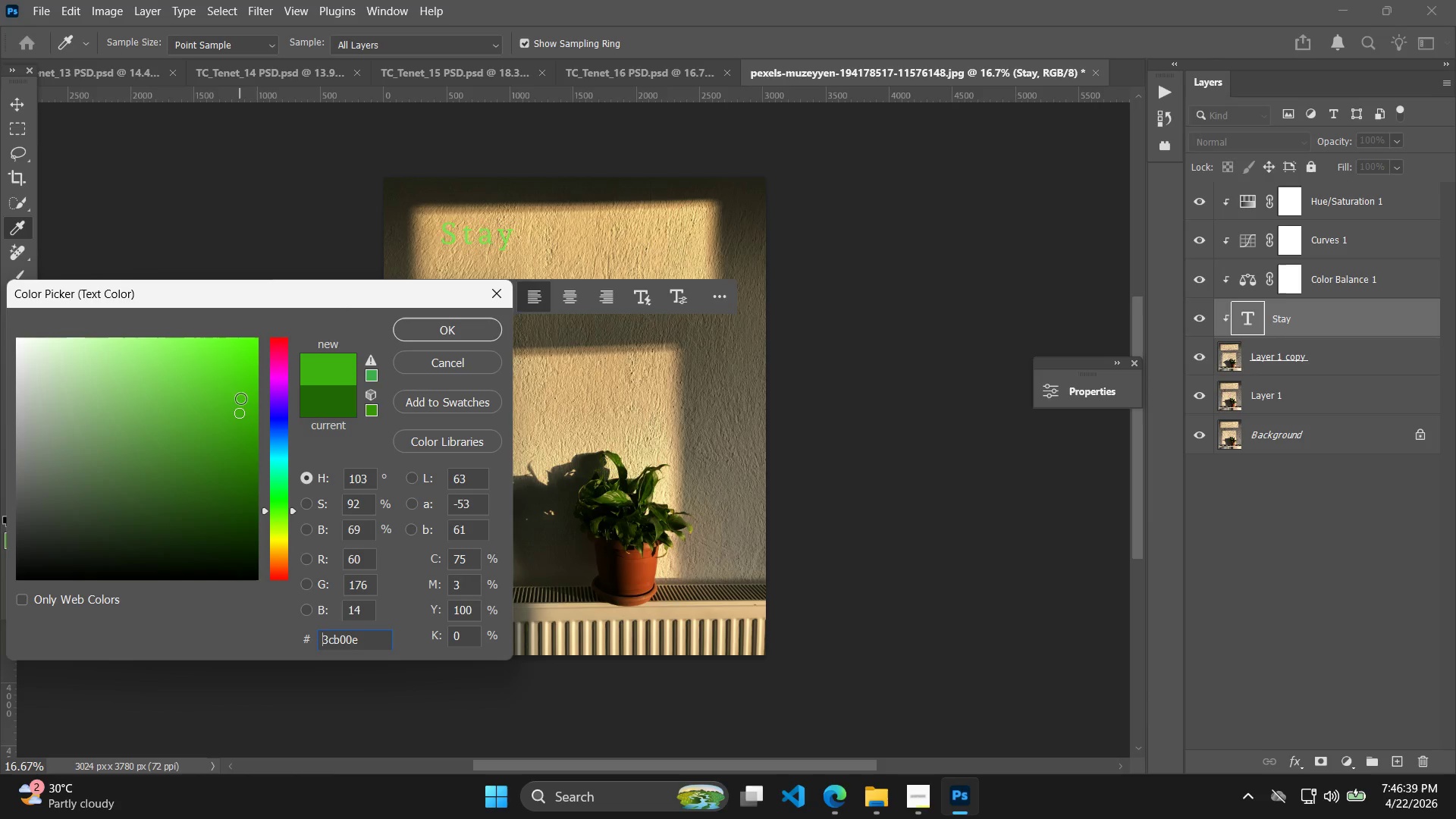 
left_click([241, 395])
 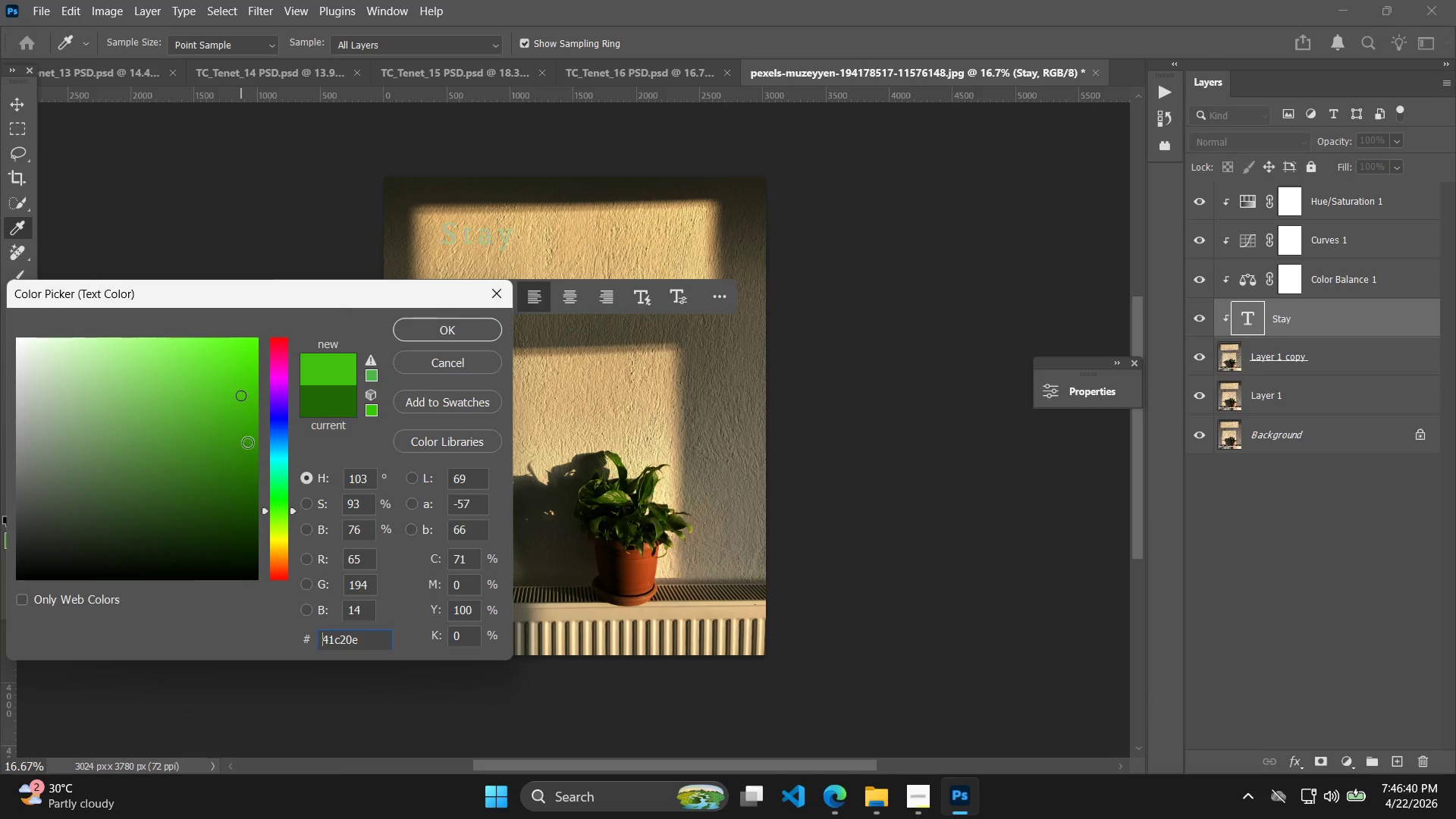 
left_click_drag(start_coordinate=[248, 448], to_coordinate=[249, 452])
 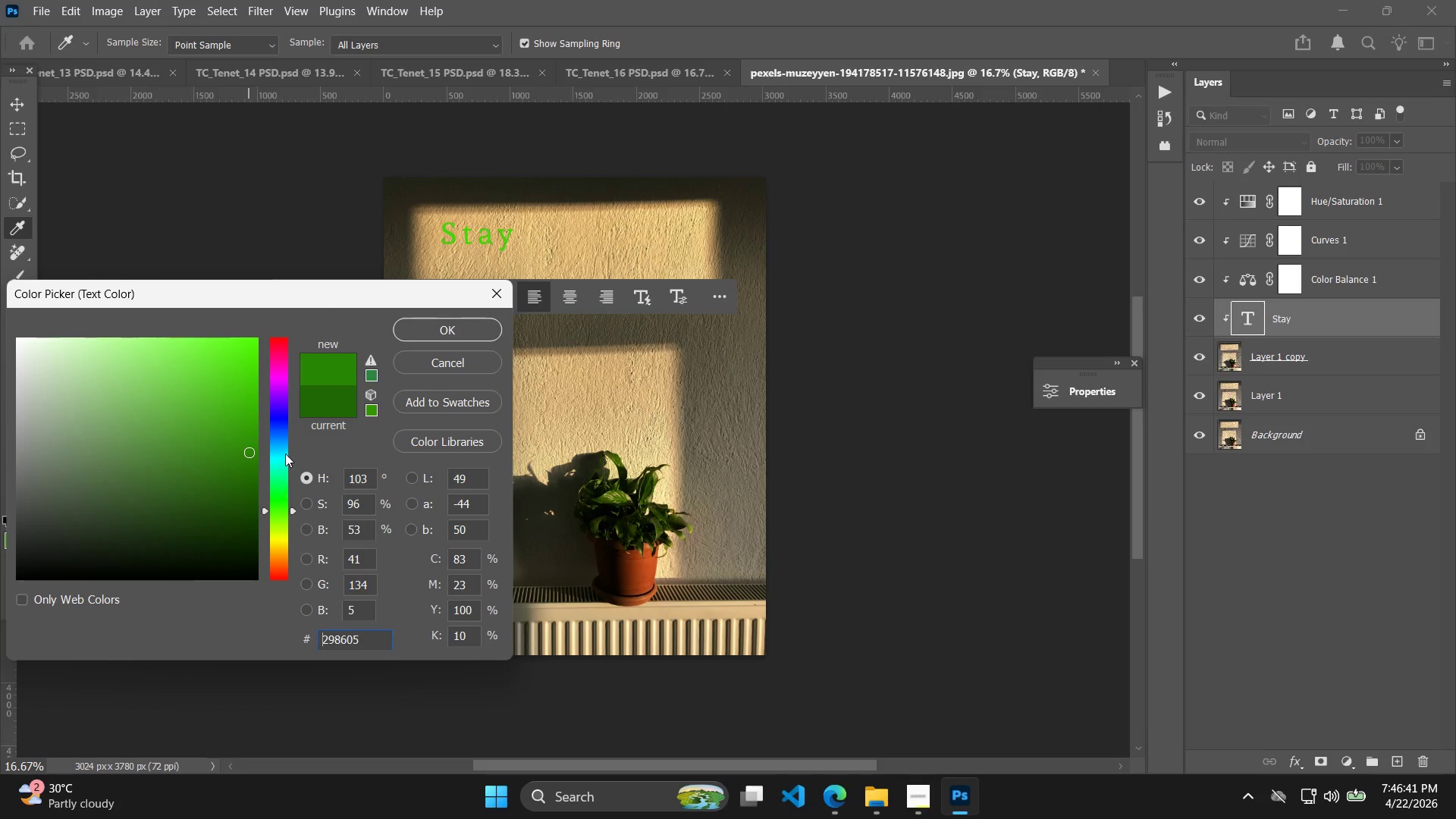 
left_click_drag(start_coordinate=[253, 452], to_coordinate=[169, 550])
 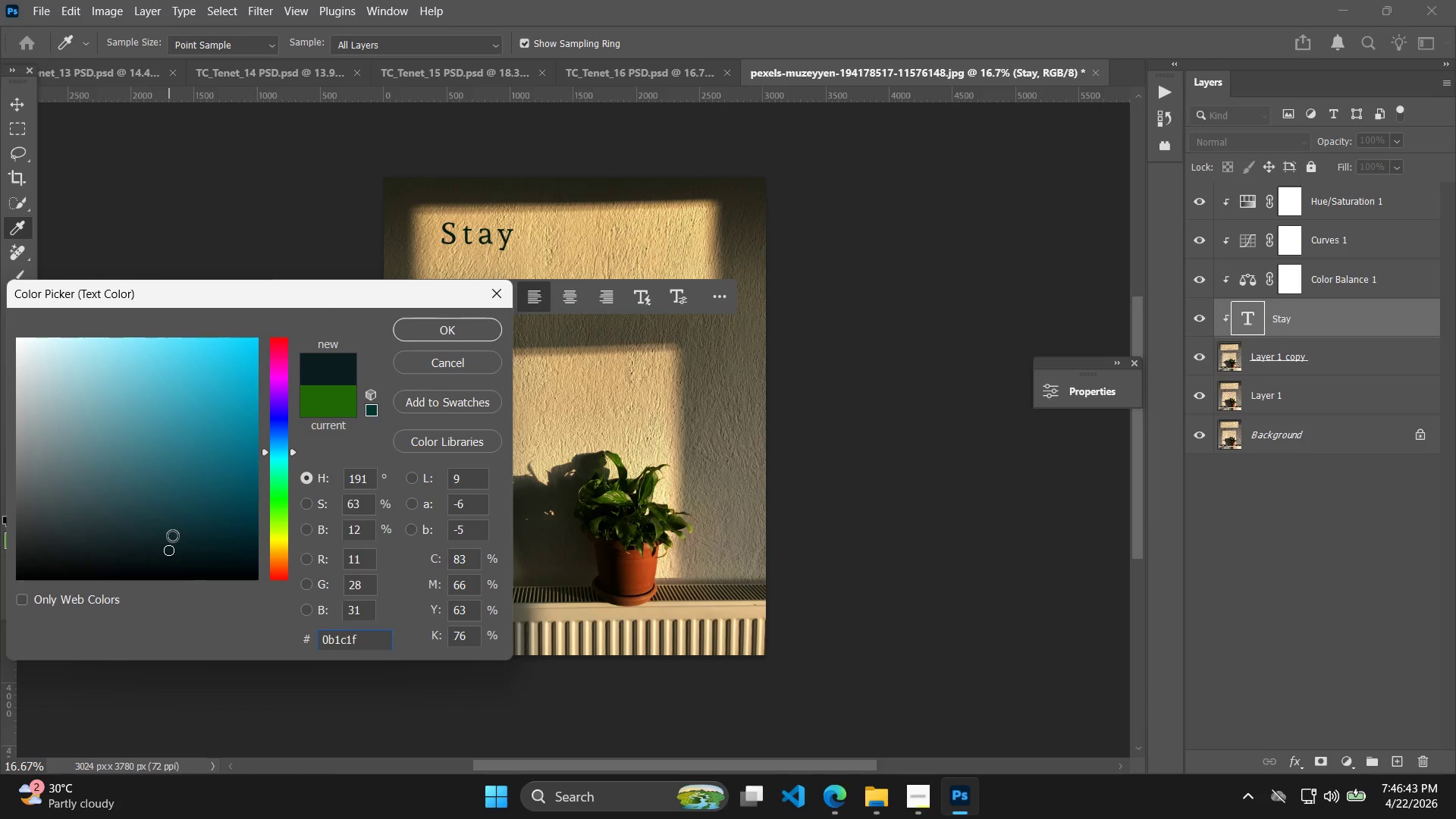 
left_click_drag(start_coordinate=[158, 538], to_coordinate=[0, 570])
 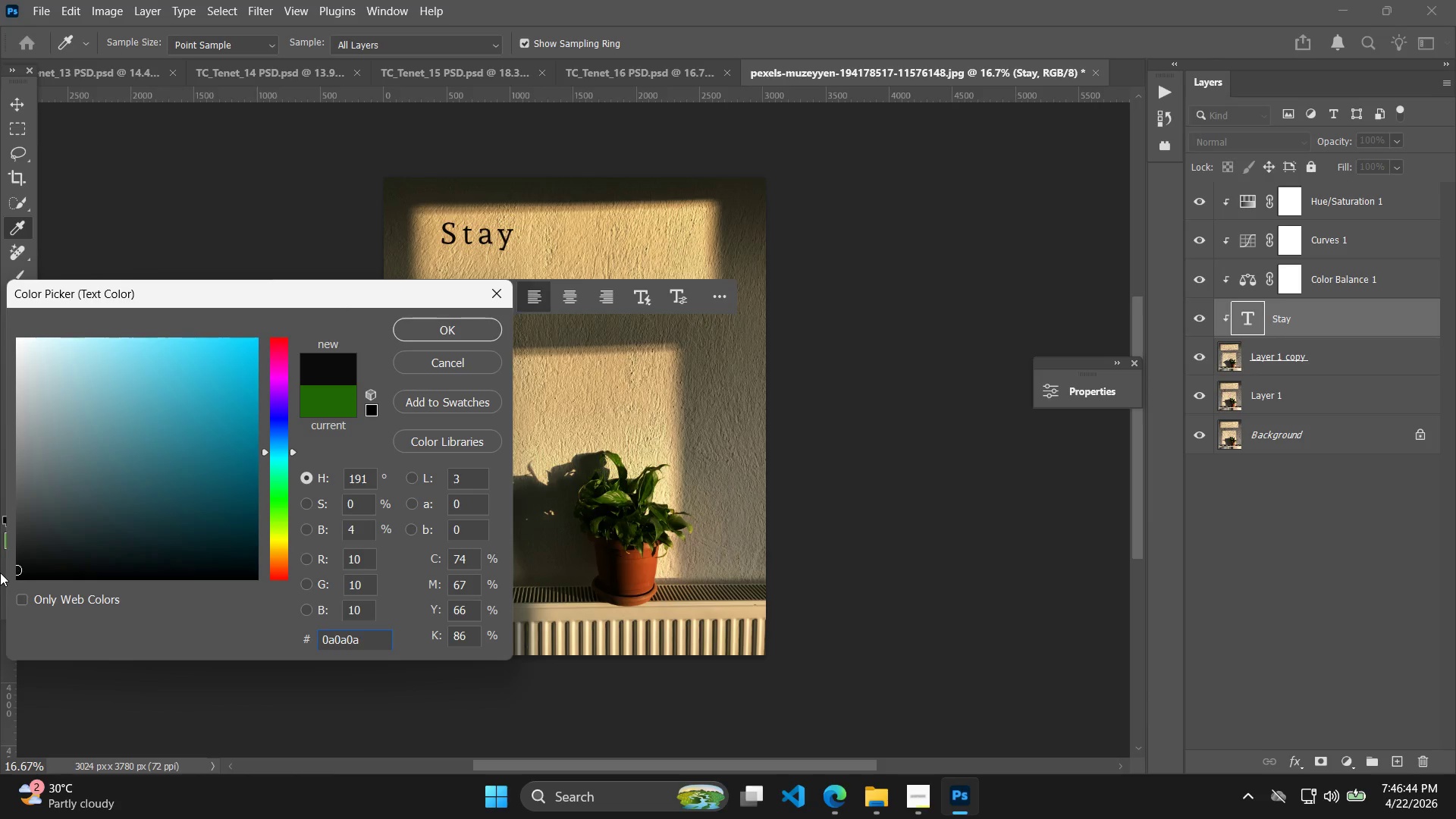 
left_click_drag(start_coordinate=[49, 547], to_coordinate=[0, 604])
 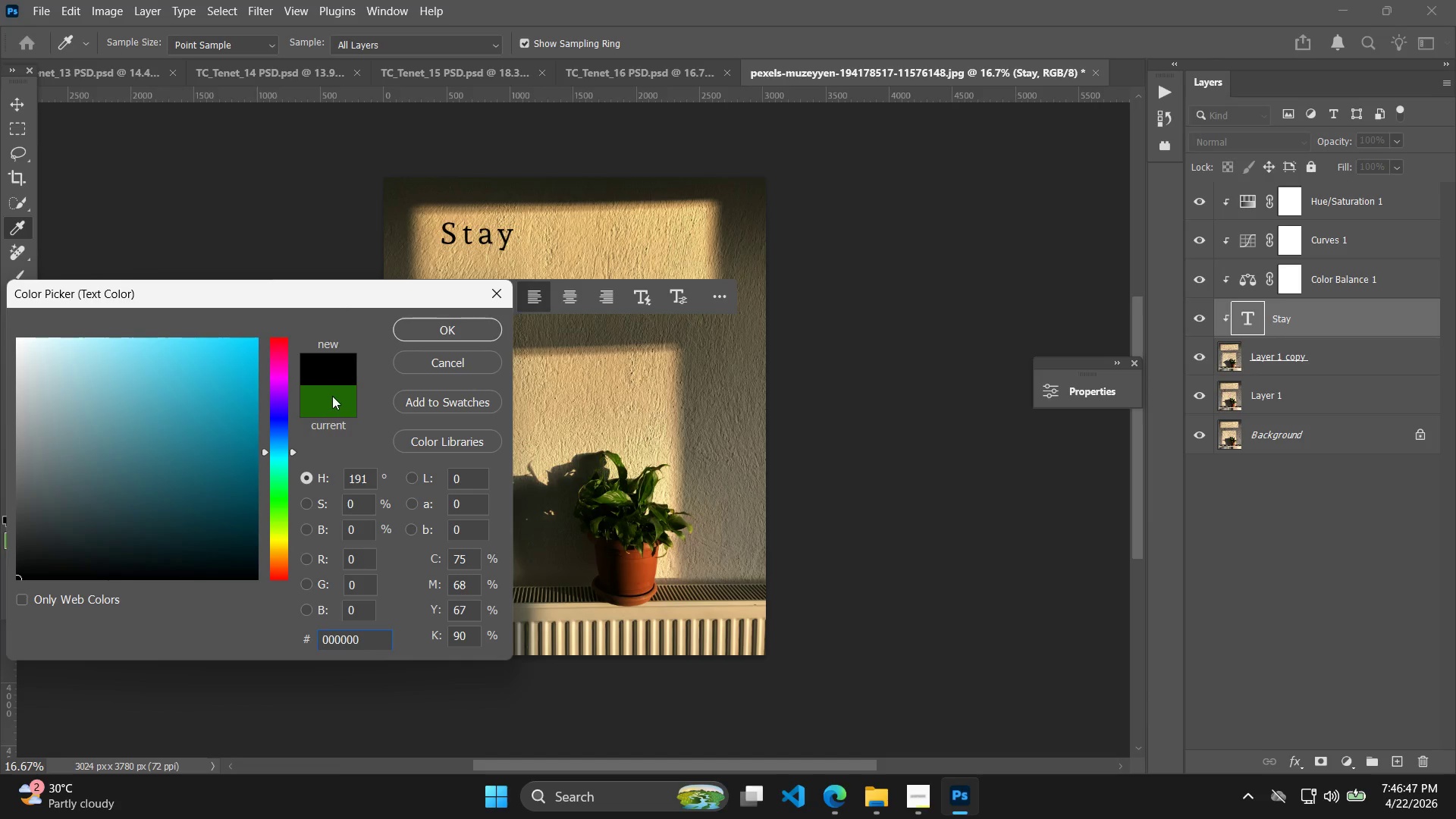 
left_click([321, 407])
 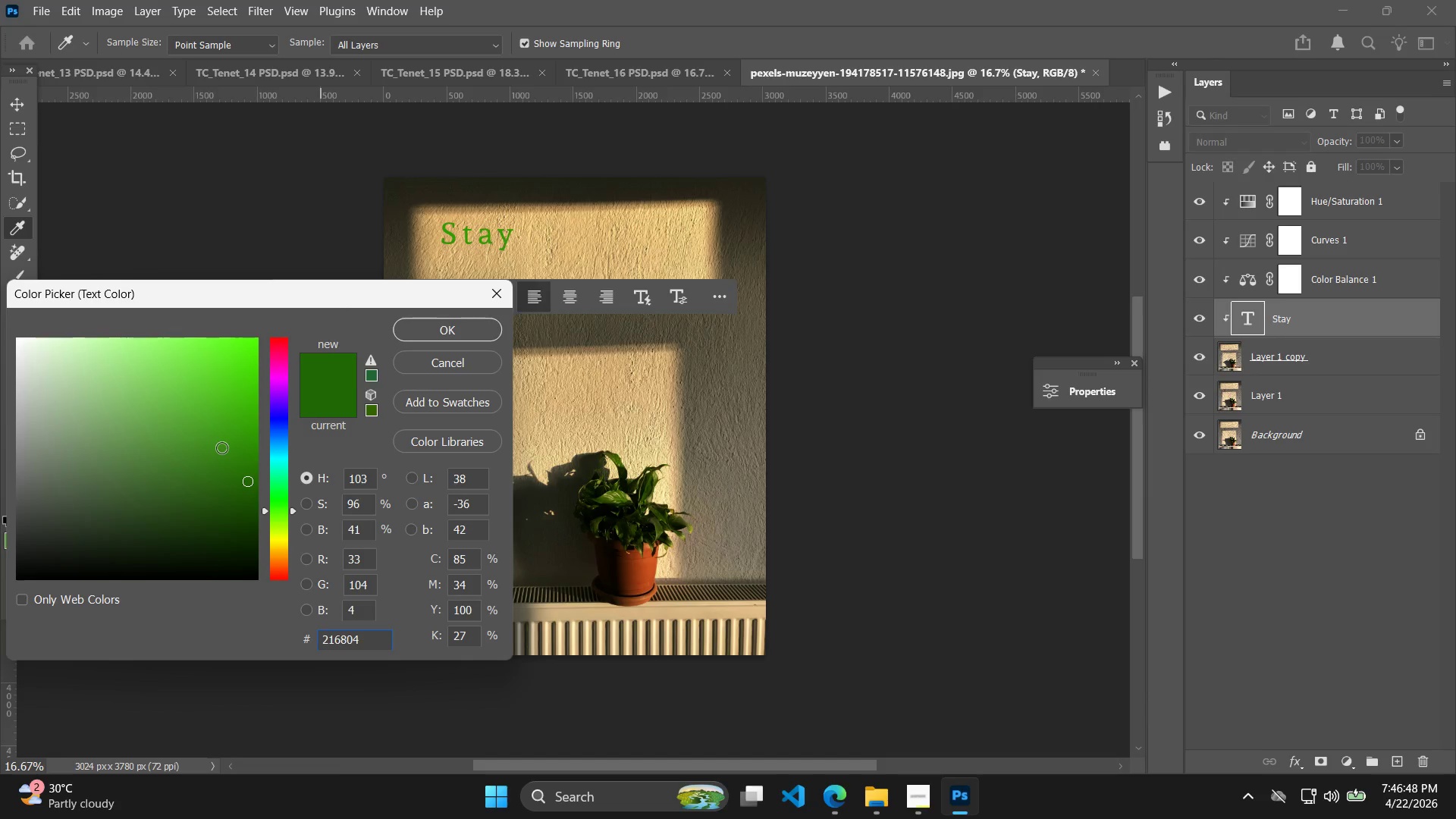 
left_click_drag(start_coordinate=[221, 450], to_coordinate=[228, 494])
 